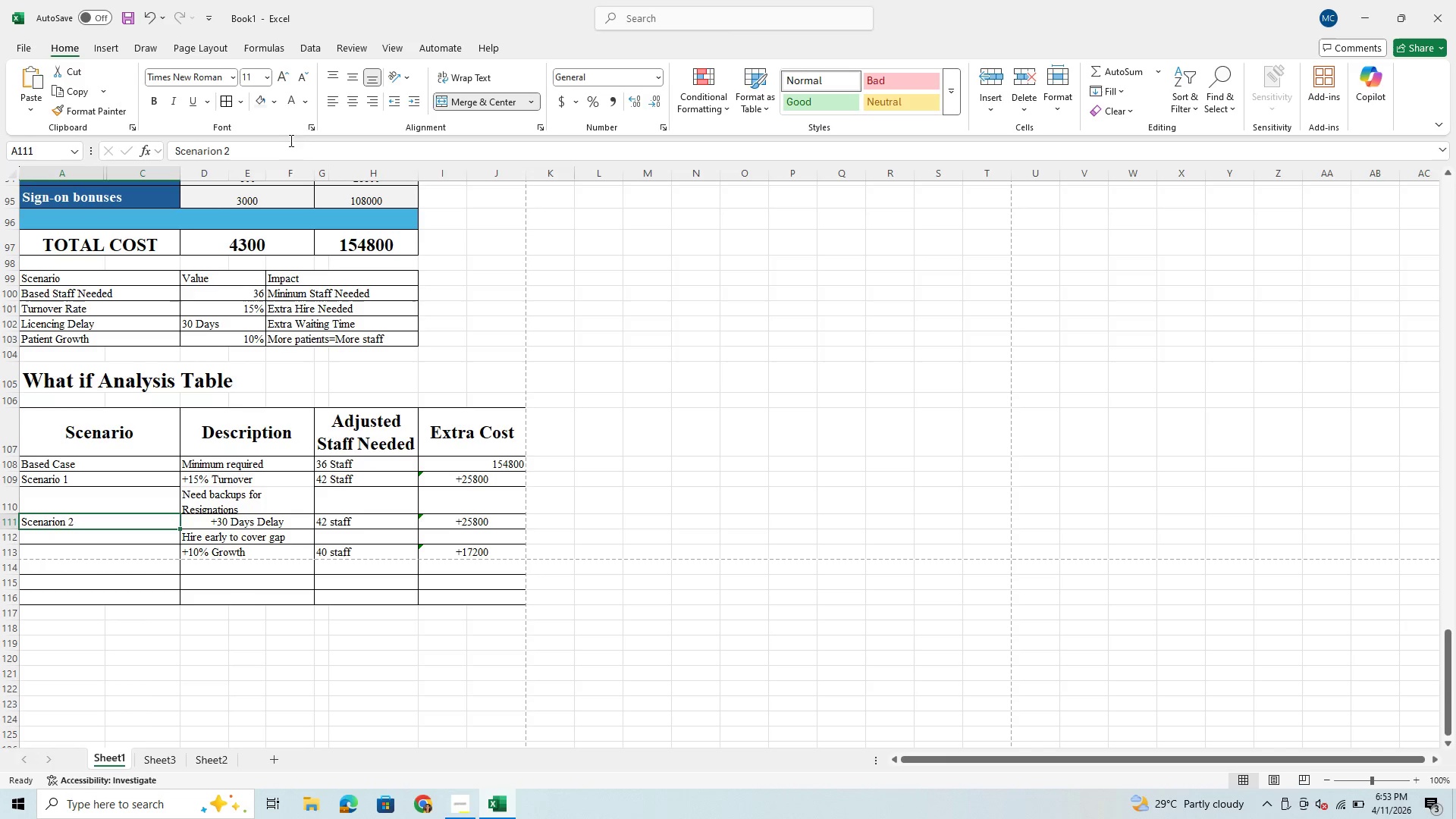 
left_click([224, 150])
 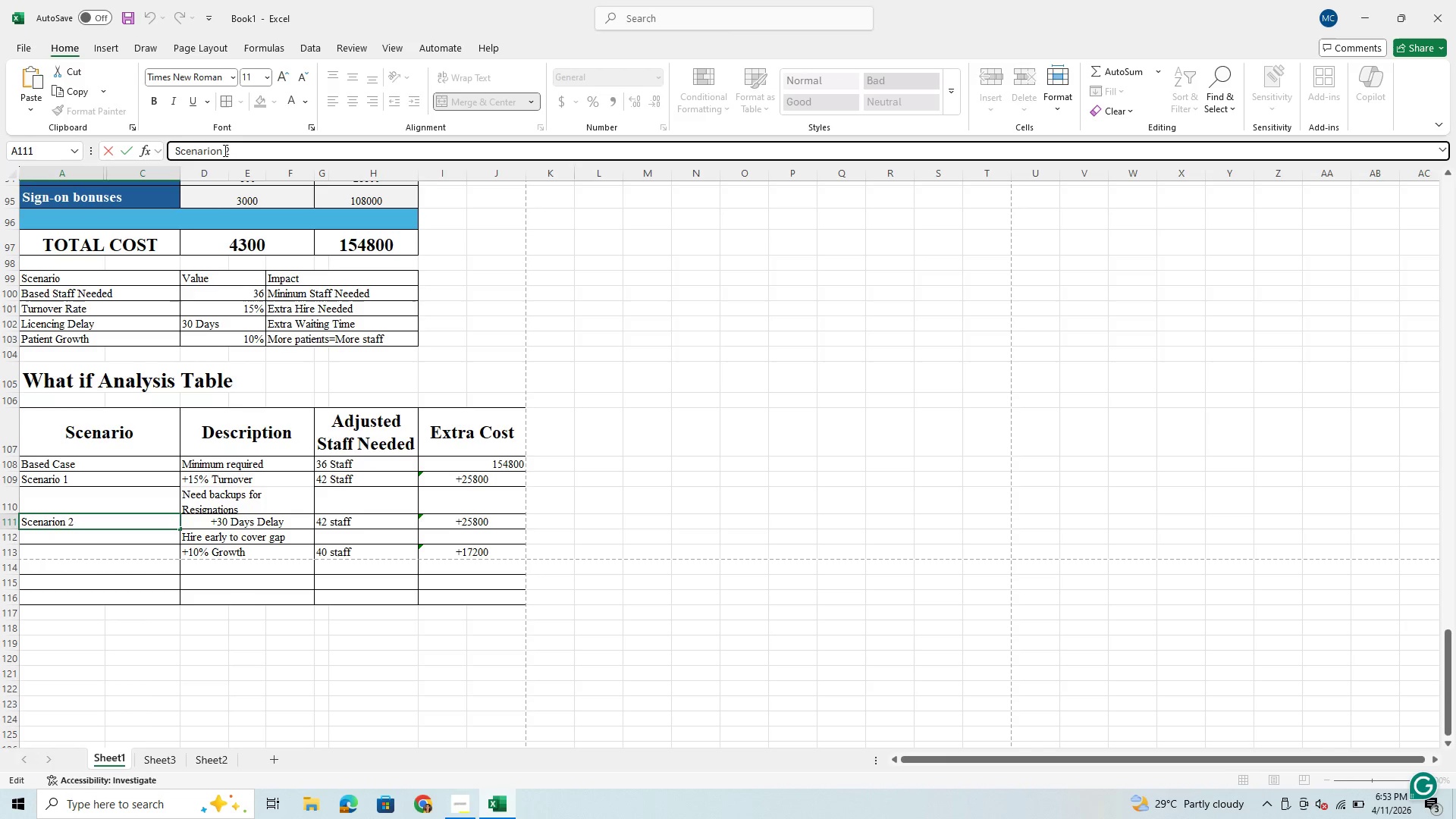 
key(ArrowLeft)
 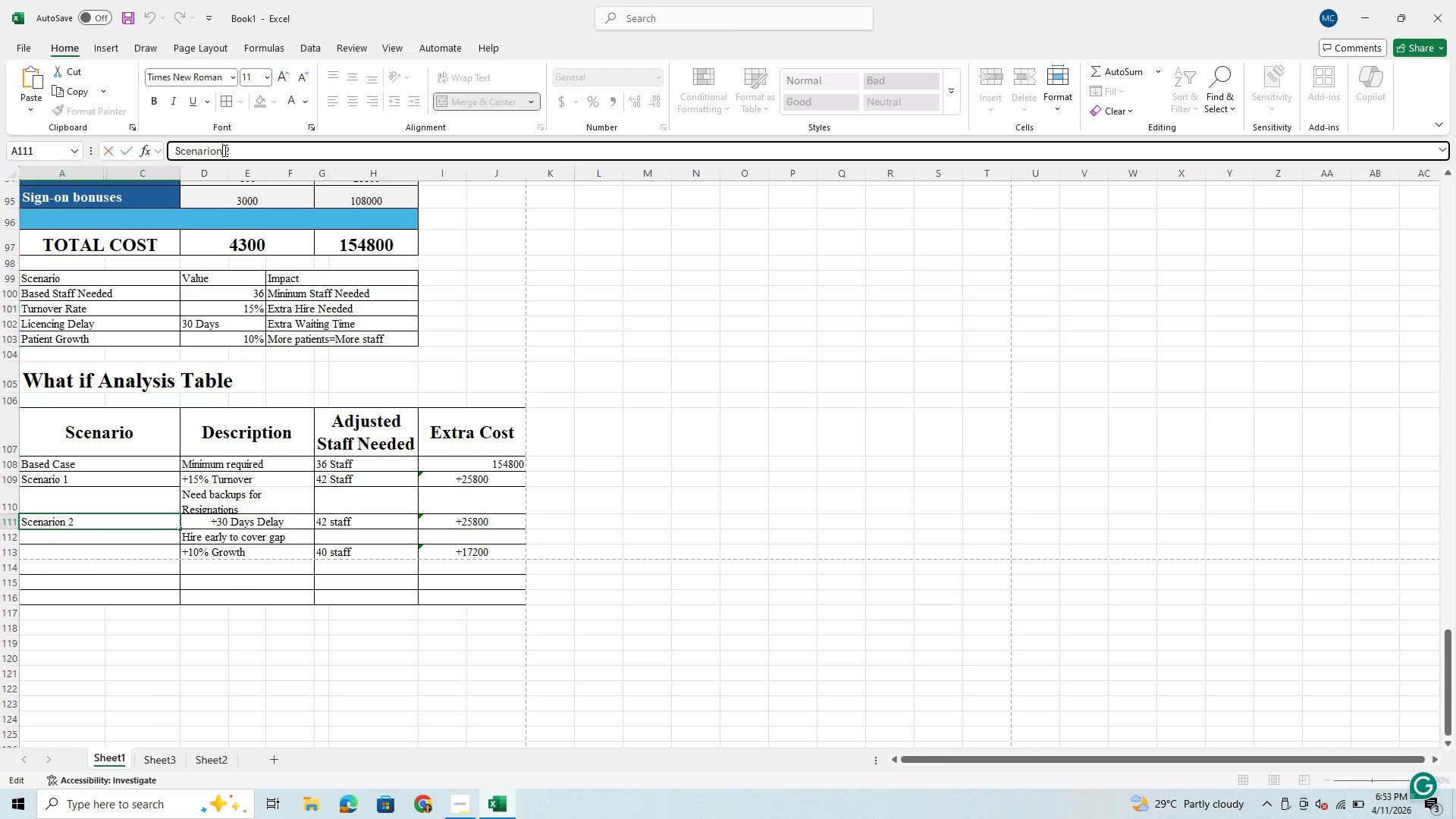 
key(Backspace)
 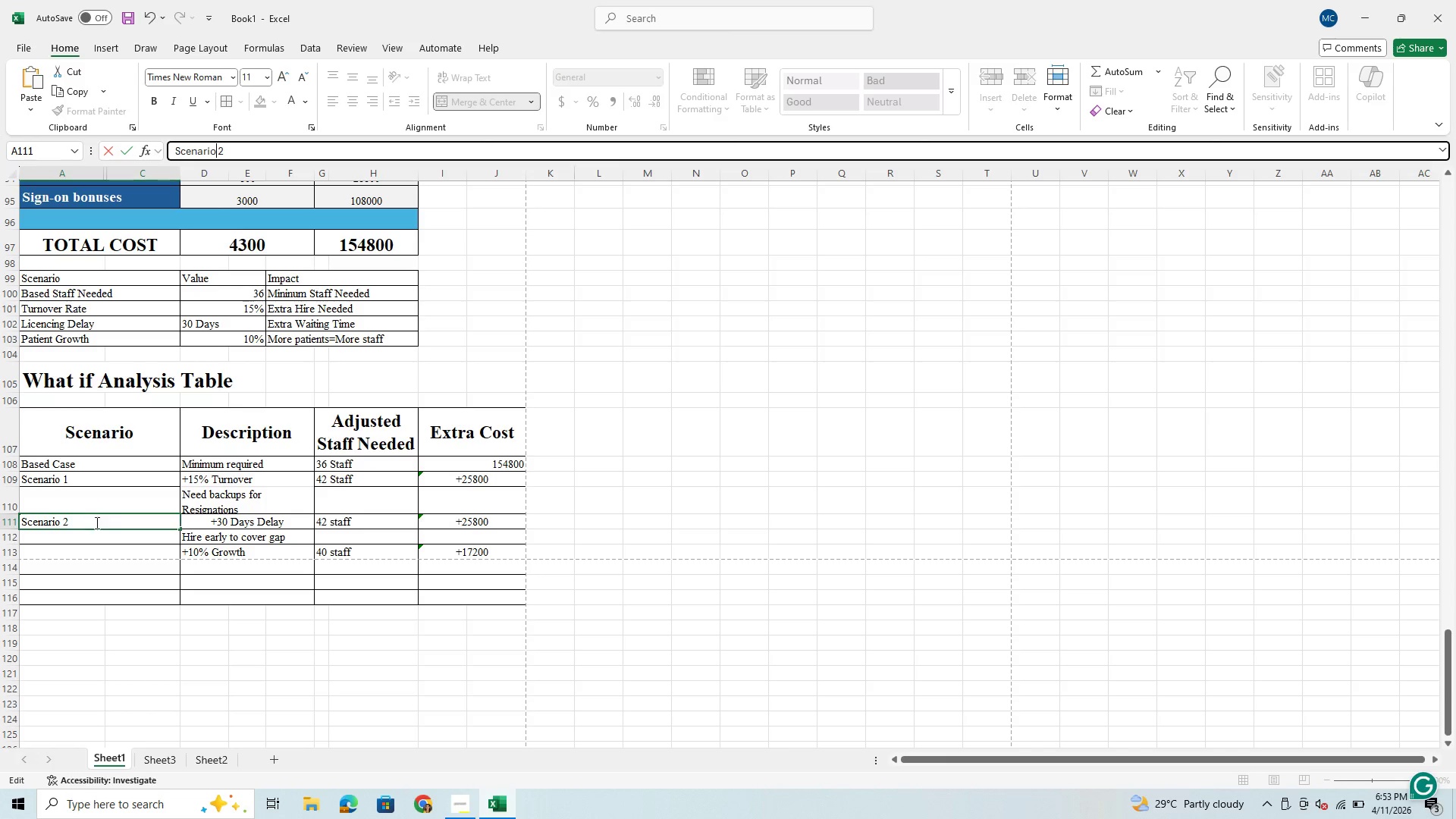 
left_click([79, 566])
 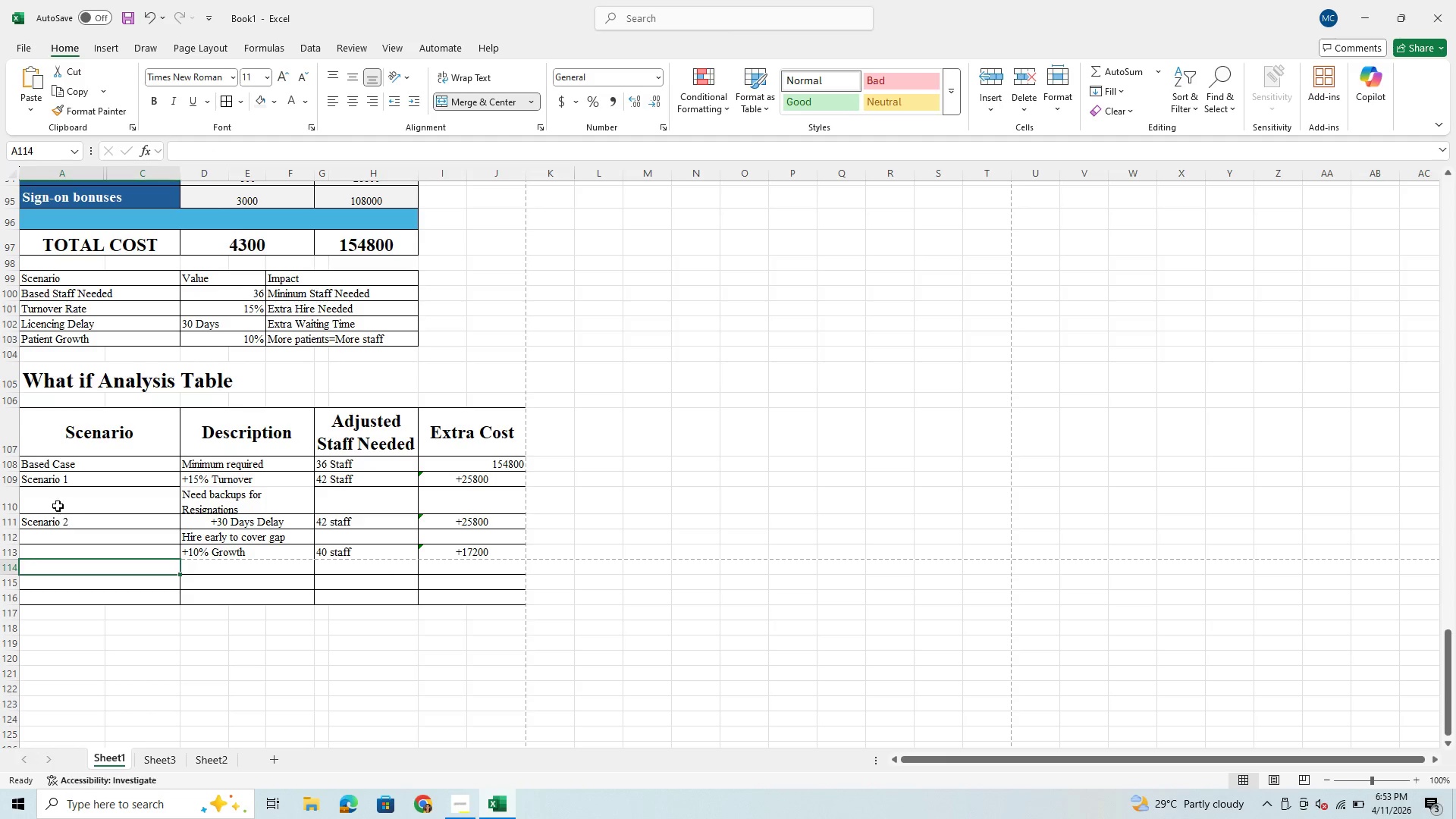 
left_click([49, 526])
 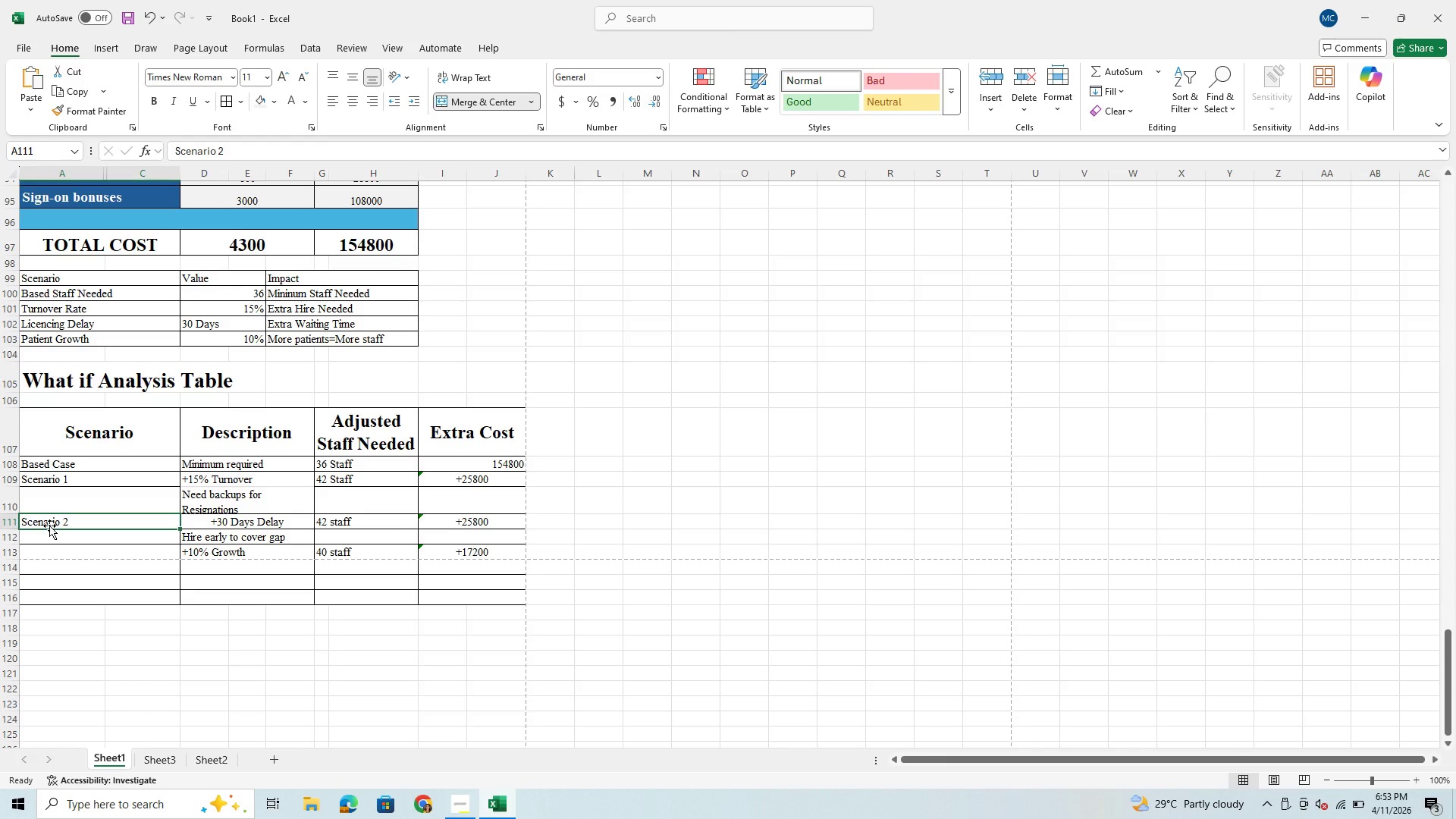 
key(Control+C)
 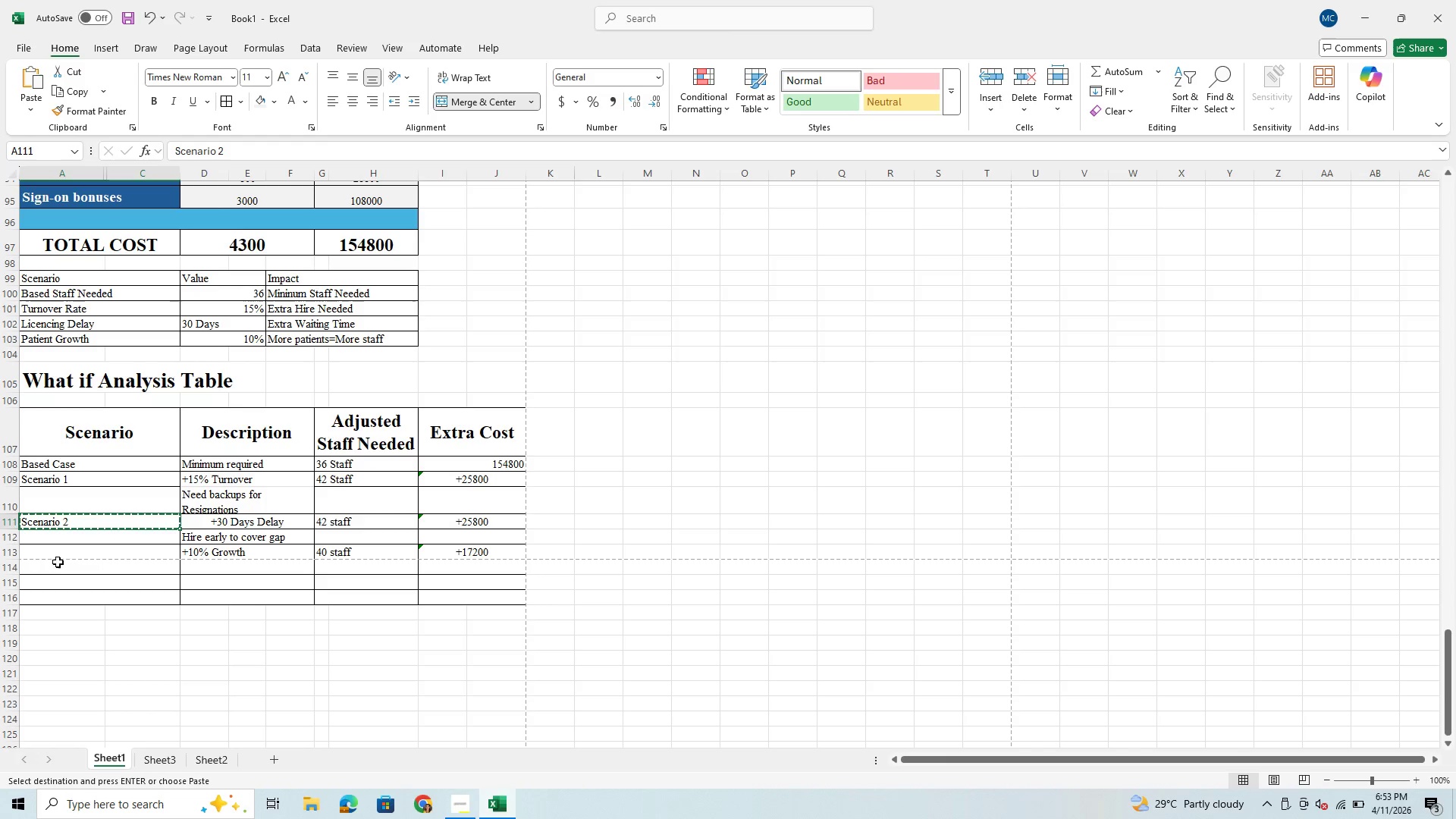 
left_click([55, 572])
 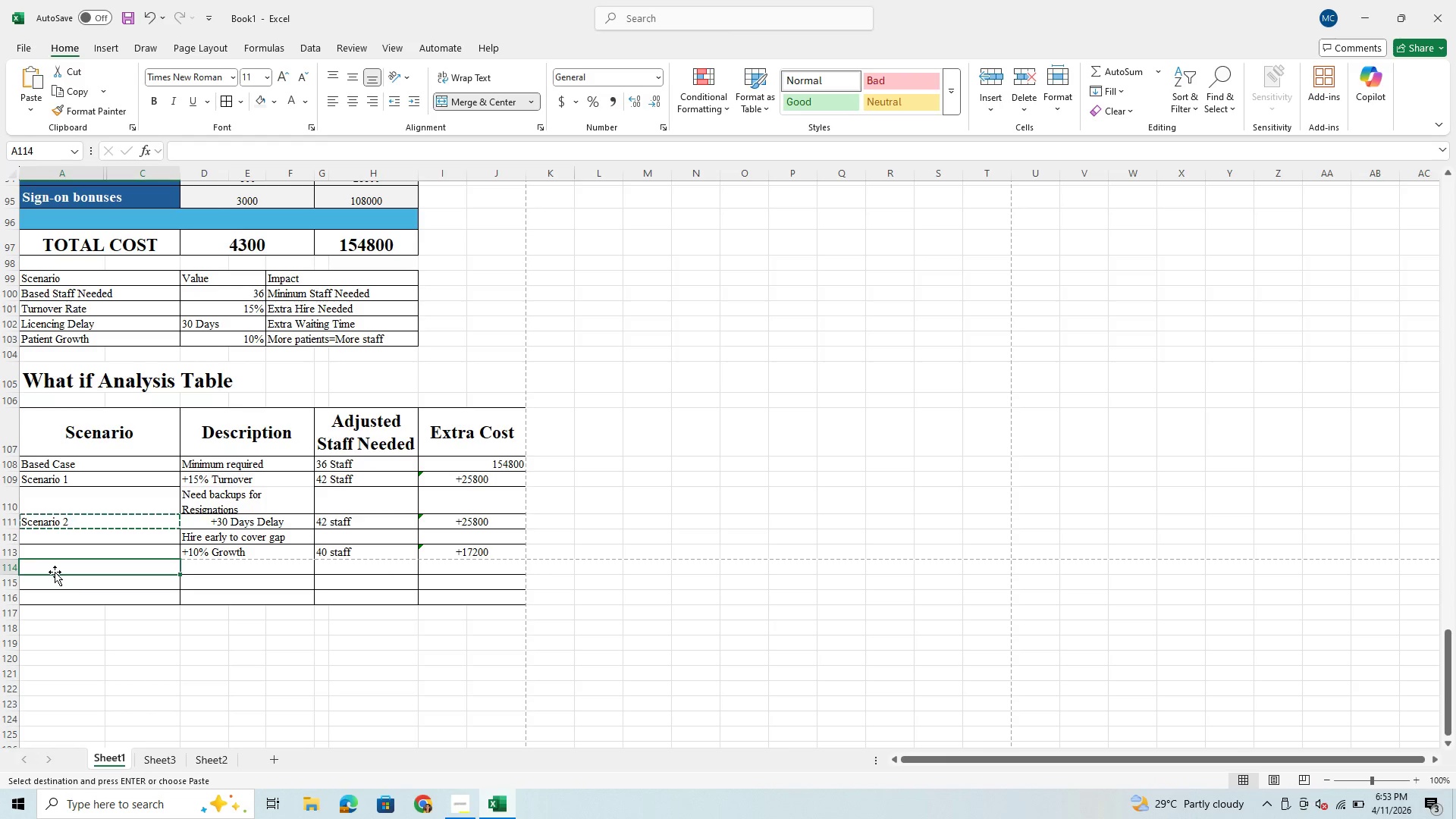 
hold_key(key=ControlLeft, duration=0.75)
 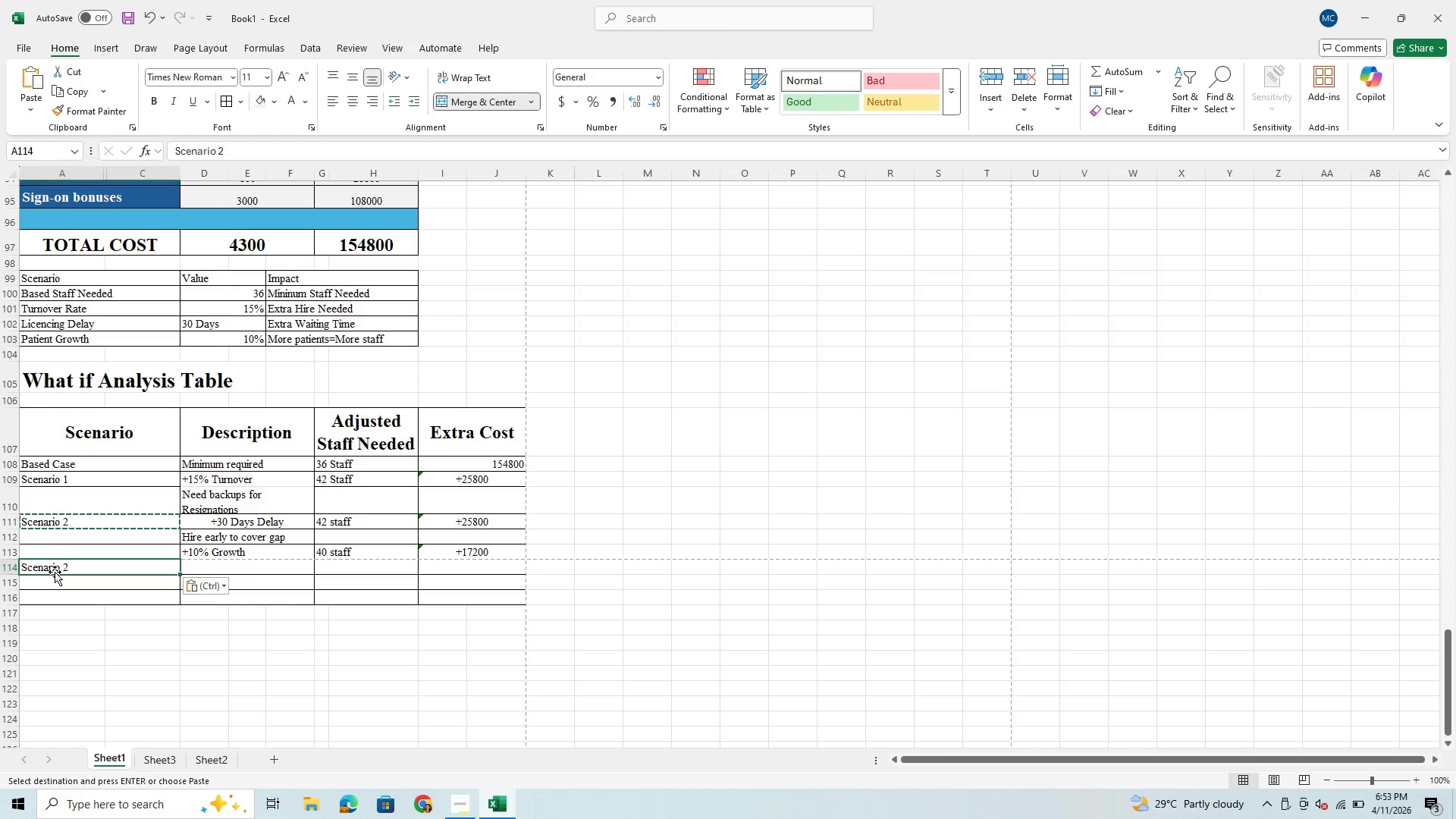 
hold_key(key=V, duration=0.31)
 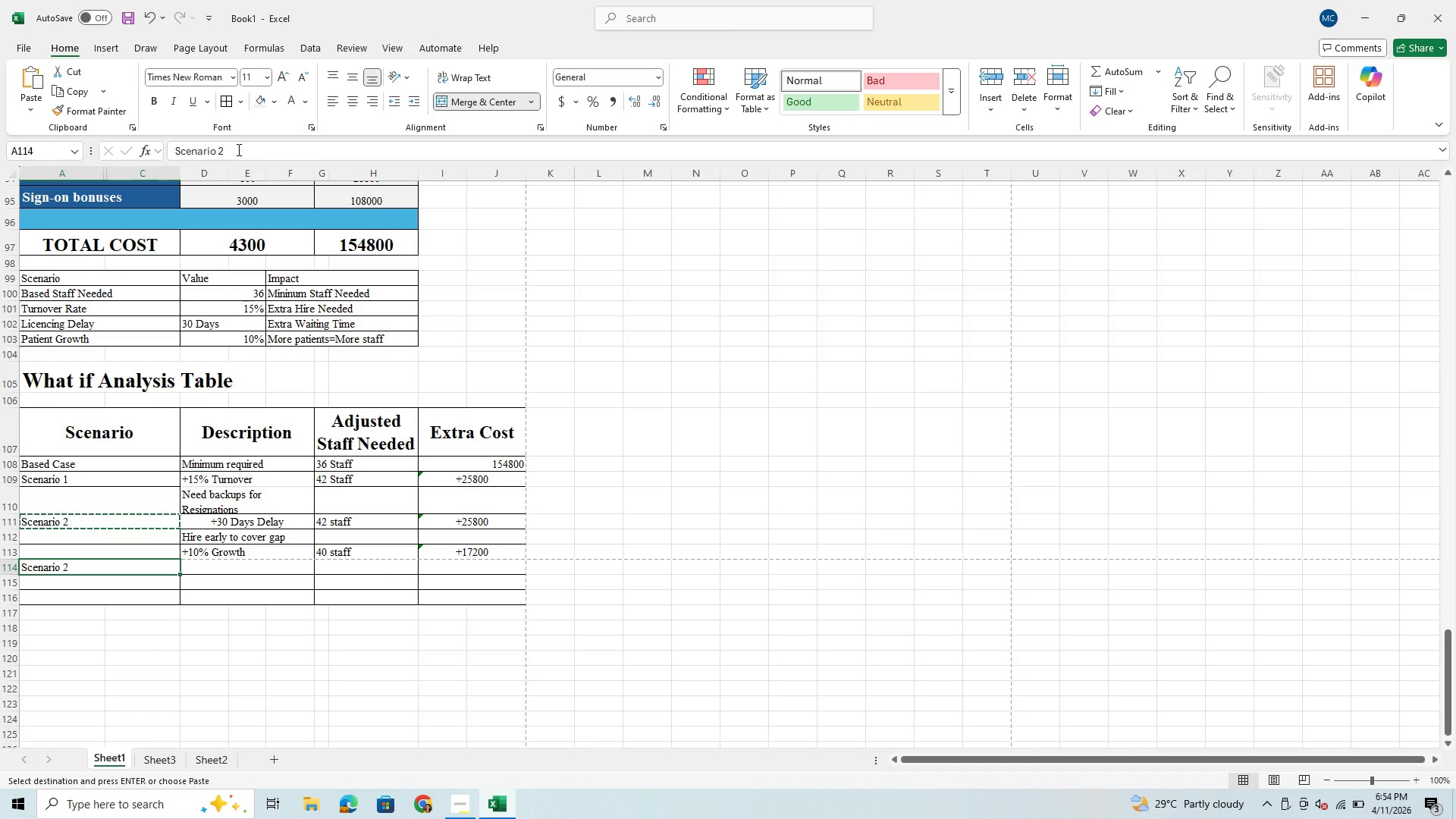 
key(Backspace)
 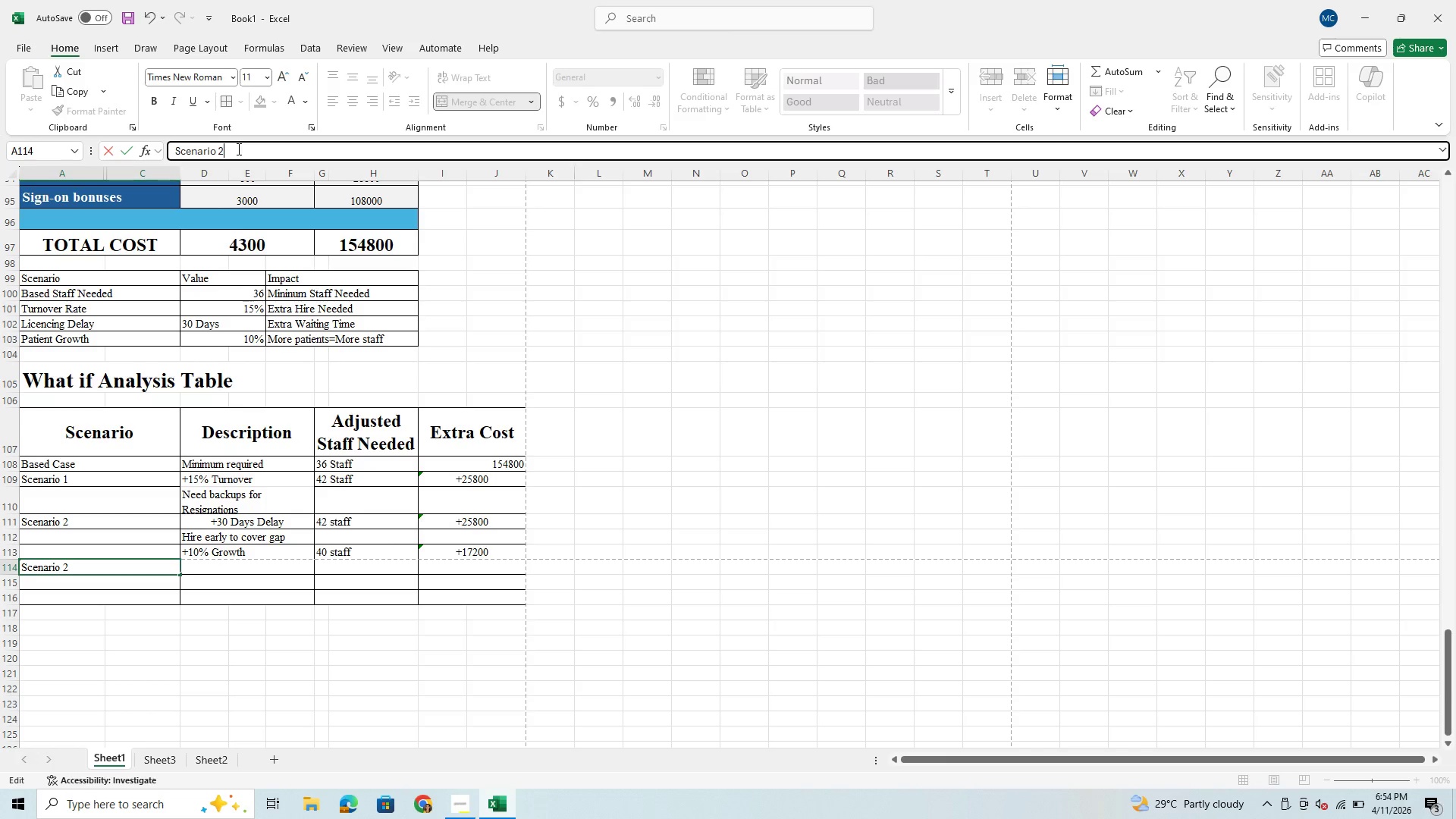 
key(Backspace)
 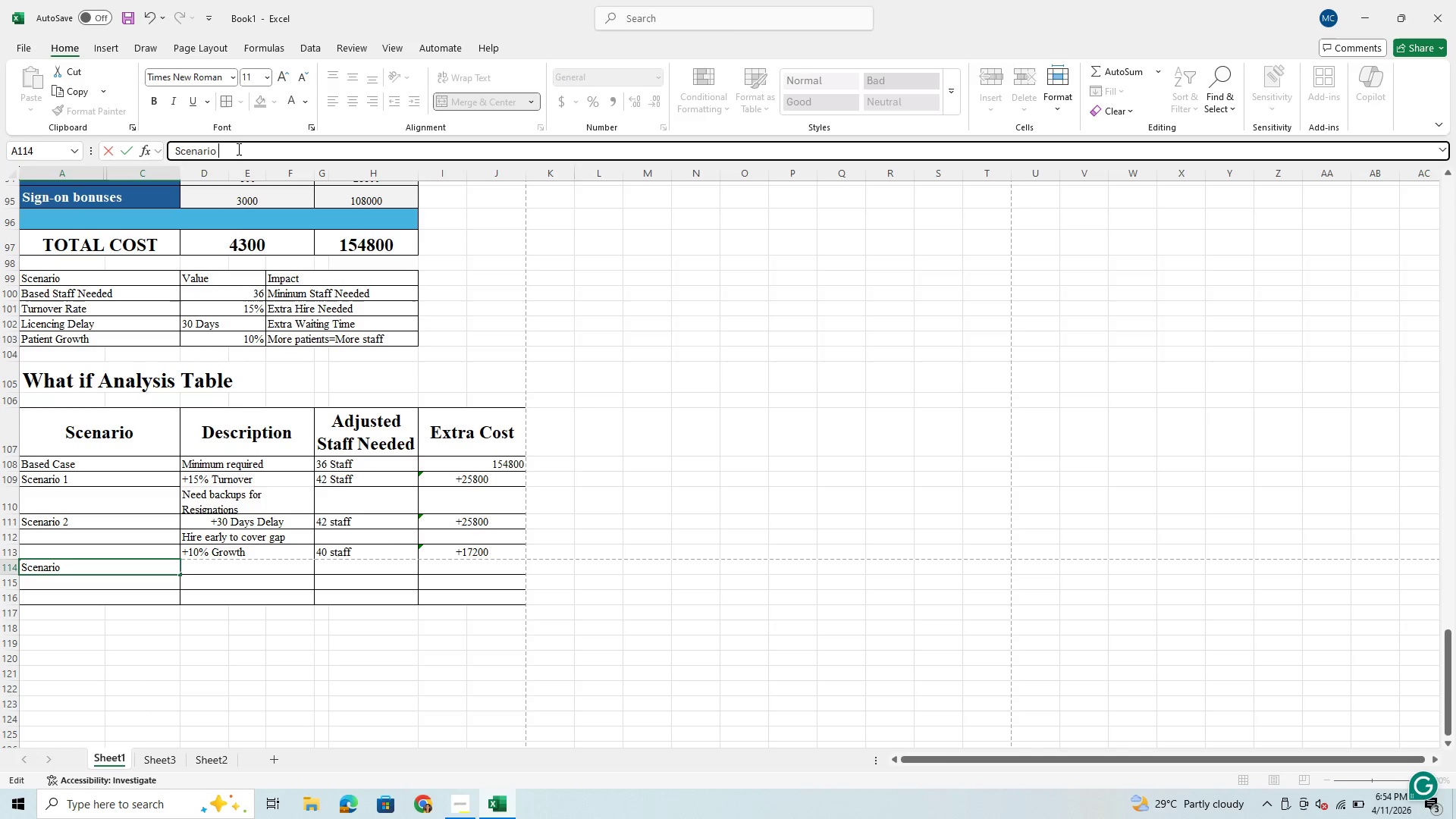 
key(3)
 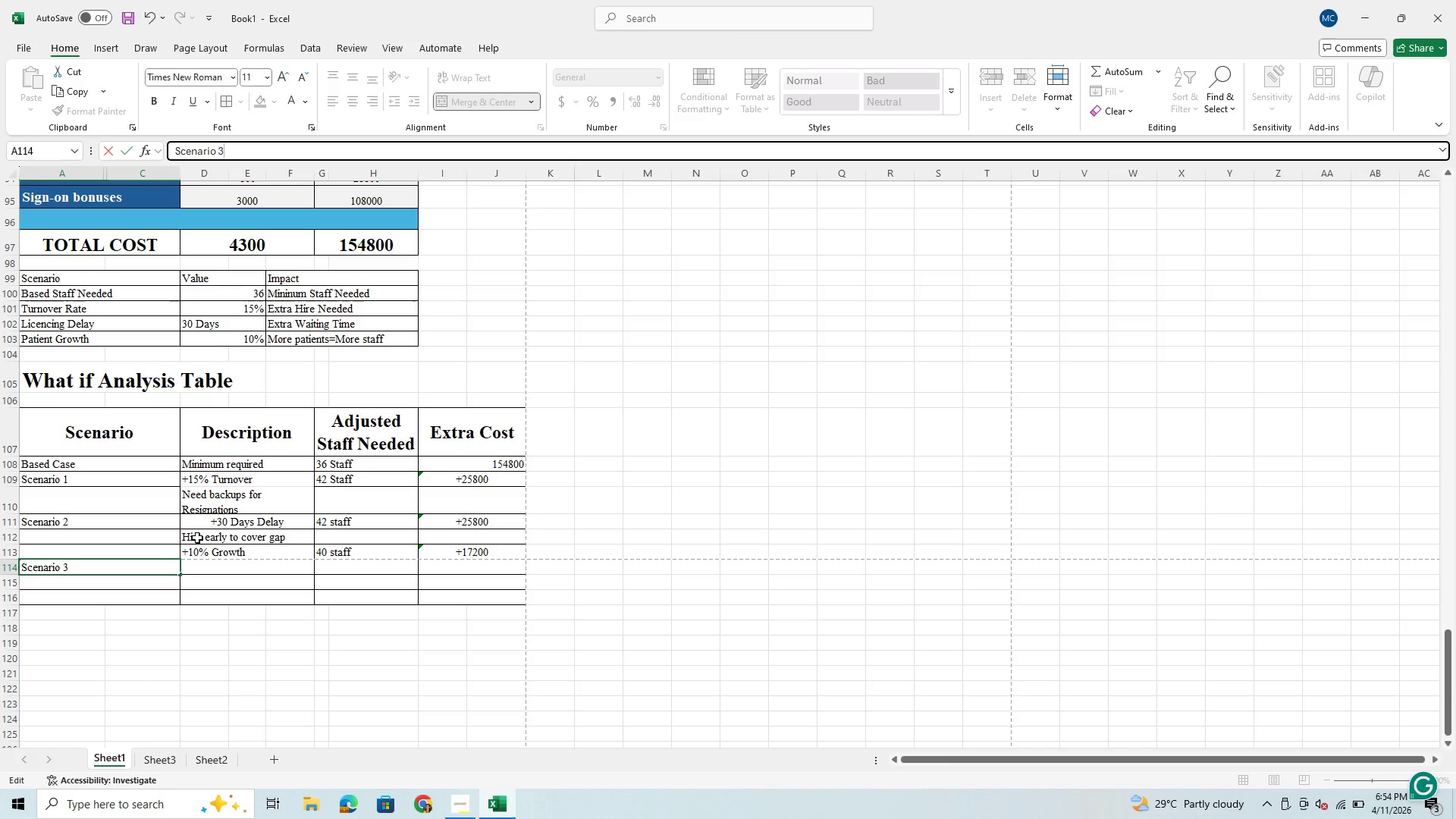 
left_click([205, 571])
 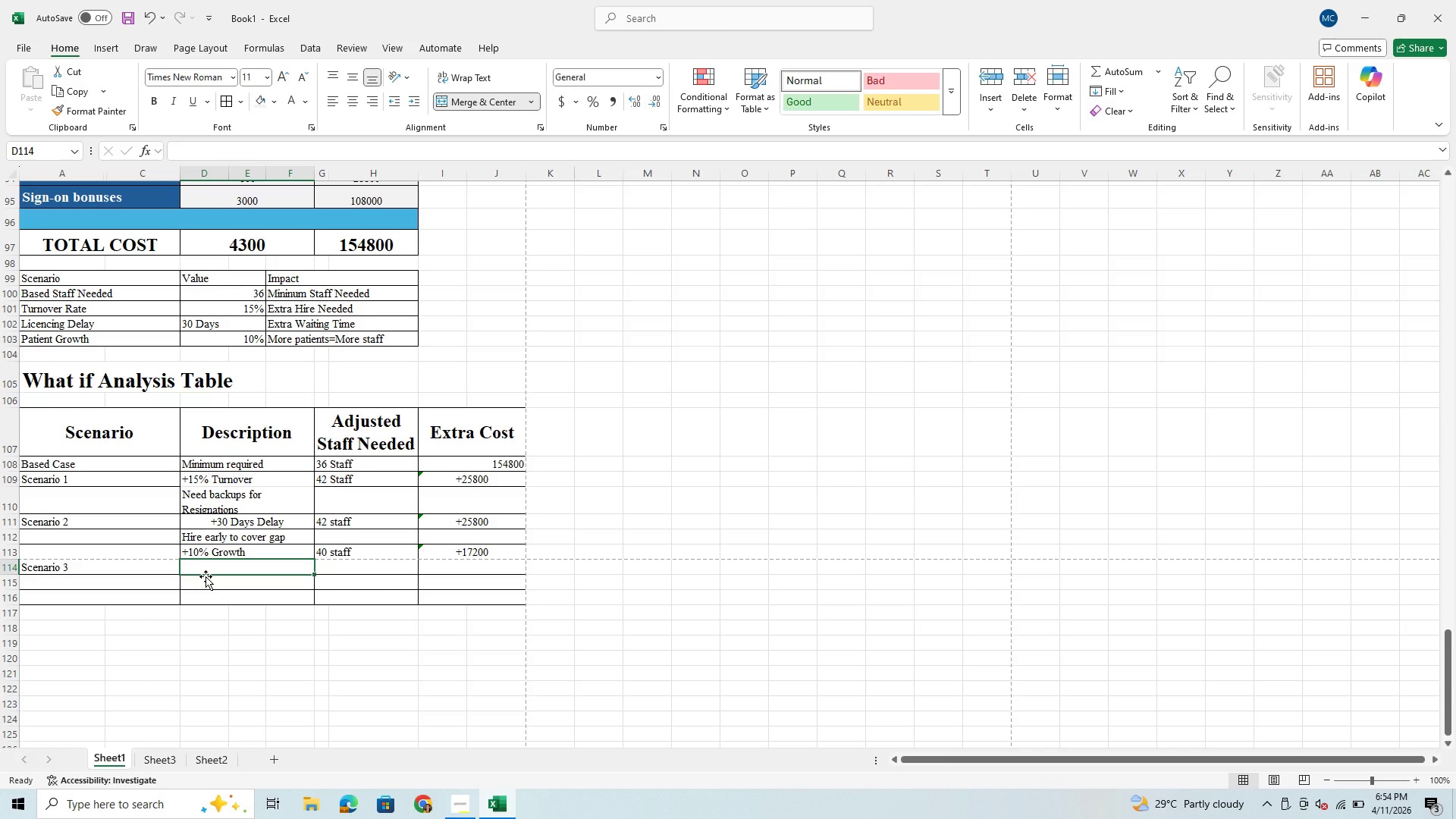 
wait(6.28)
 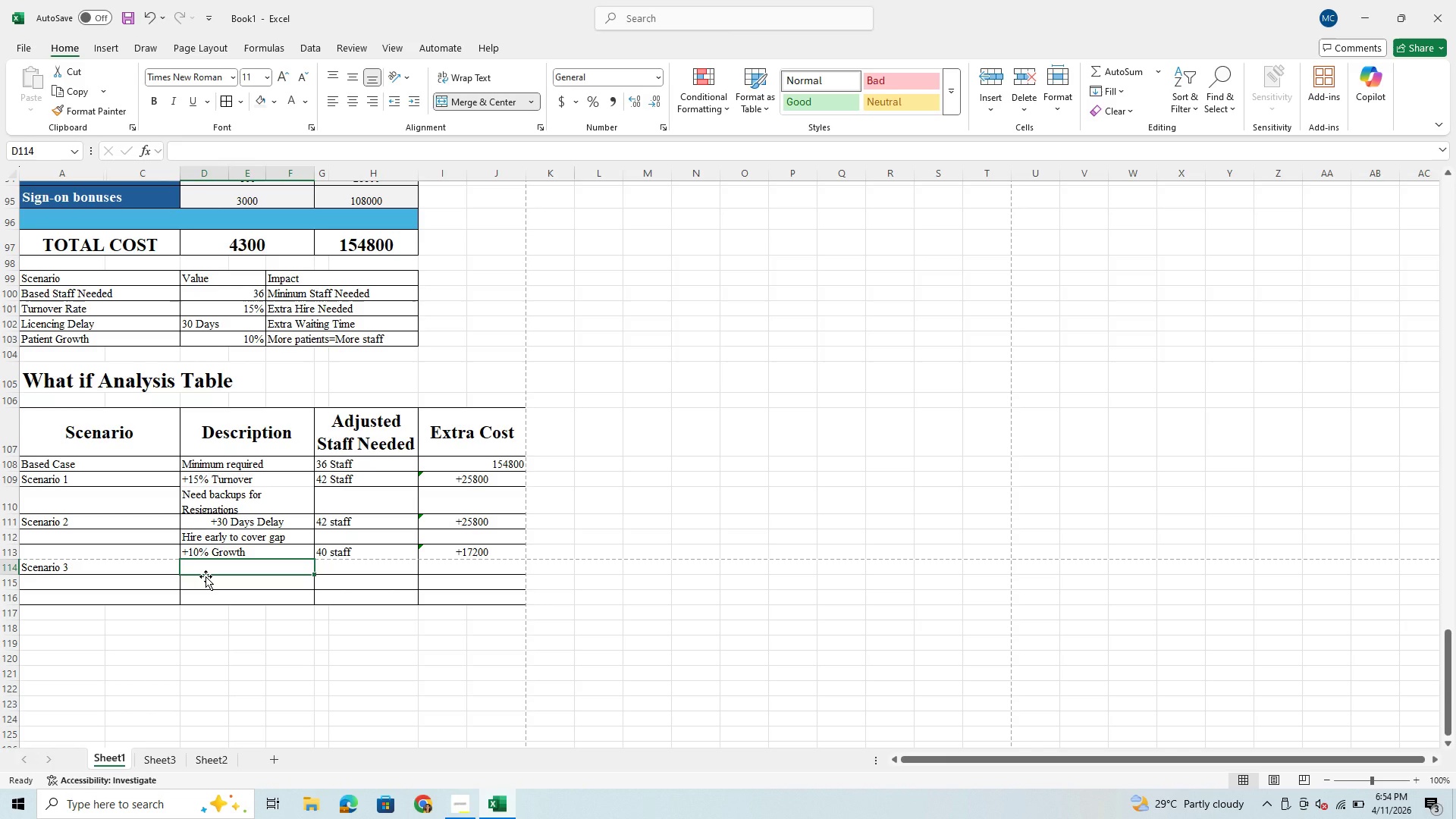 
left_click([225, 482])
 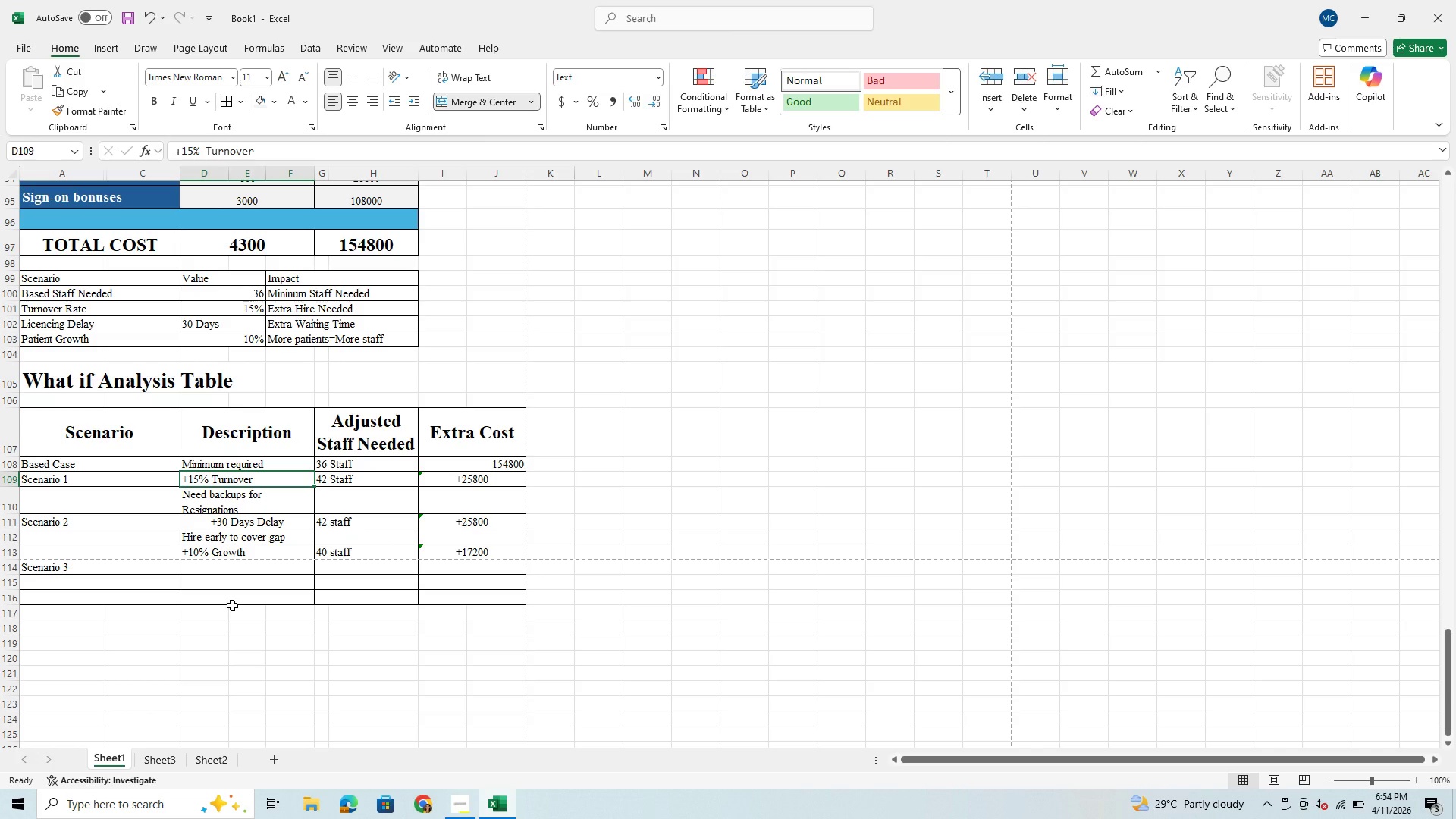 
wait(13.97)
 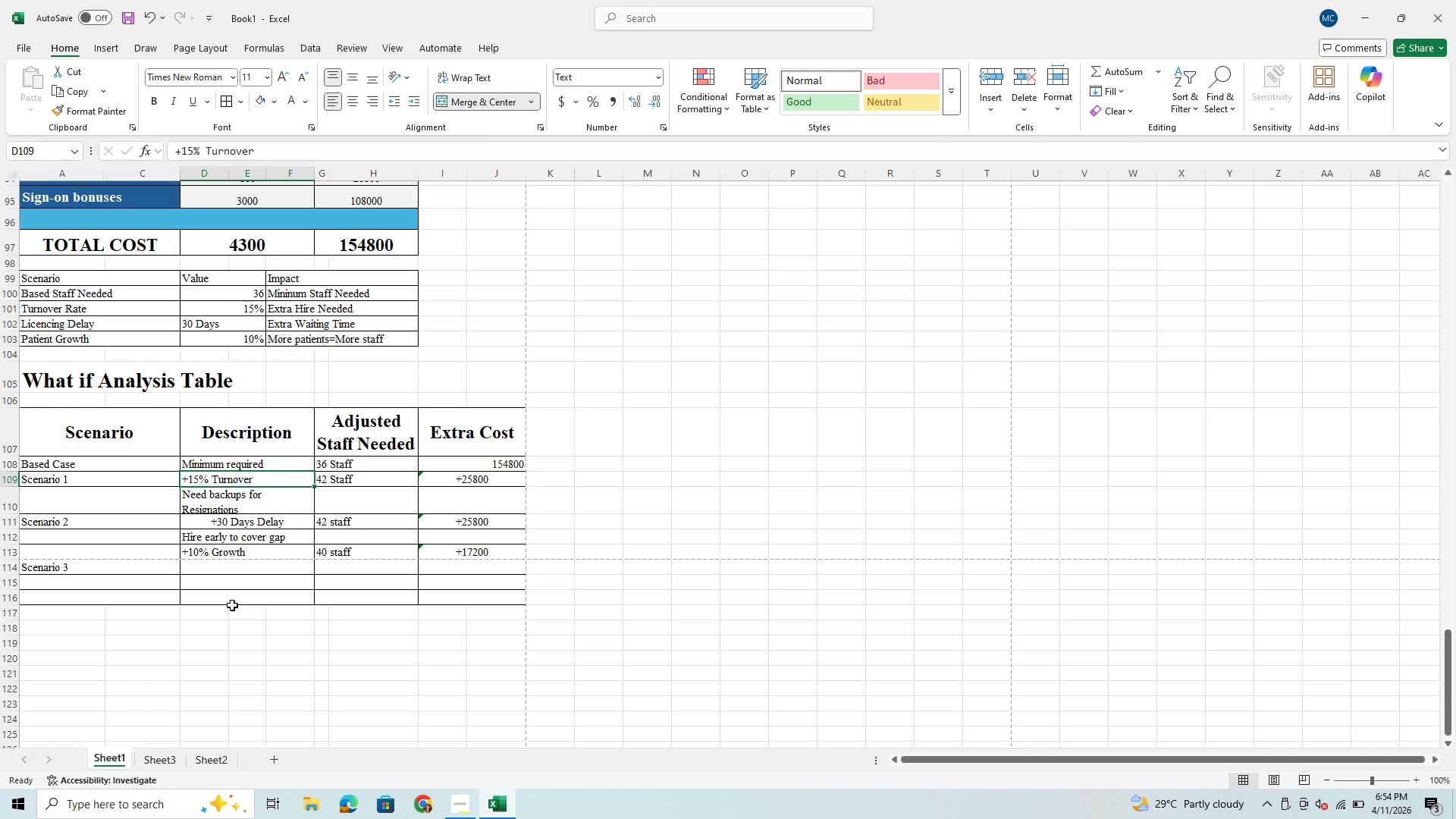 
left_click([49, 569])
 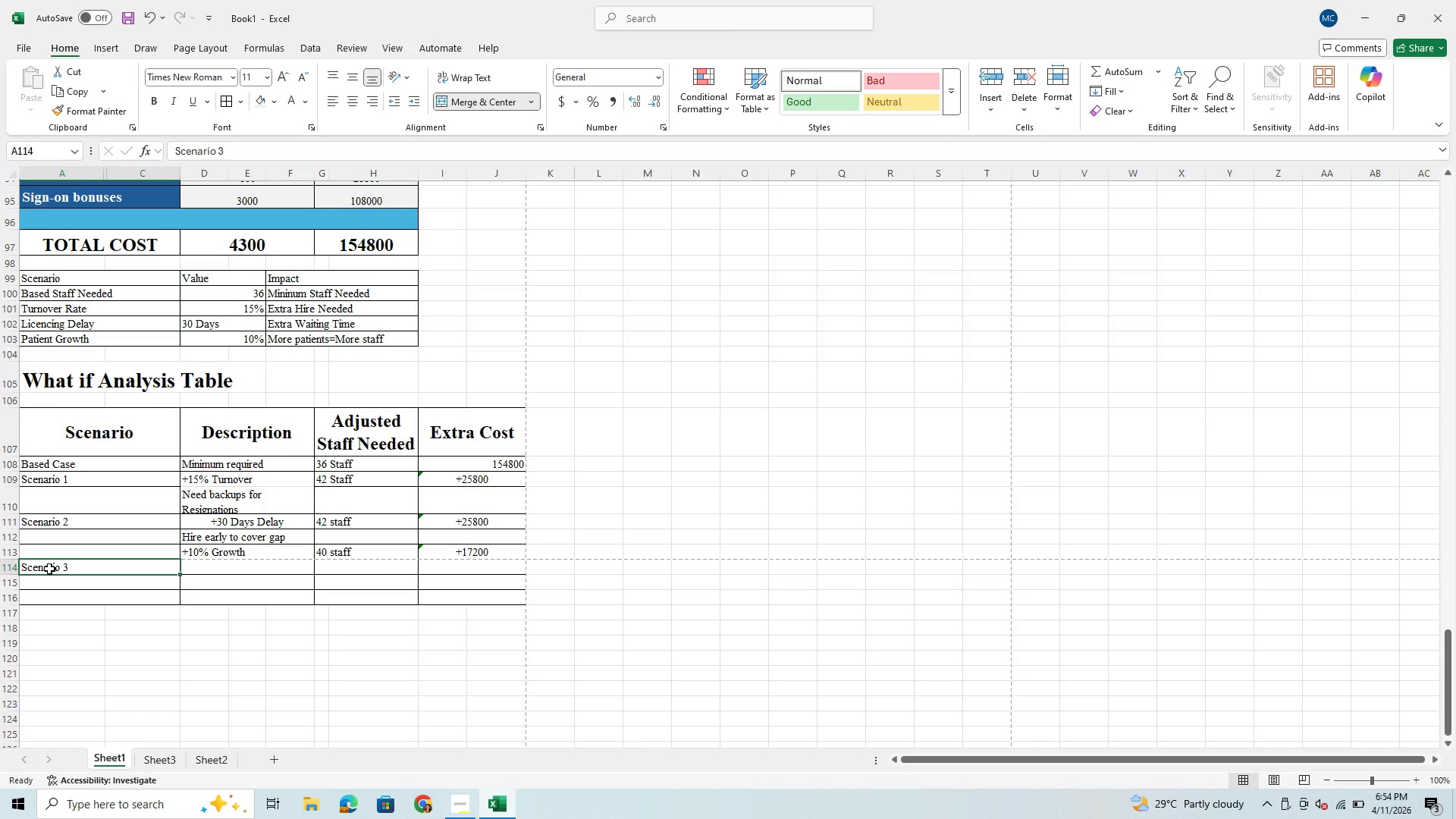 
key(Control+X)
 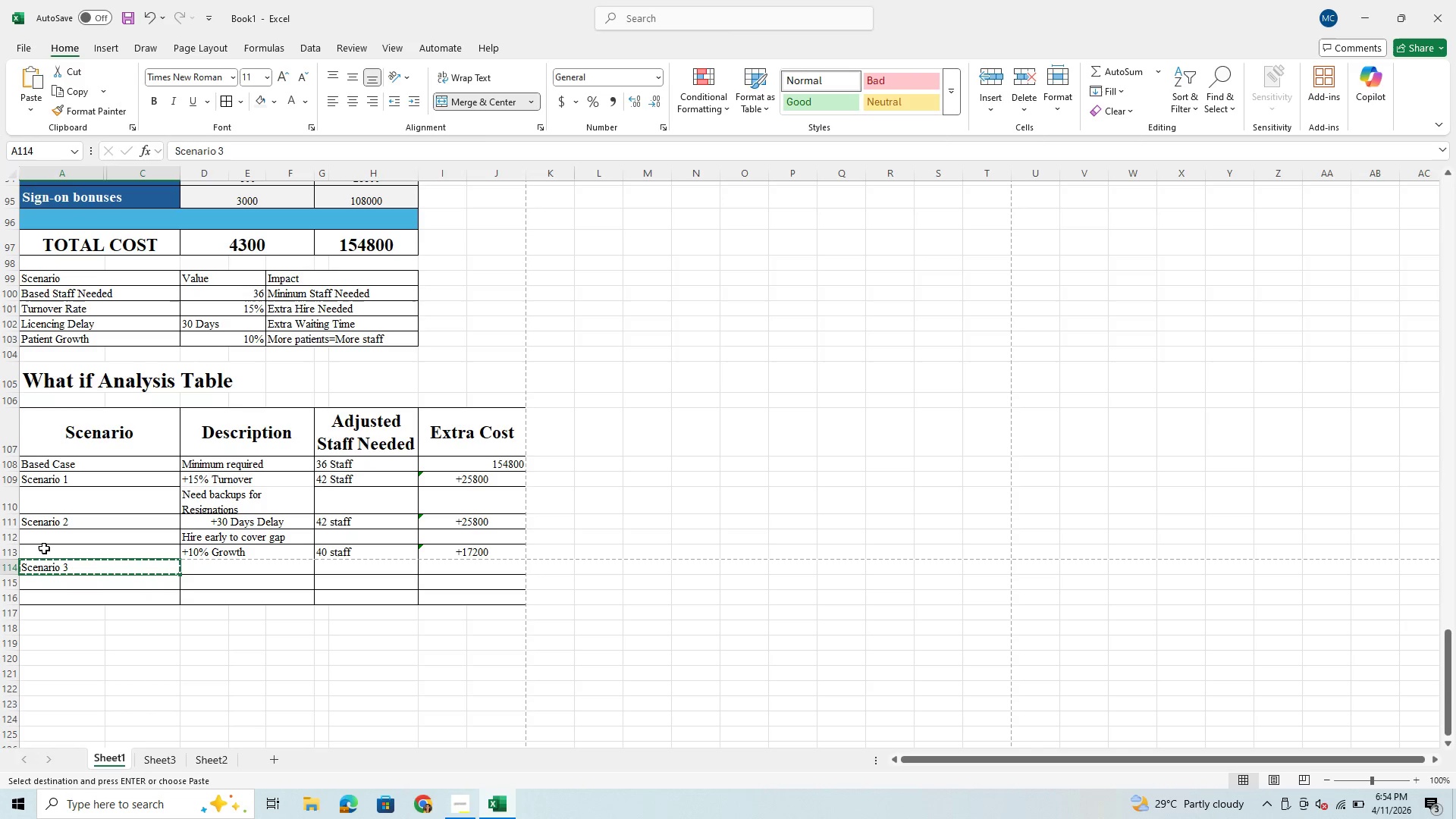 
left_click([44, 548])
 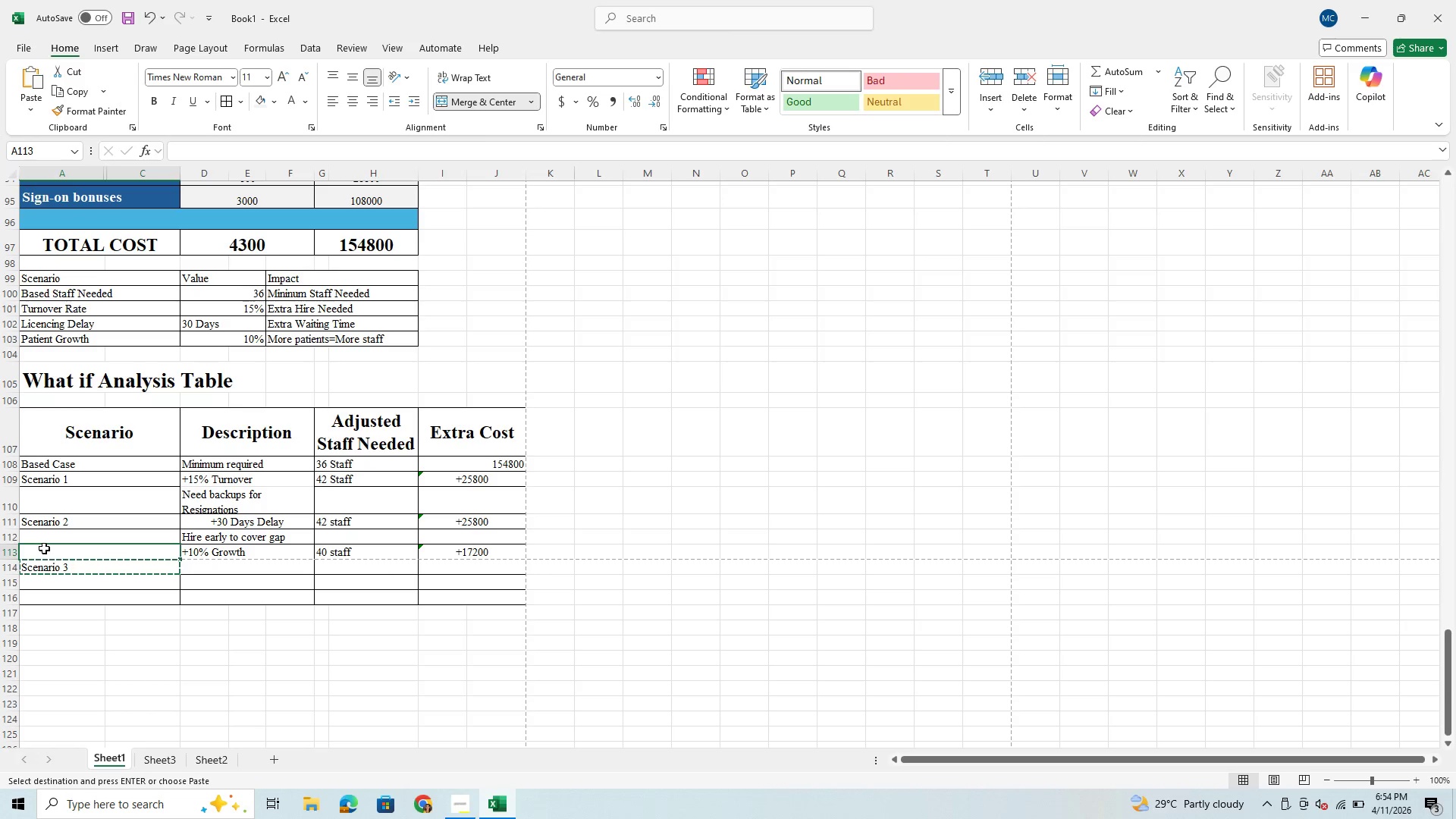 
hold_key(key=ControlLeft, duration=0.52)
 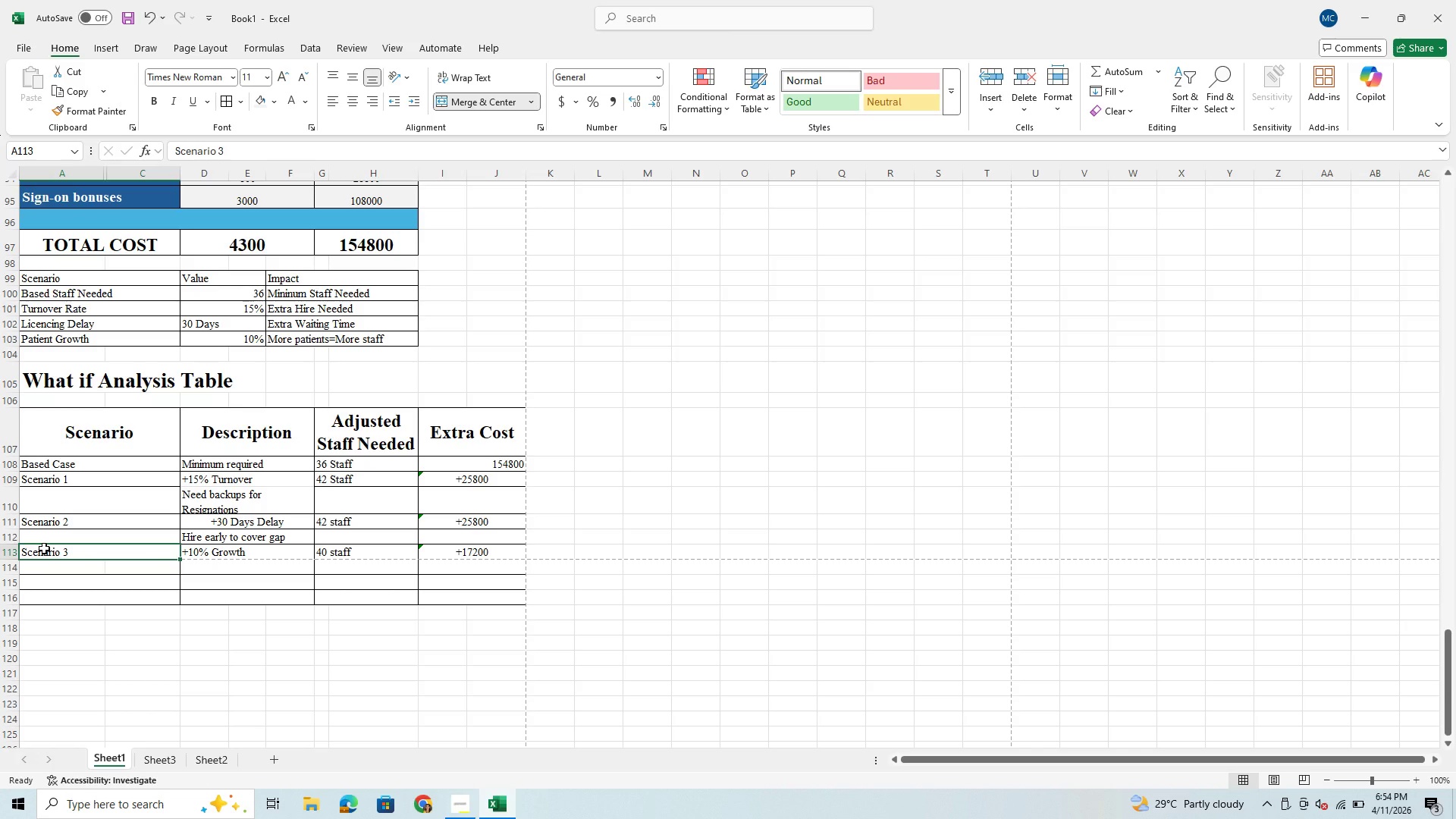 
wait(5.2)
 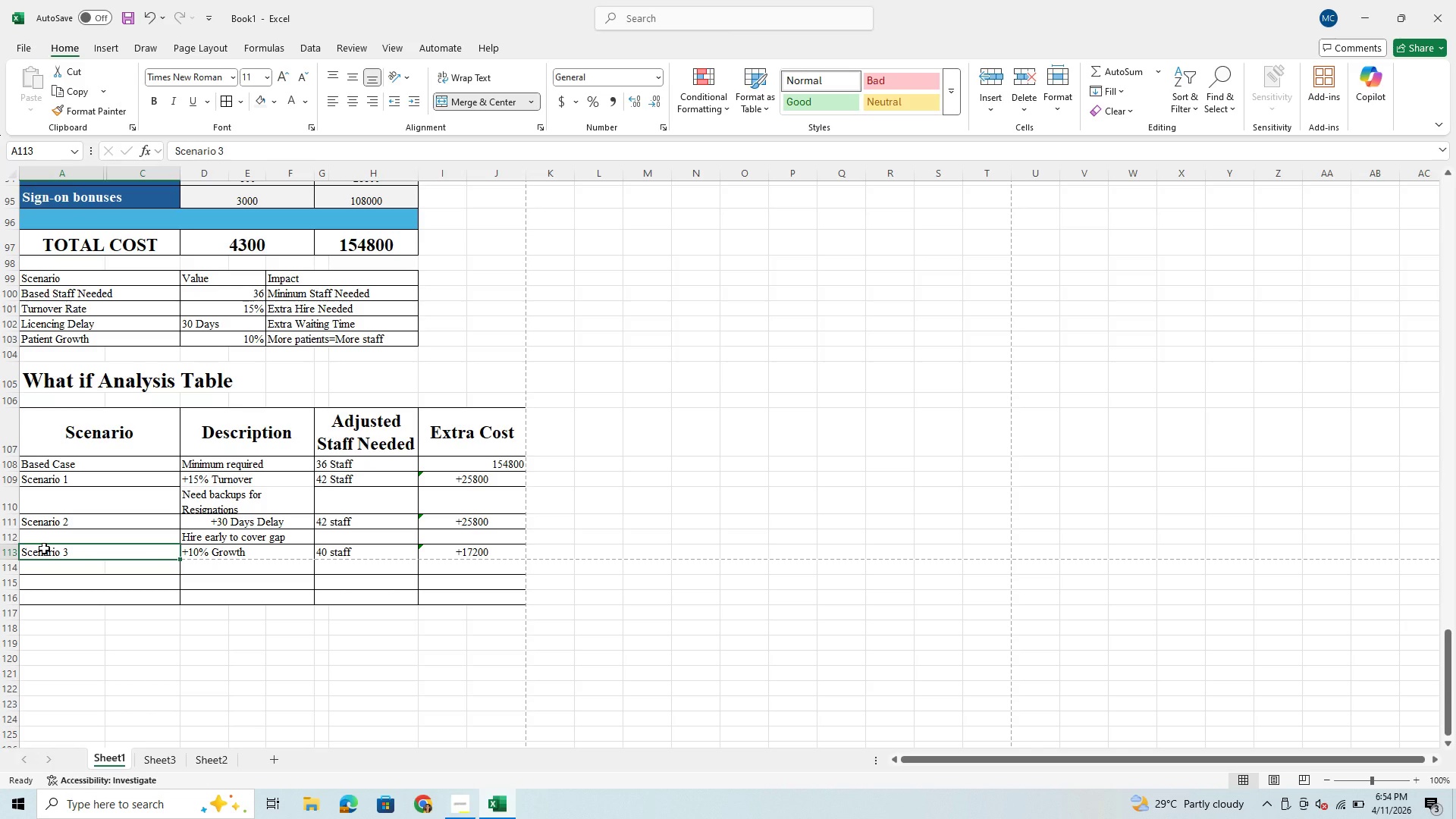 
left_click_drag(start_coordinate=[6, 514], to_coordinate=[6, 525])
 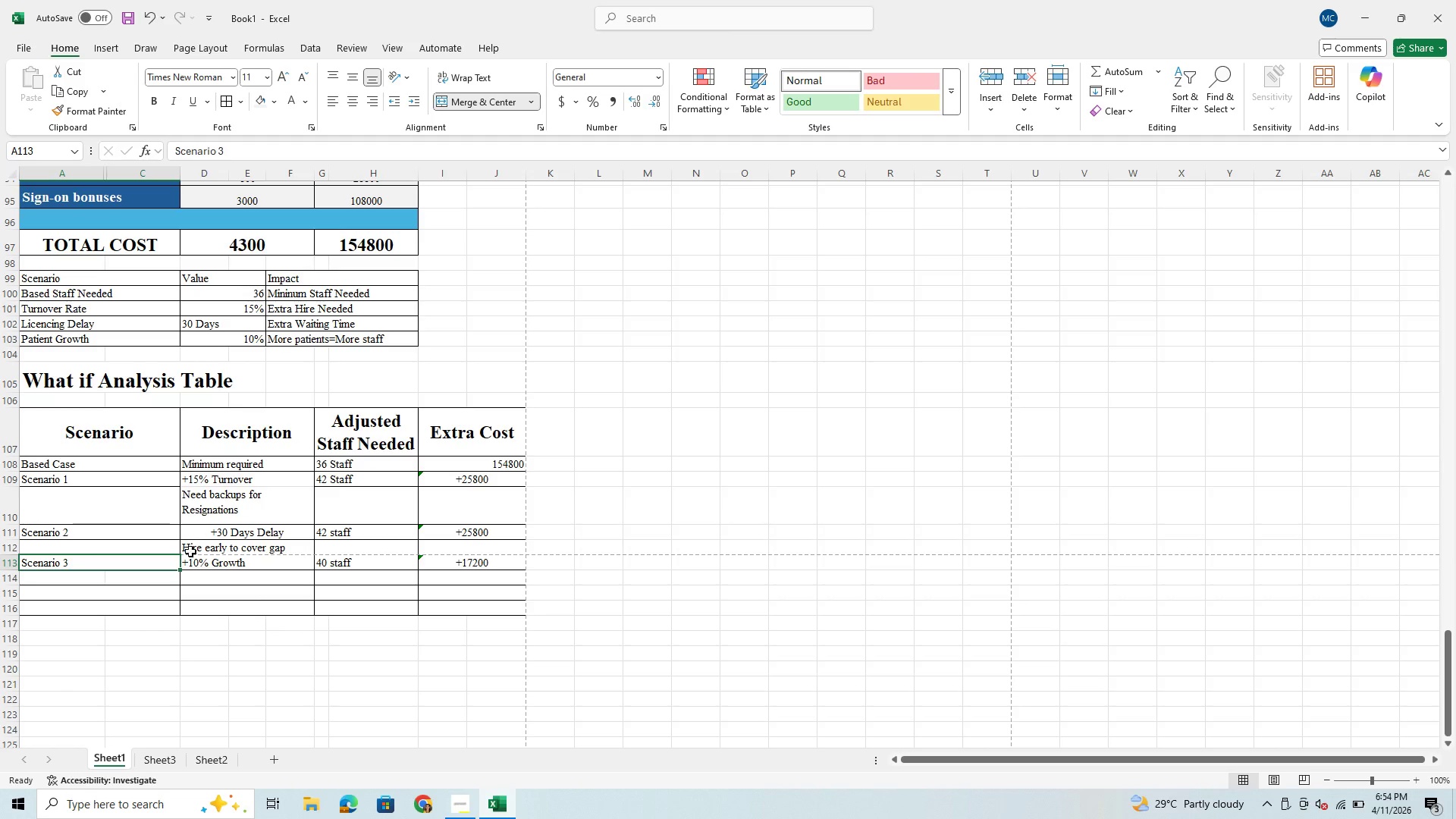 
wait(5.28)
 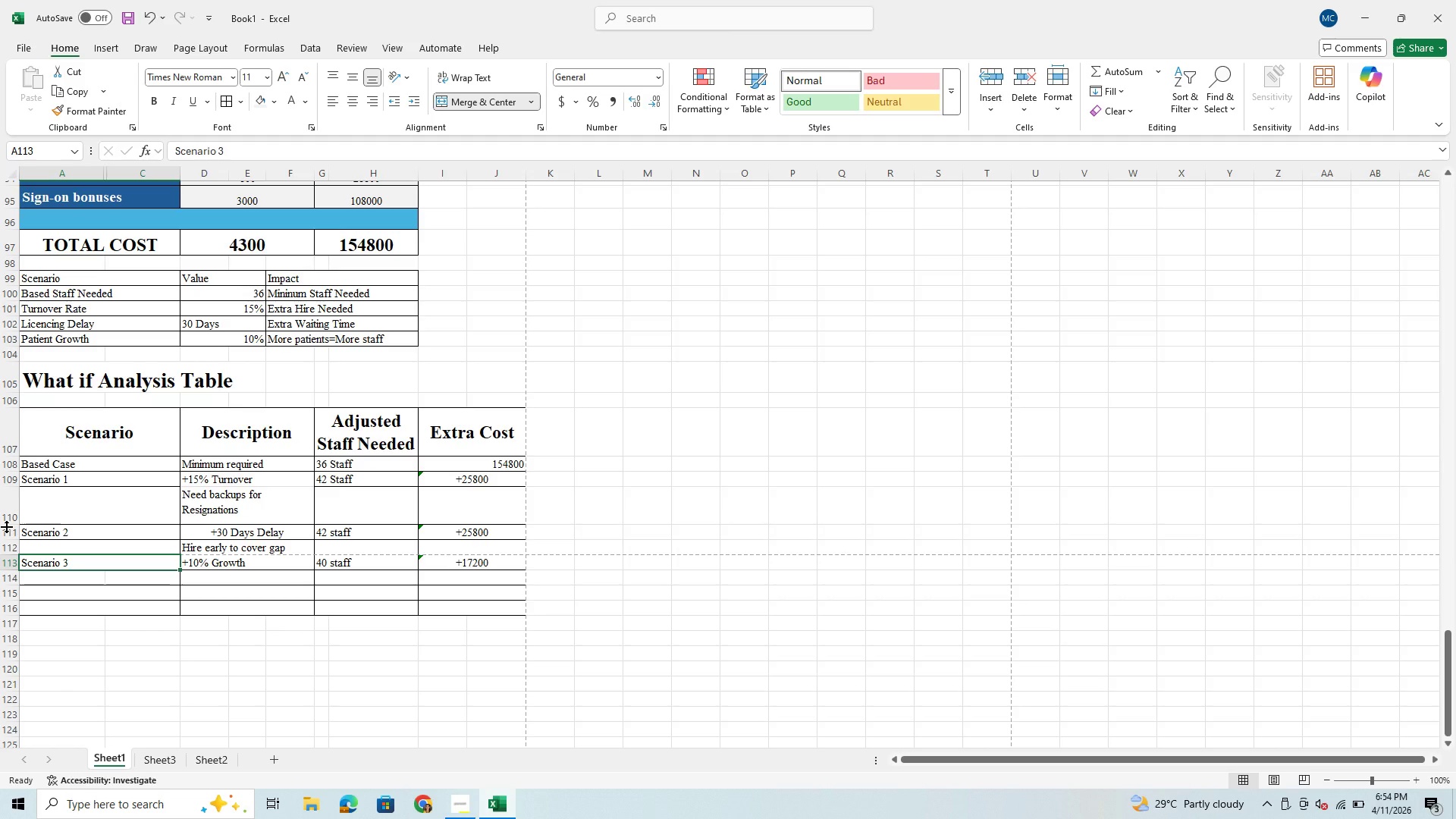 
left_click_drag(start_coordinate=[220, 528], to_coordinate=[251, 547])
 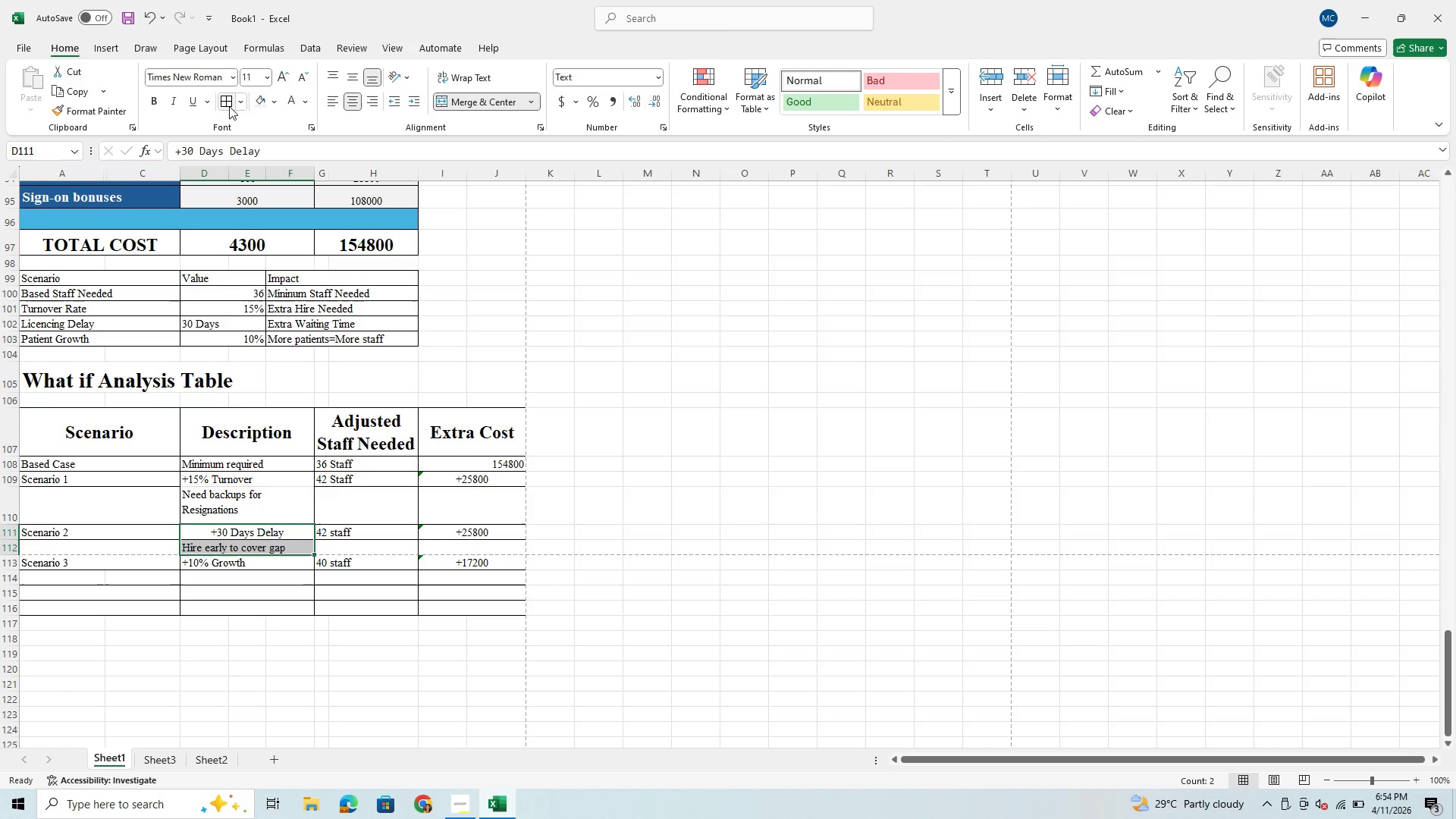 
left_click([243, 103])
 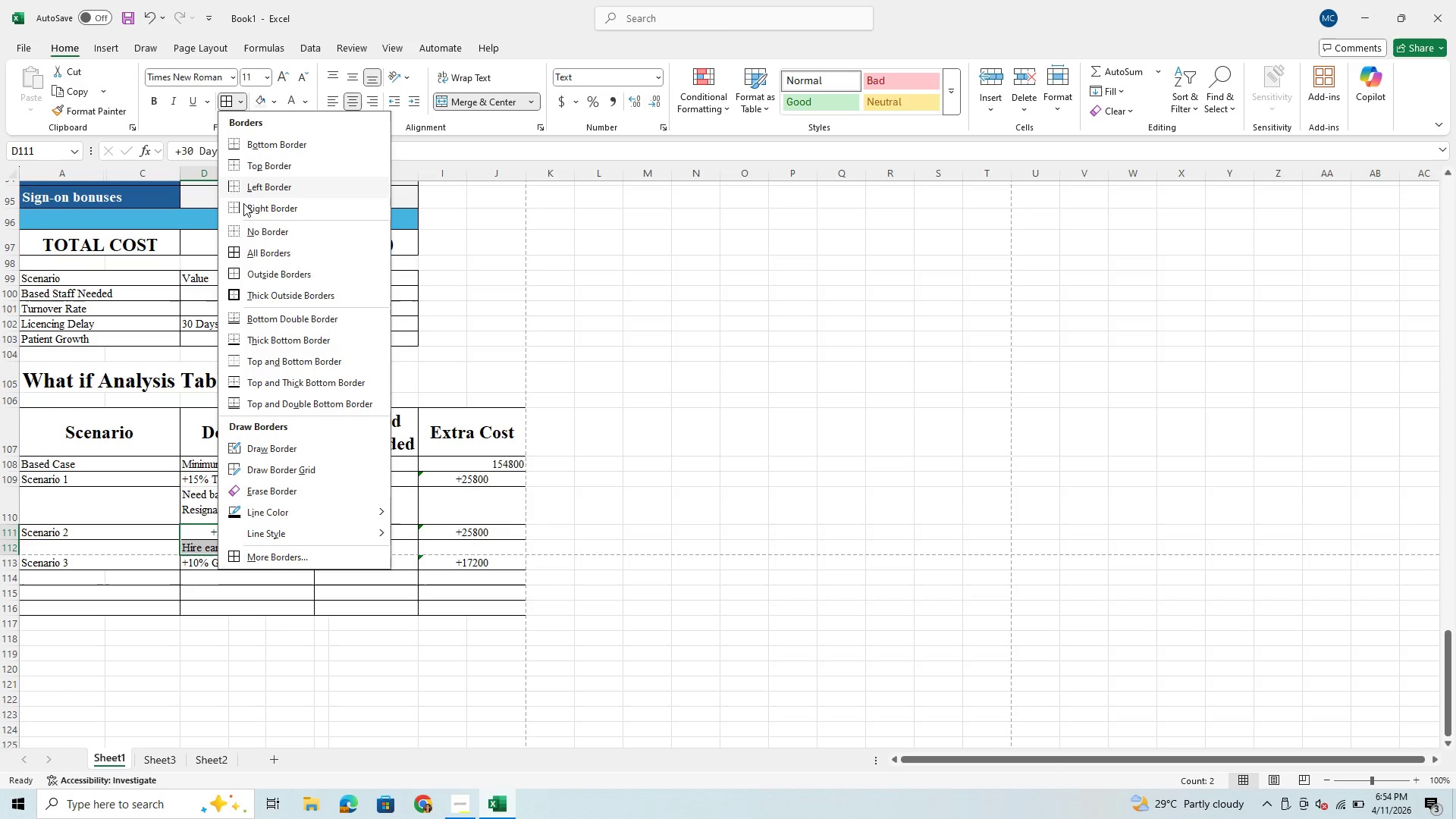 
left_click([243, 228])
 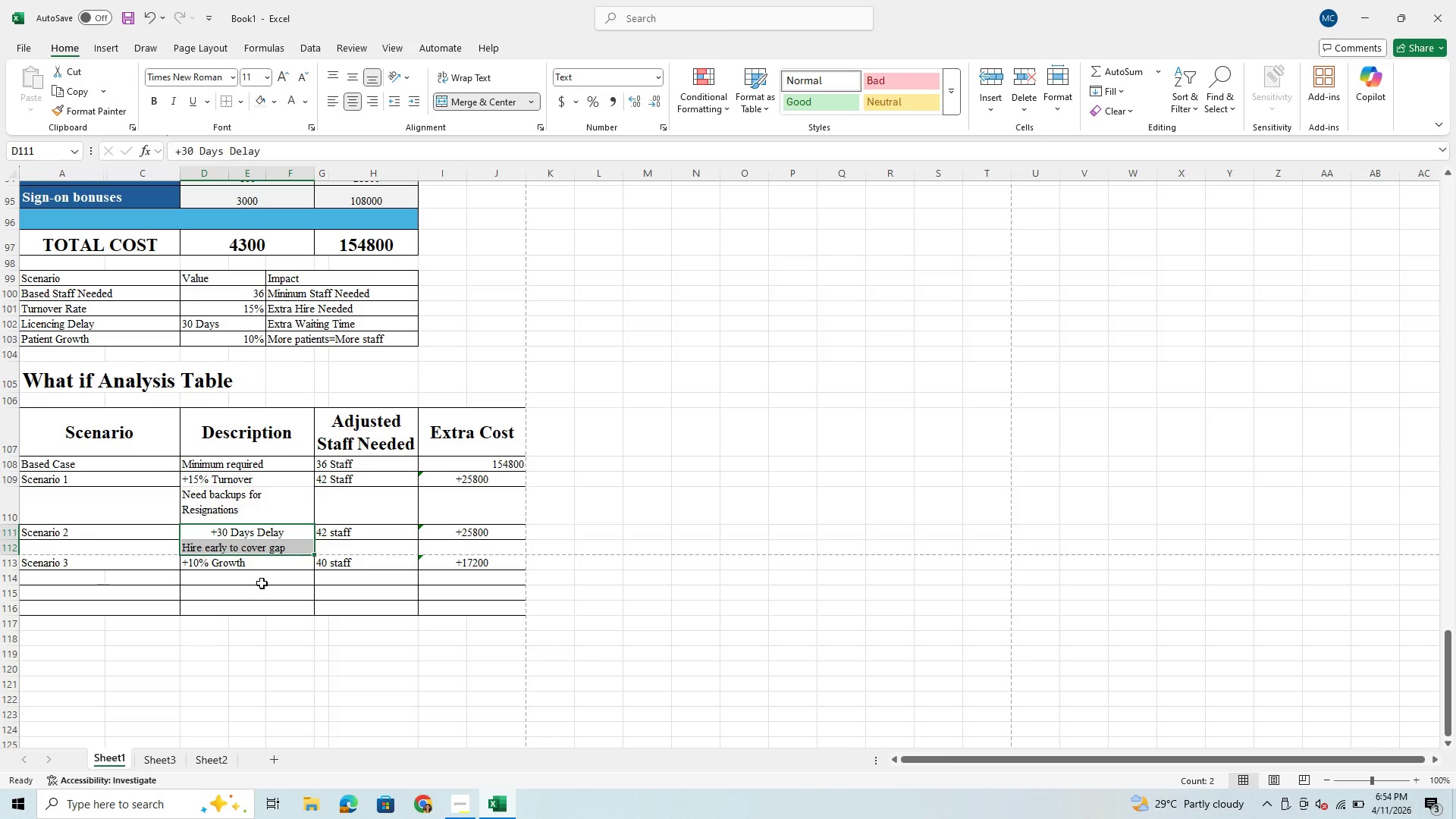 
left_click([262, 582])
 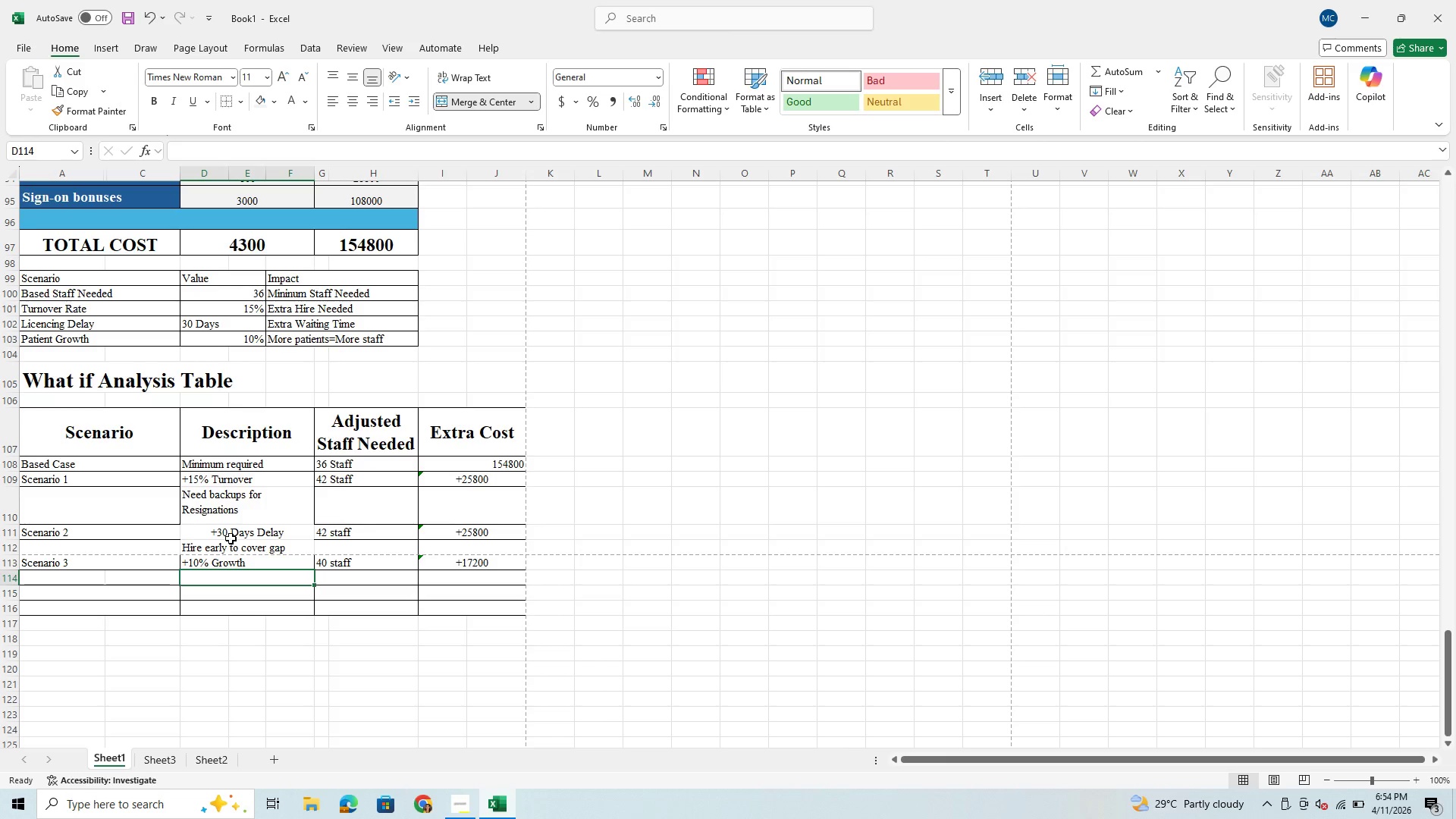 
left_click_drag(start_coordinate=[226, 531], to_coordinate=[274, 552])
 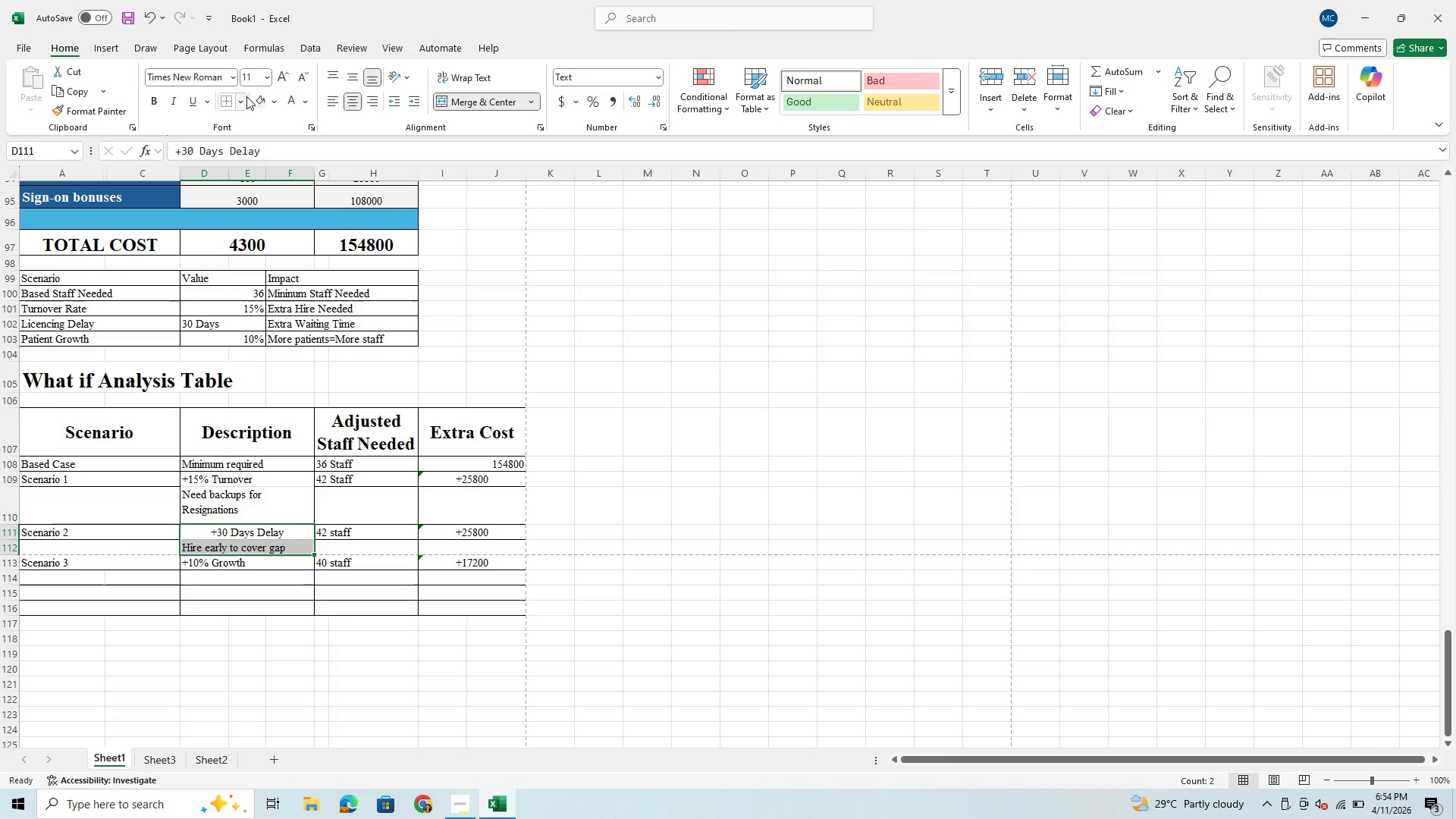 
left_click([244, 100])
 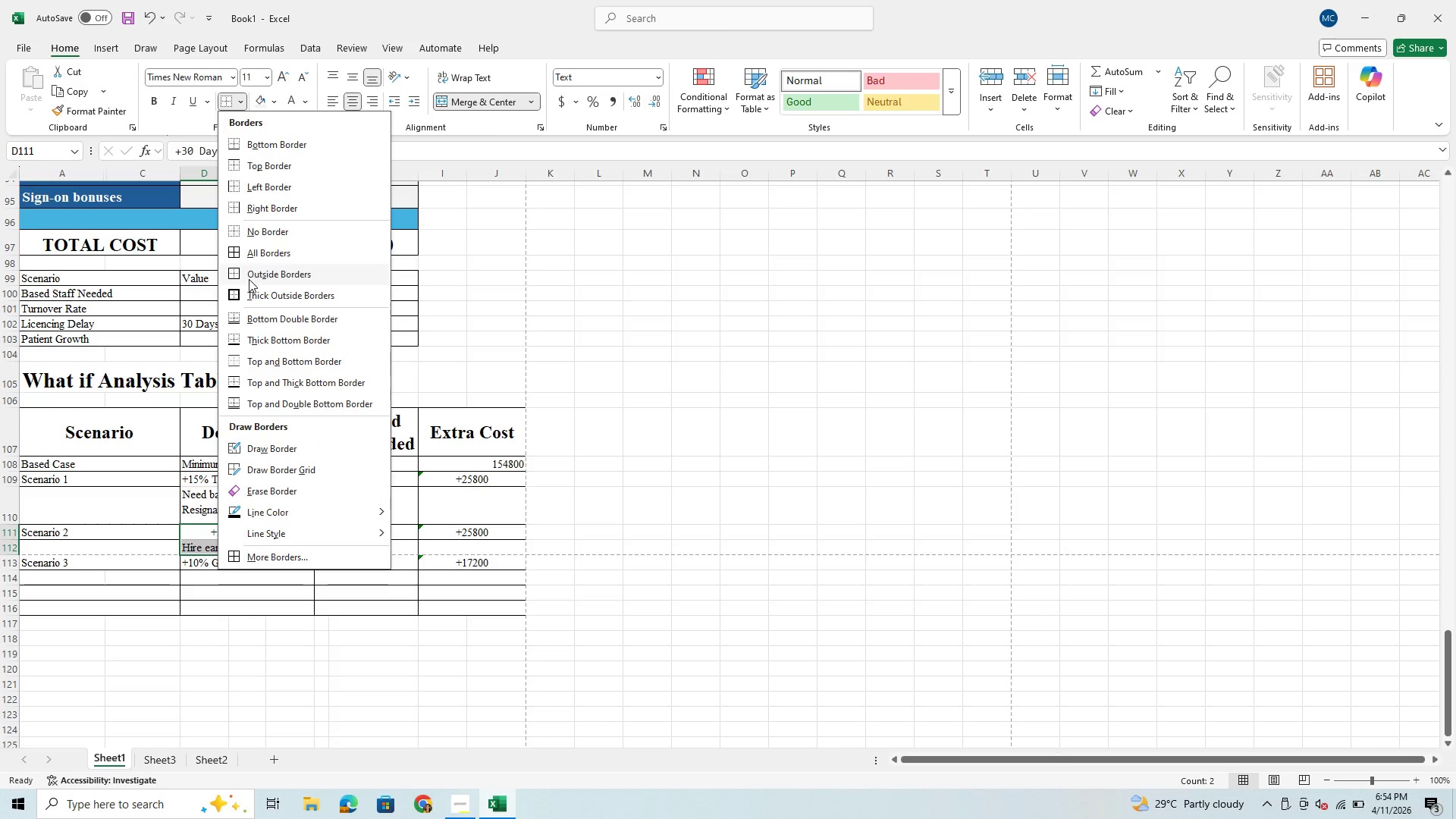 
left_click([249, 279])
 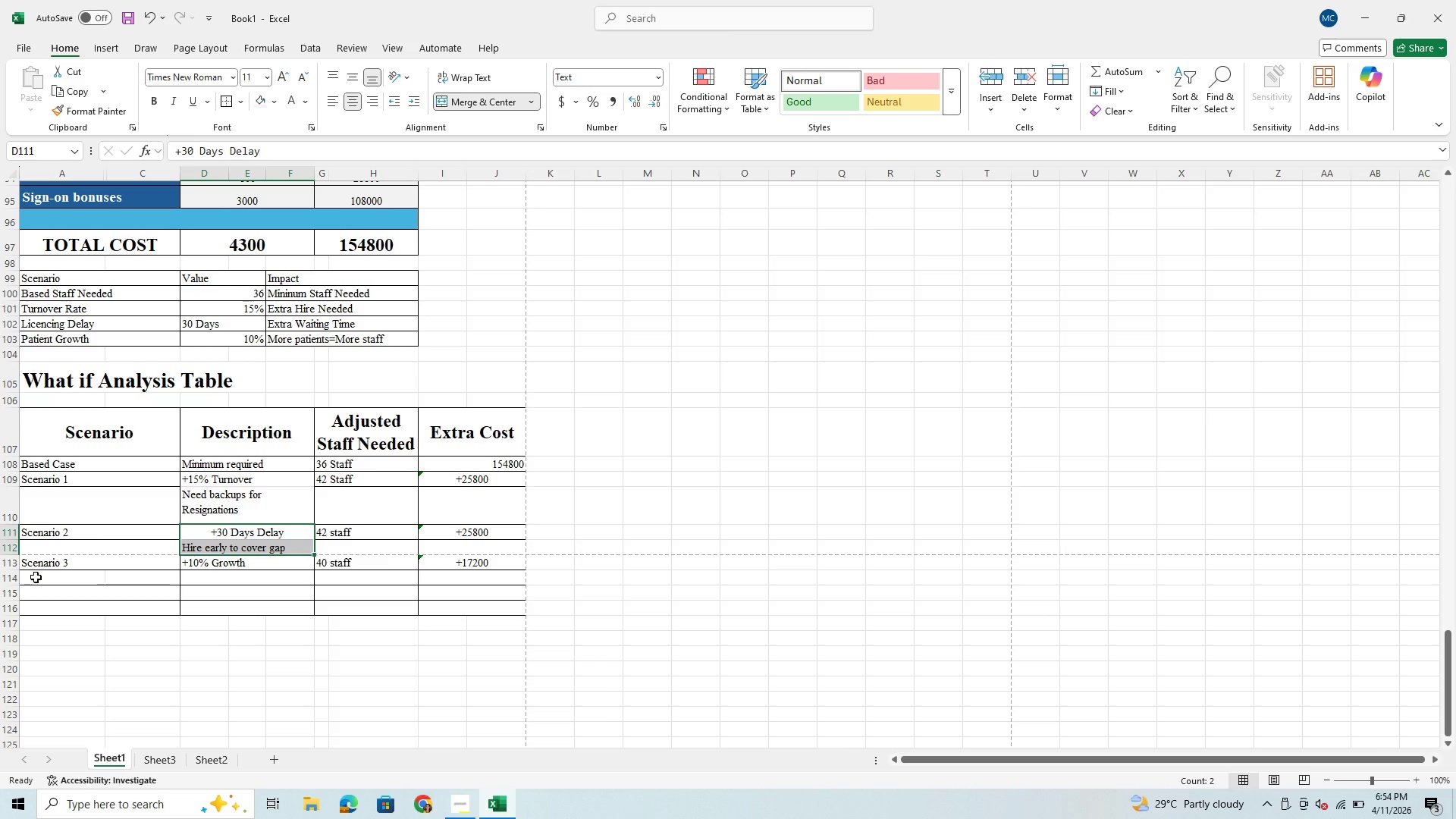 
wait(5.77)
 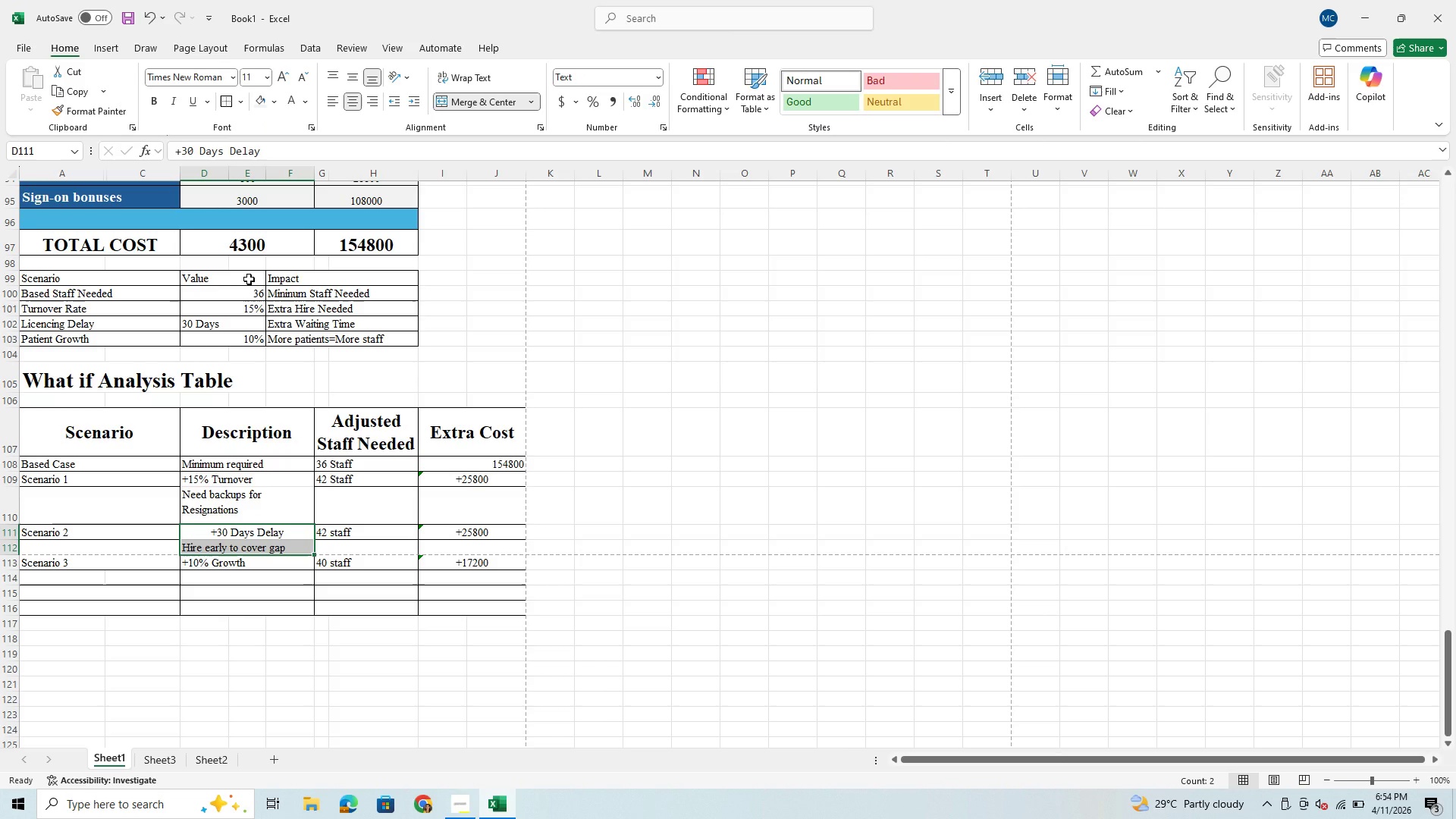 
left_click([237, 579])
 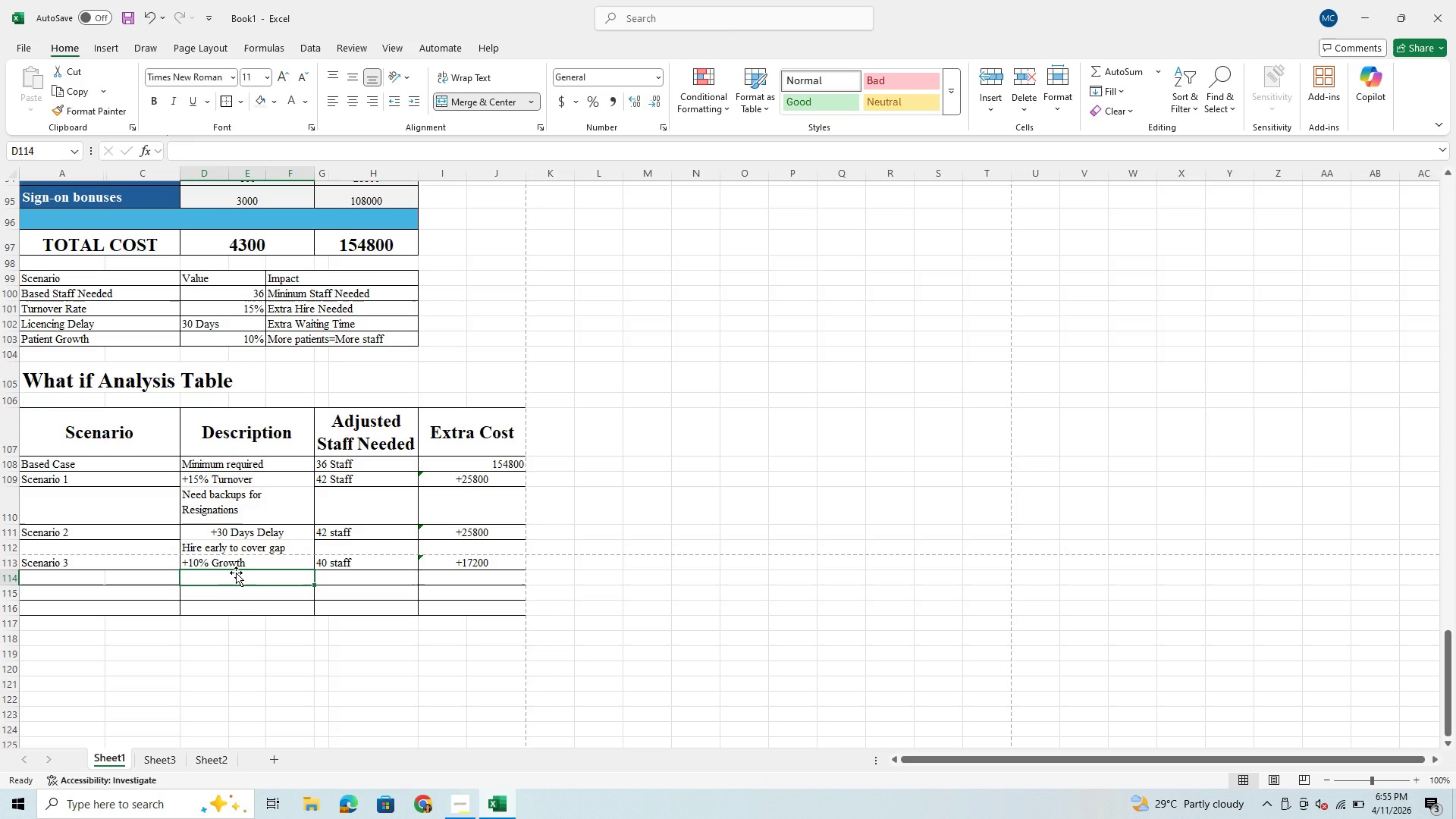 
wait(10.2)
 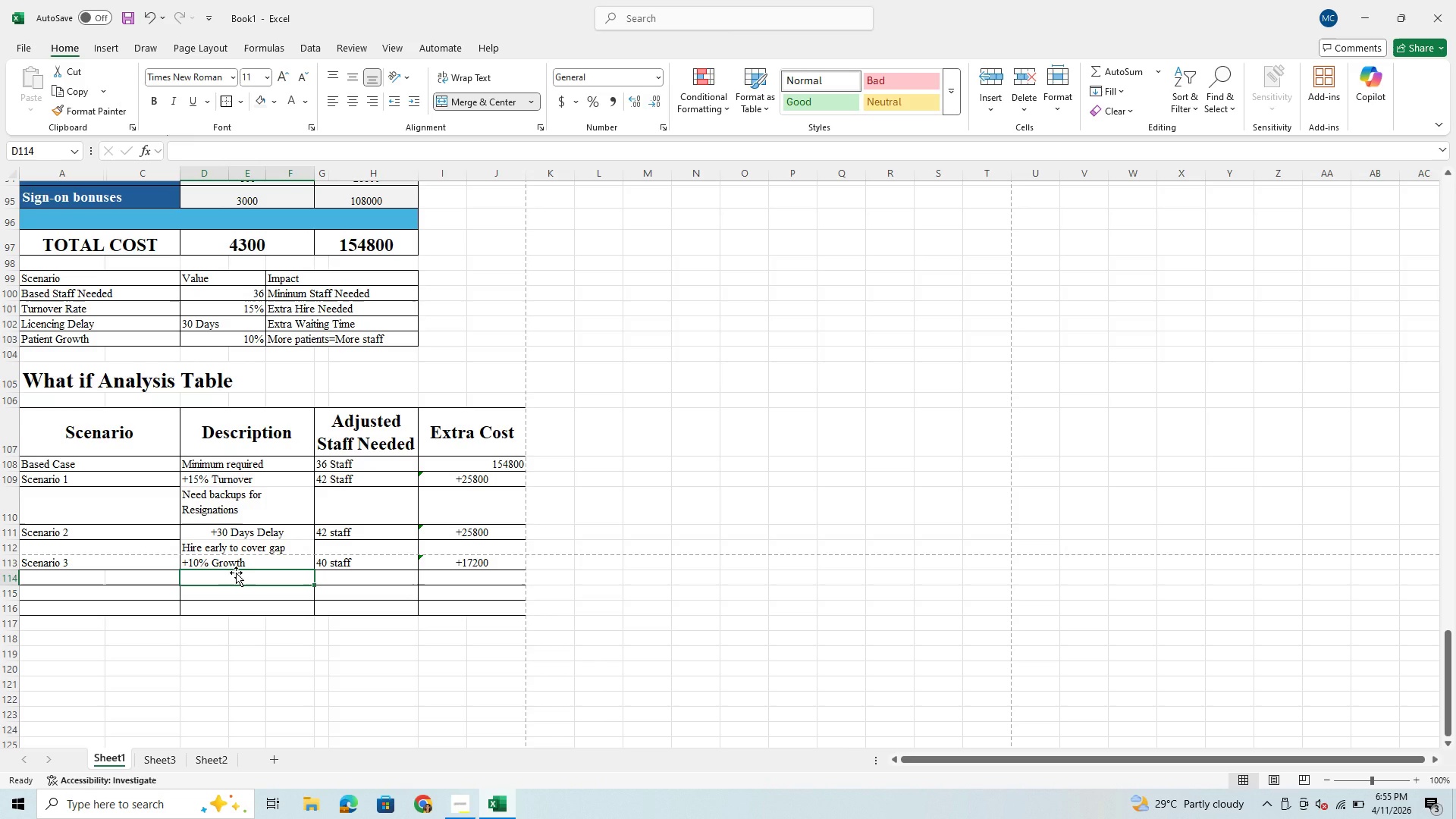 
type(Patient Volume increase)
 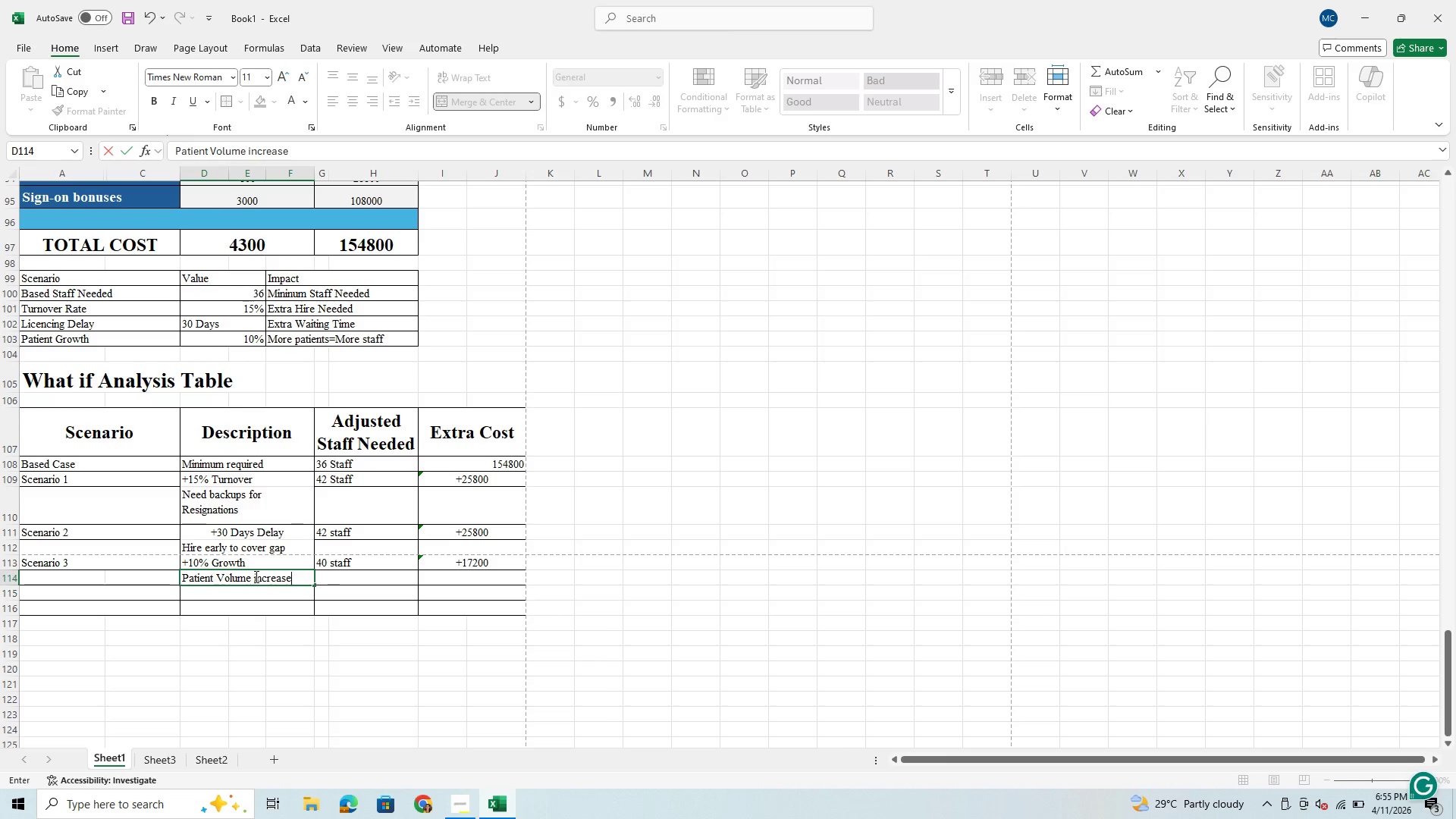 
left_click([258, 576])
 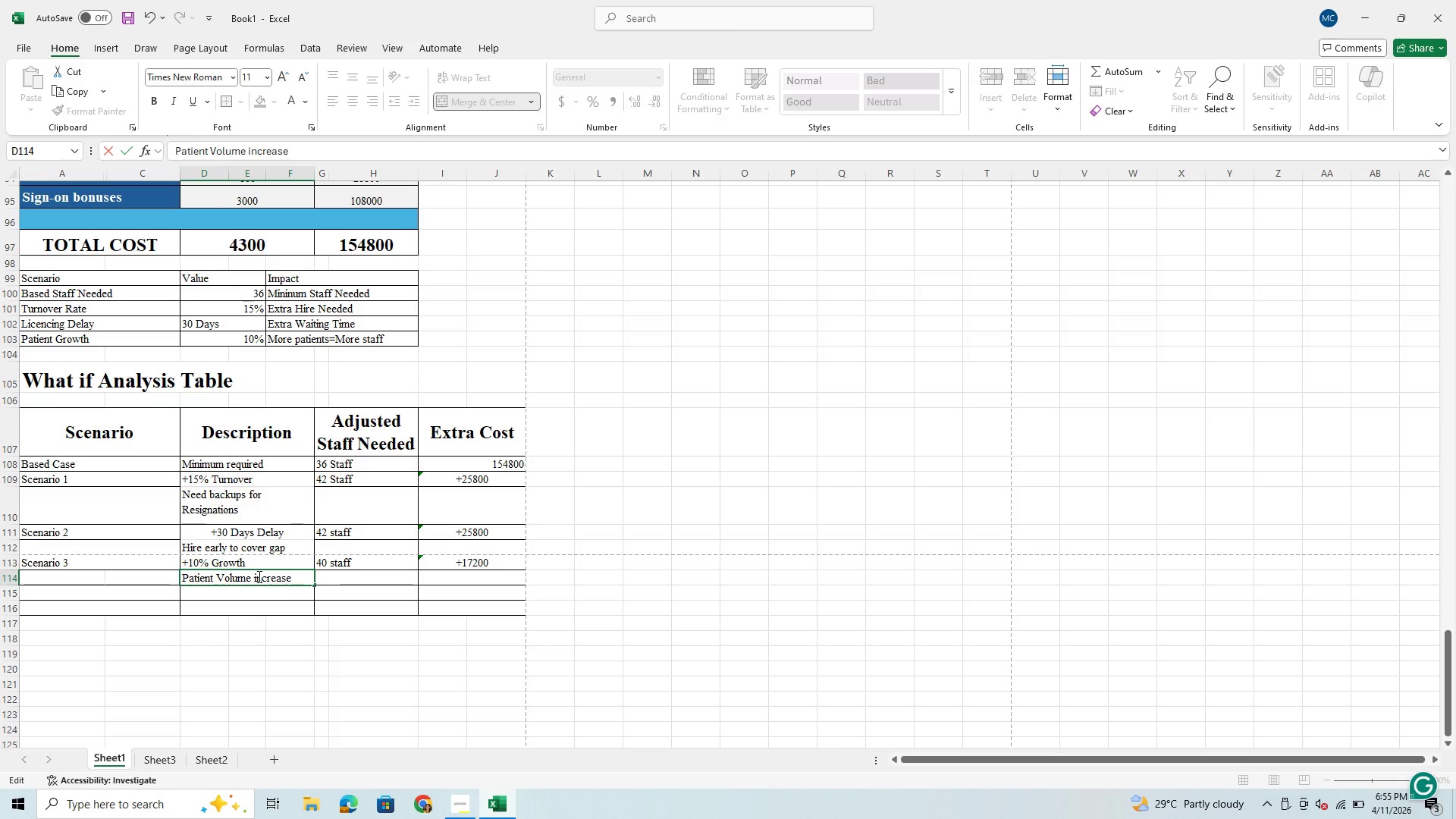 
key(Backspace)
 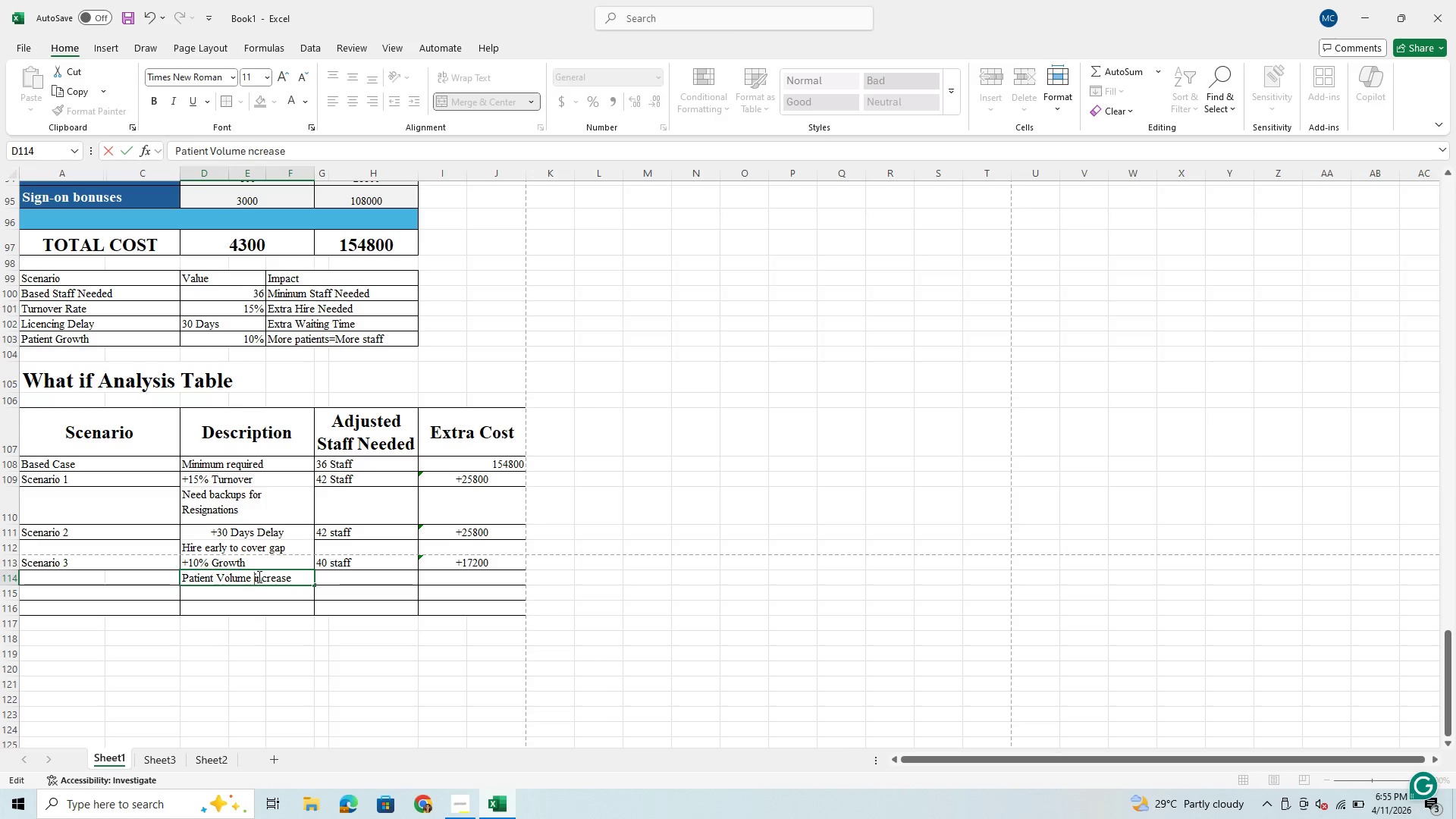 
key(CapsLock)
 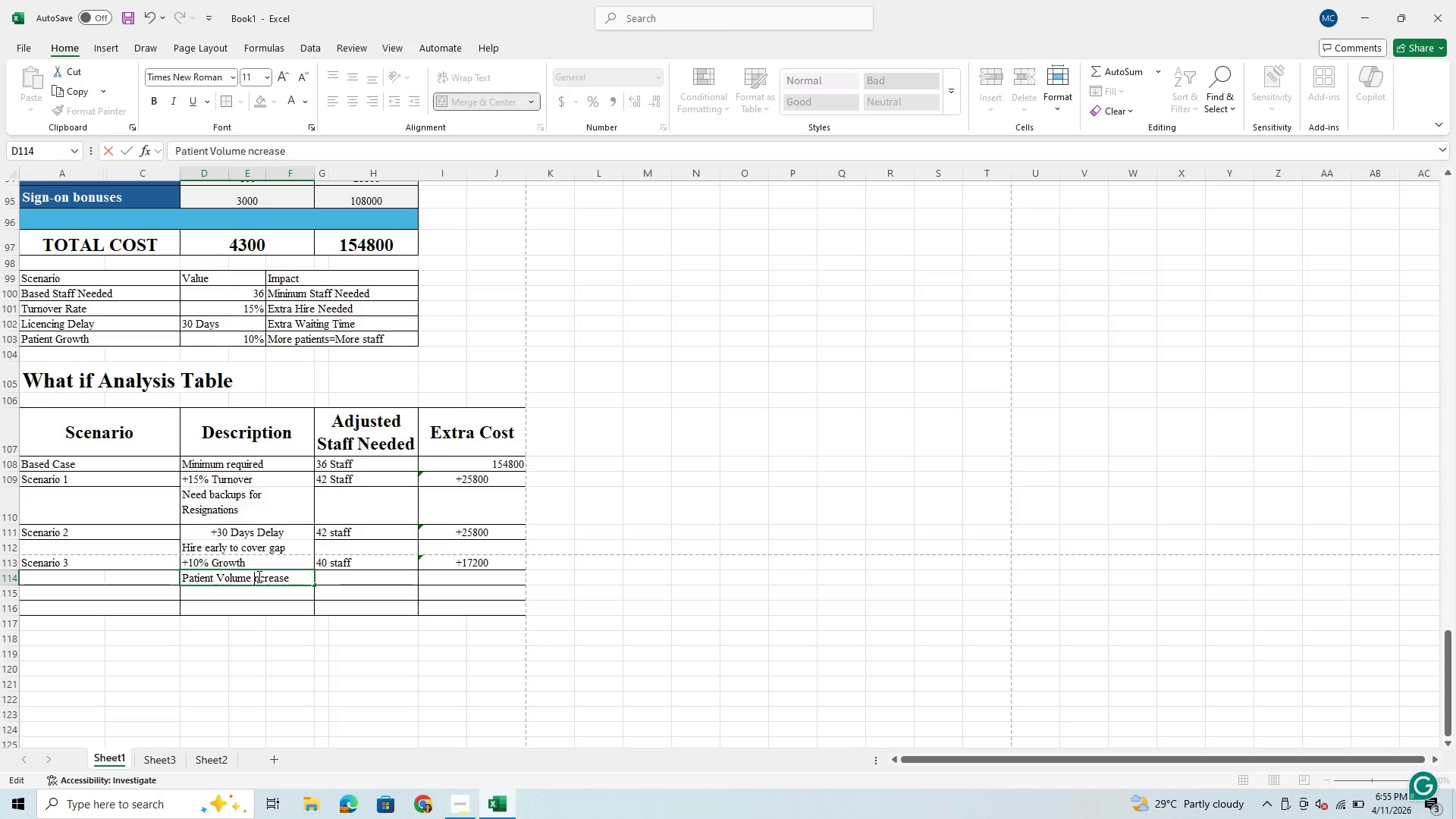 
key(I)
 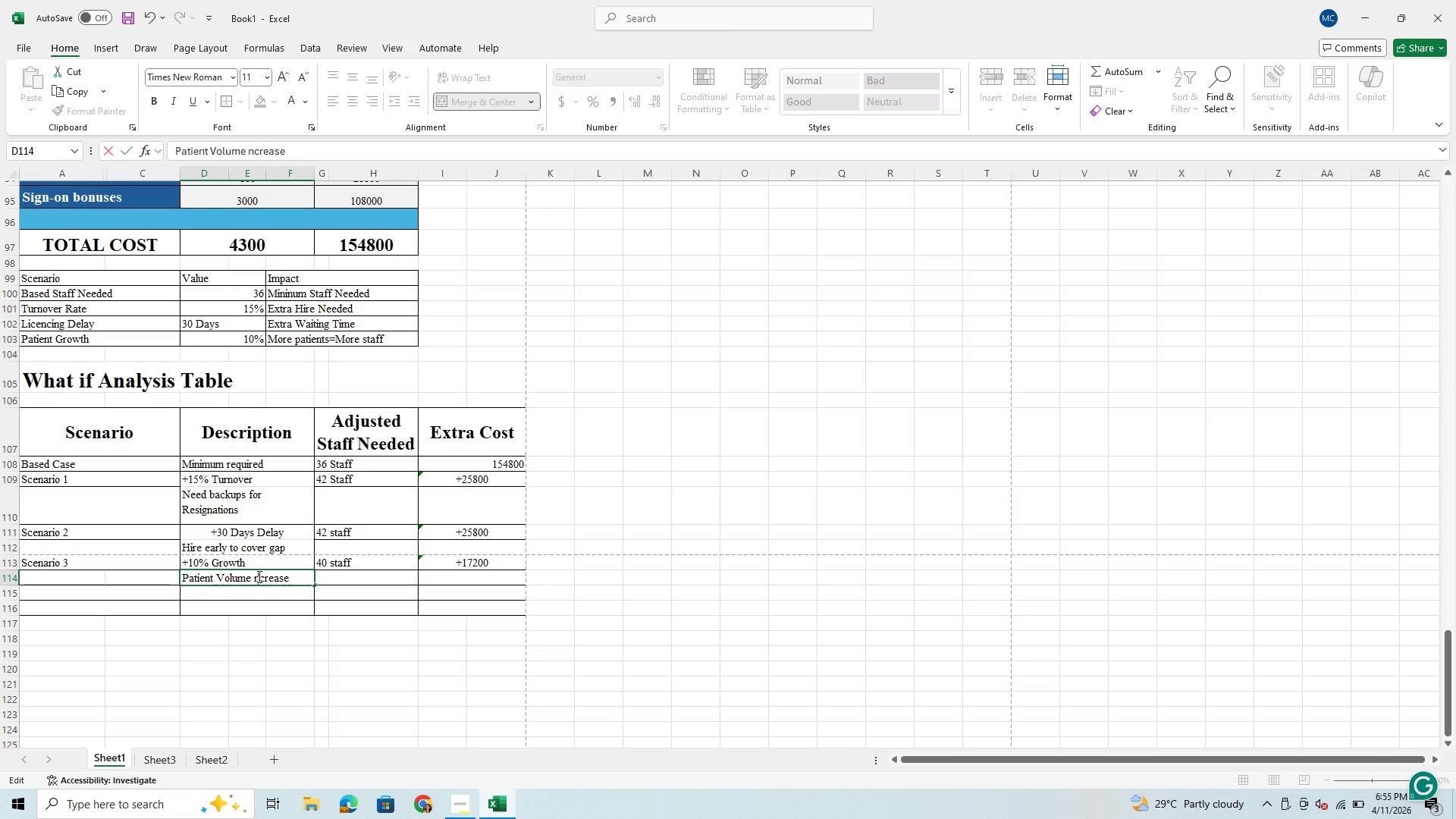 
key(CapsLock)
 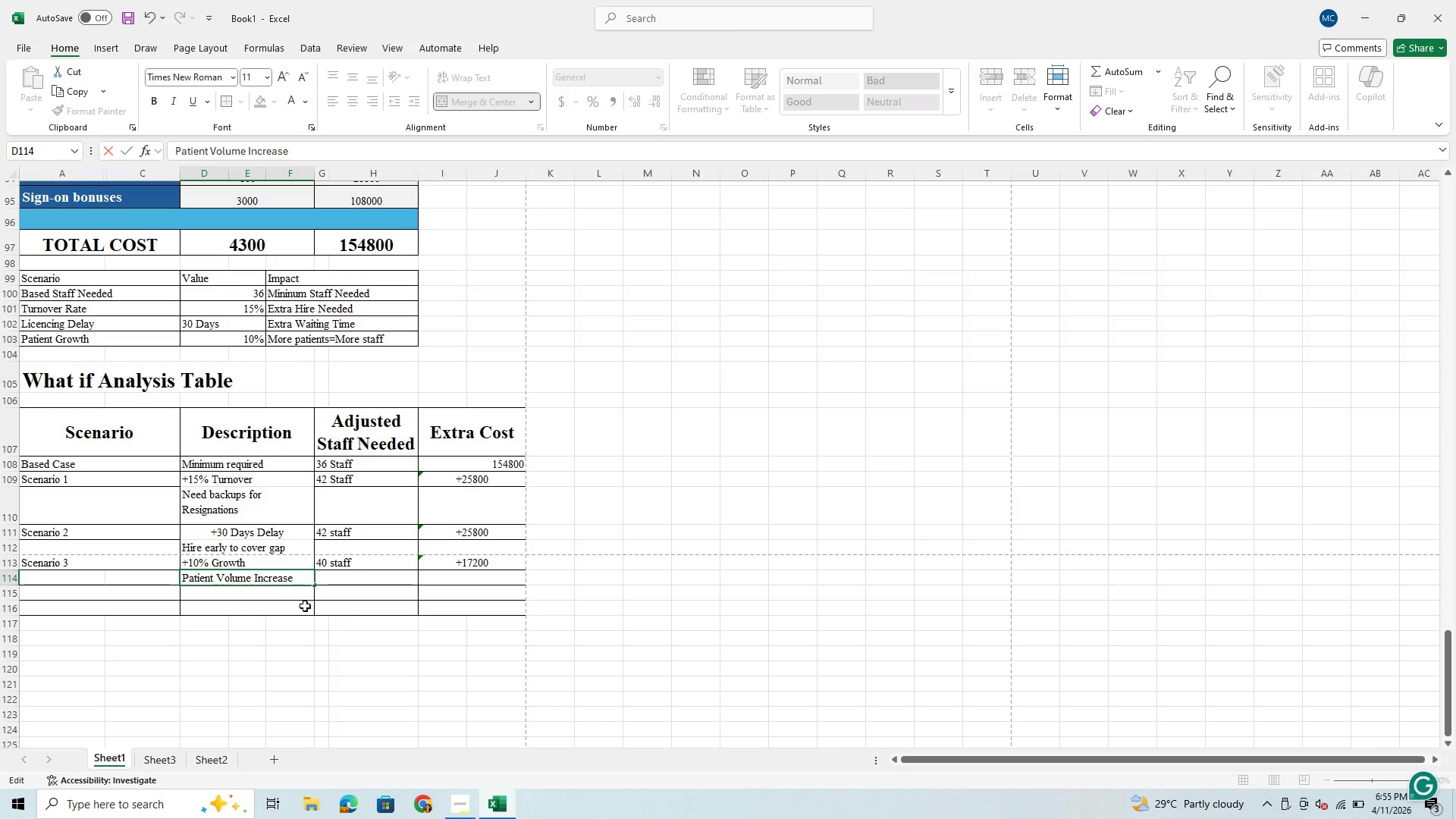 
left_click_drag(start_coordinate=[289, 561], to_coordinate=[285, 573])
 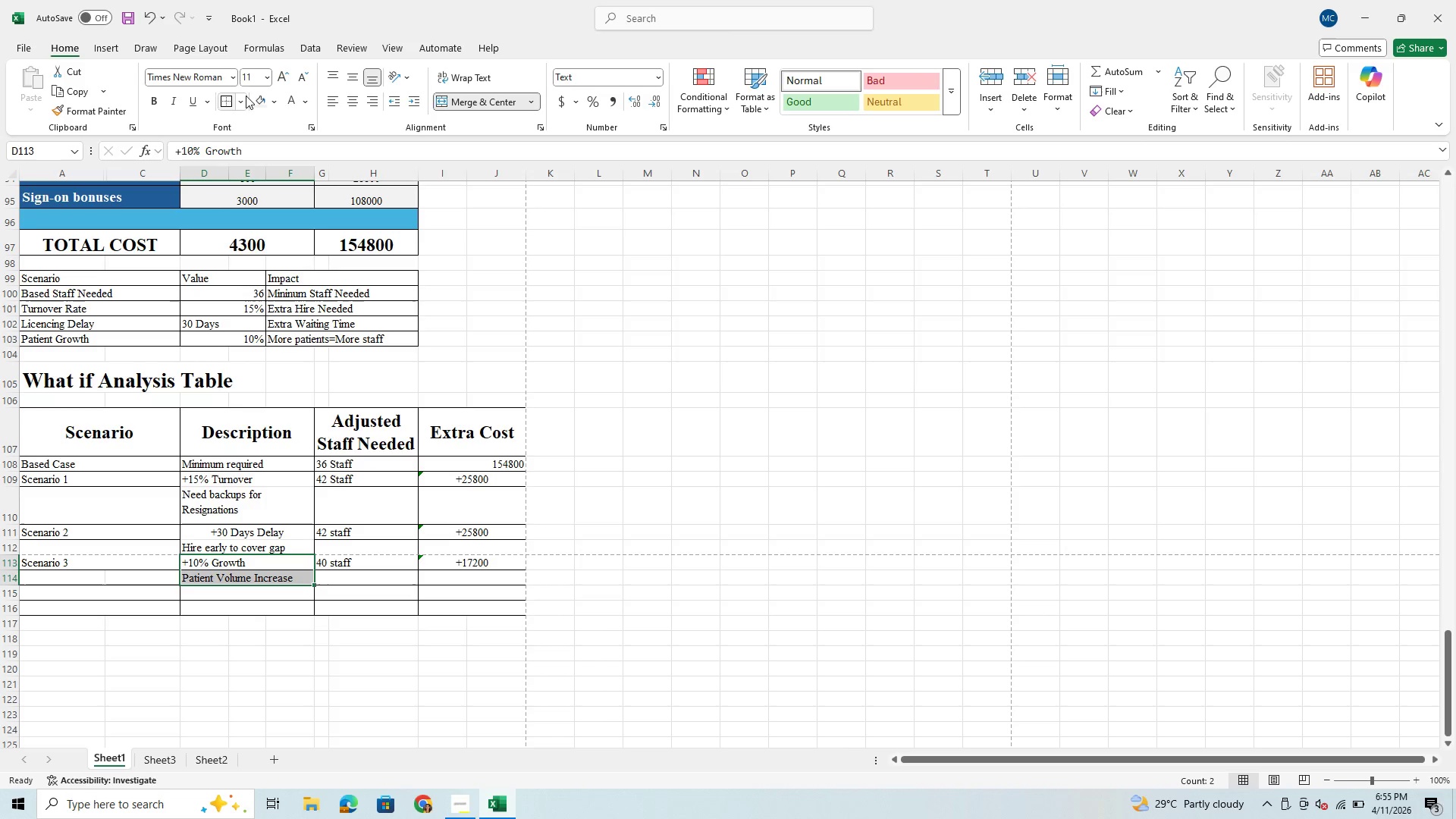 
left_click([243, 98])
 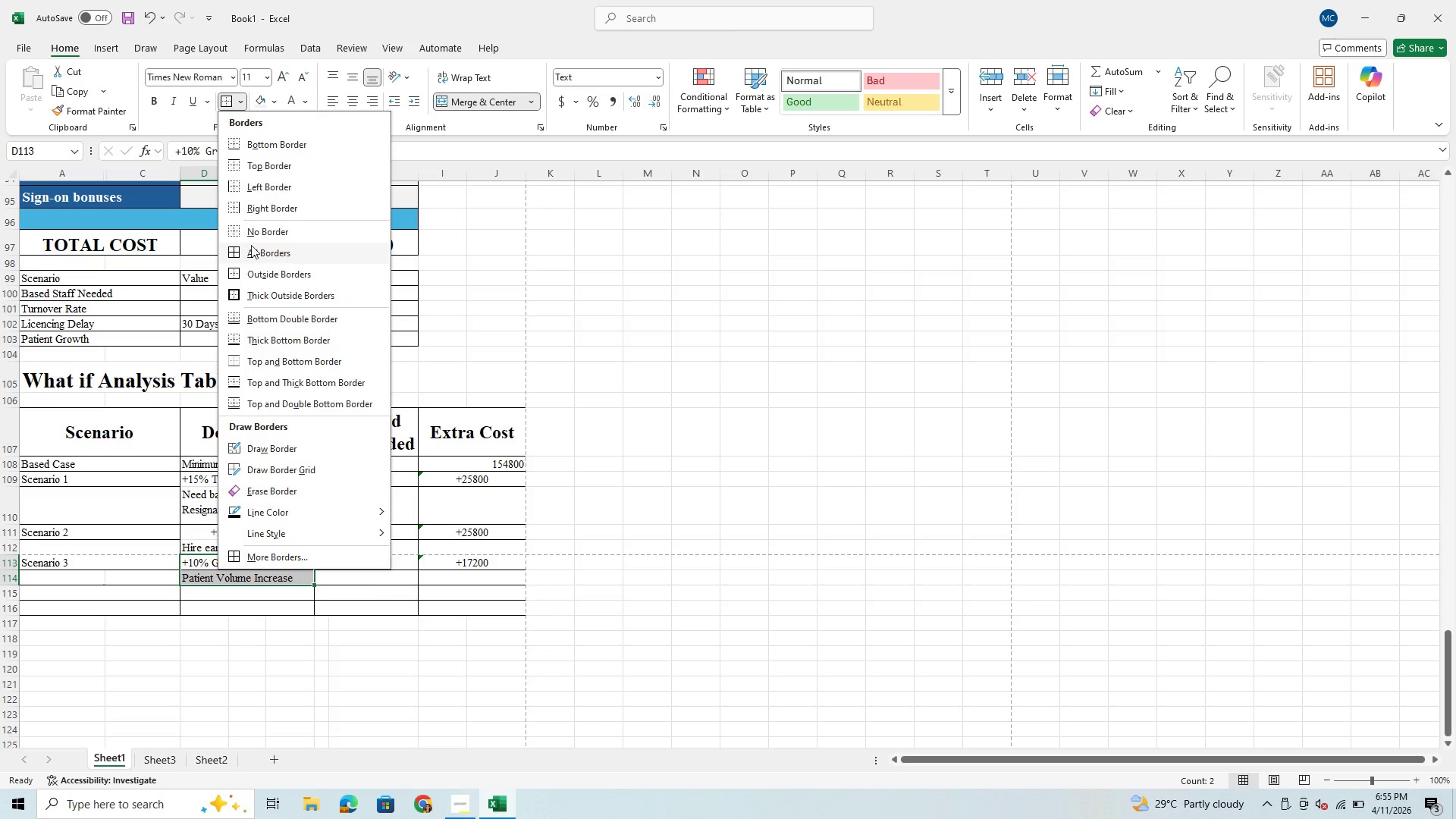 
left_click([254, 230])
 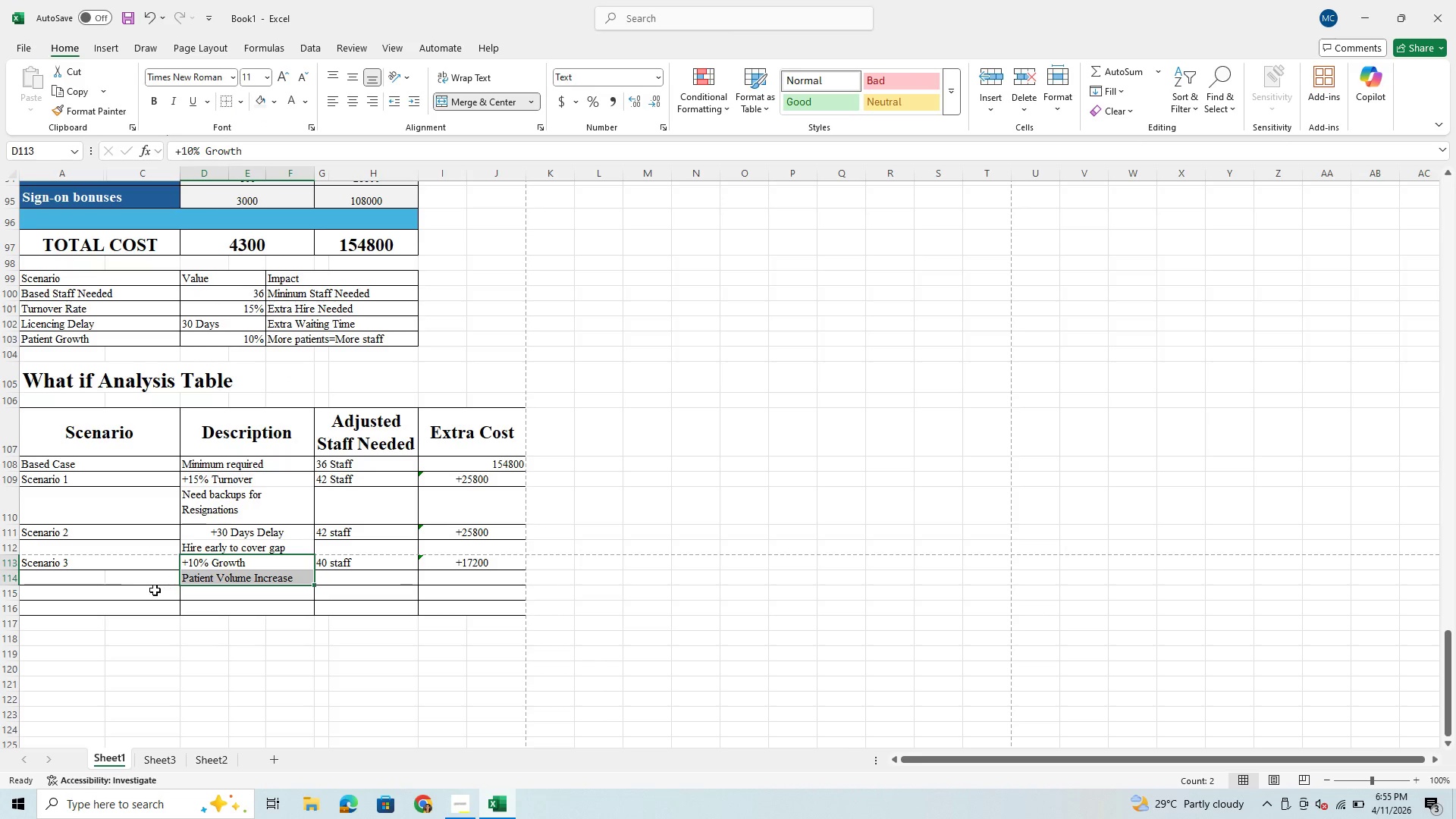 
left_click([86, 598])
 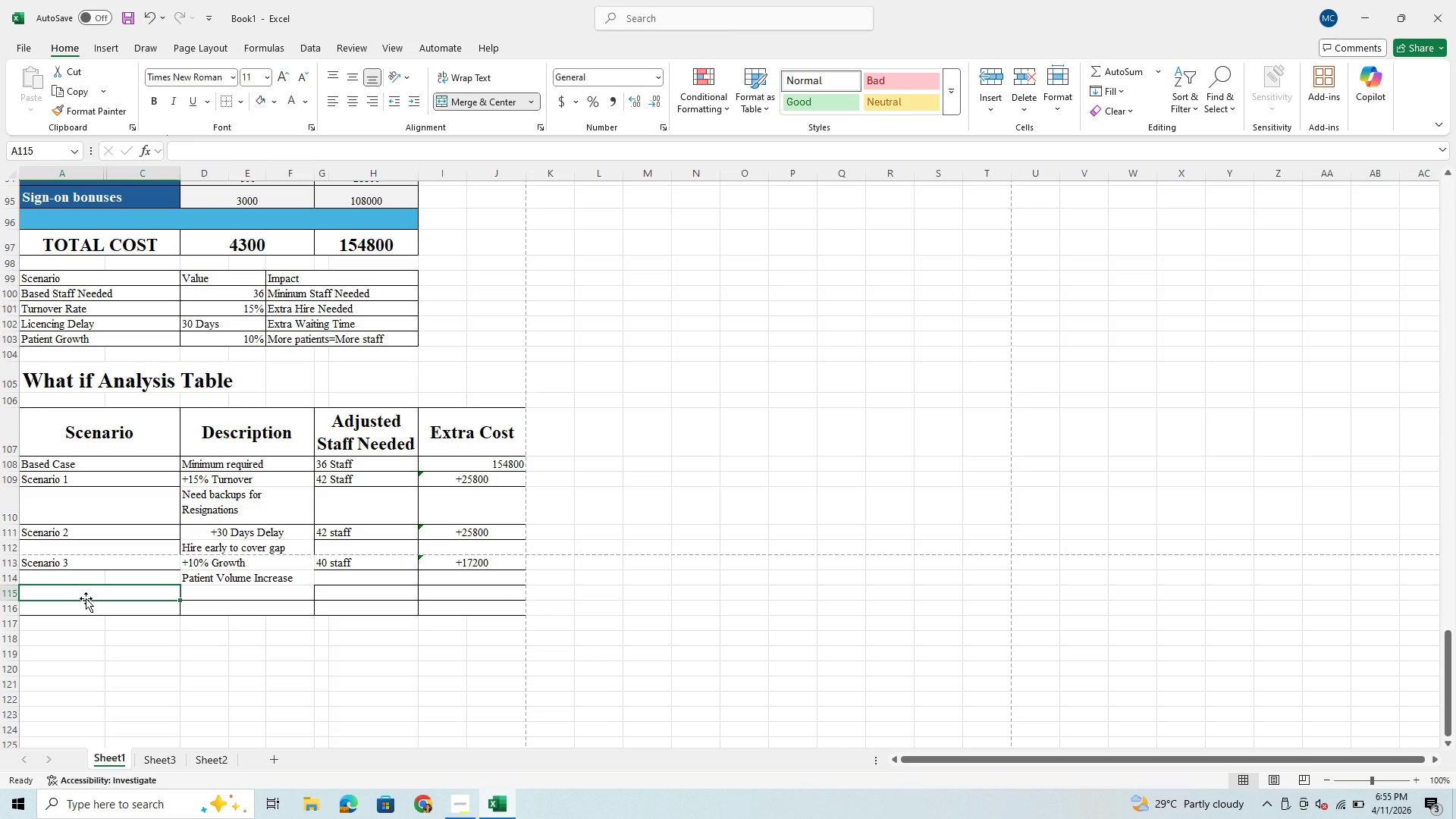 
key(Tab)
 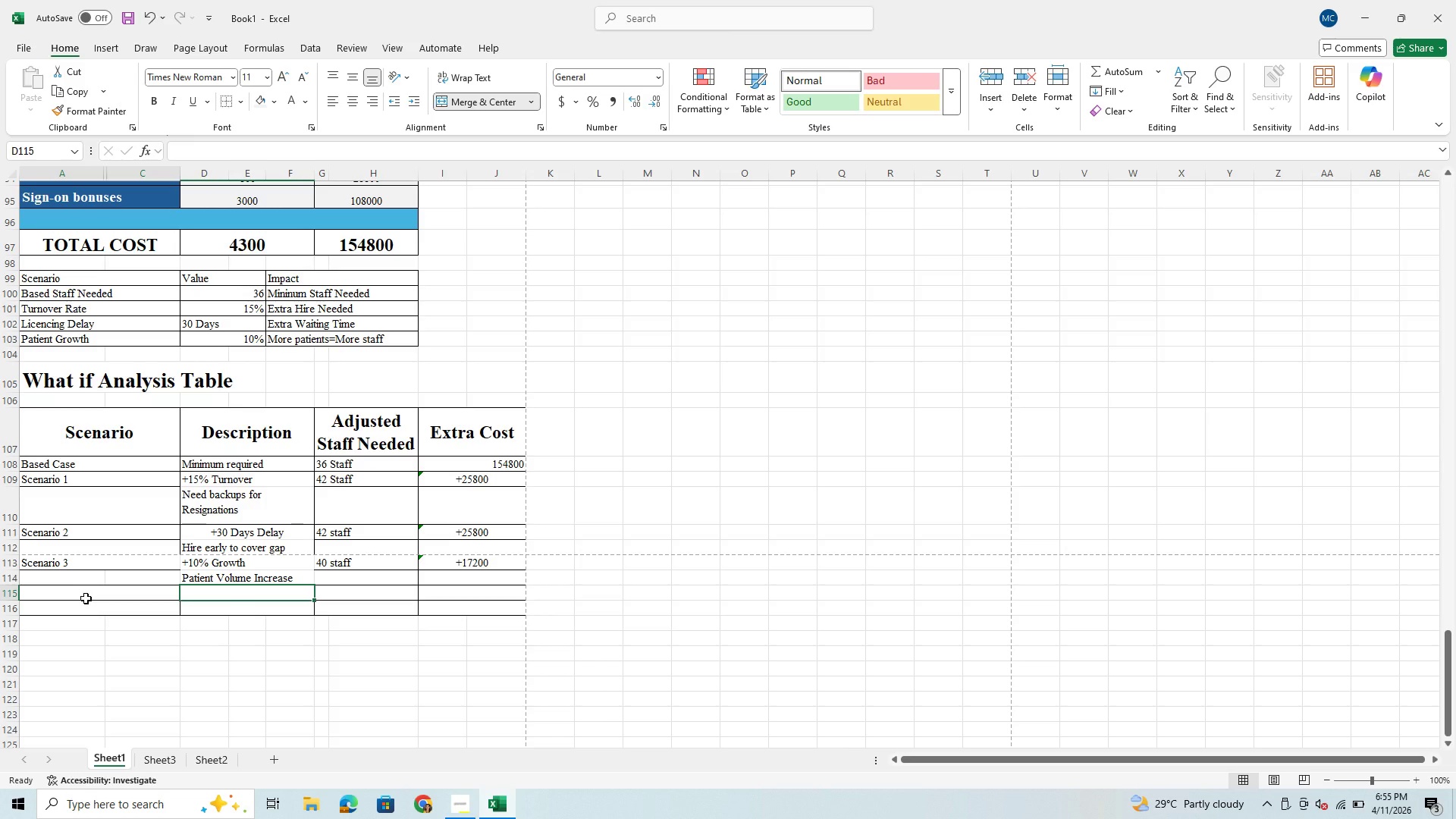 
key(CapsLock)
 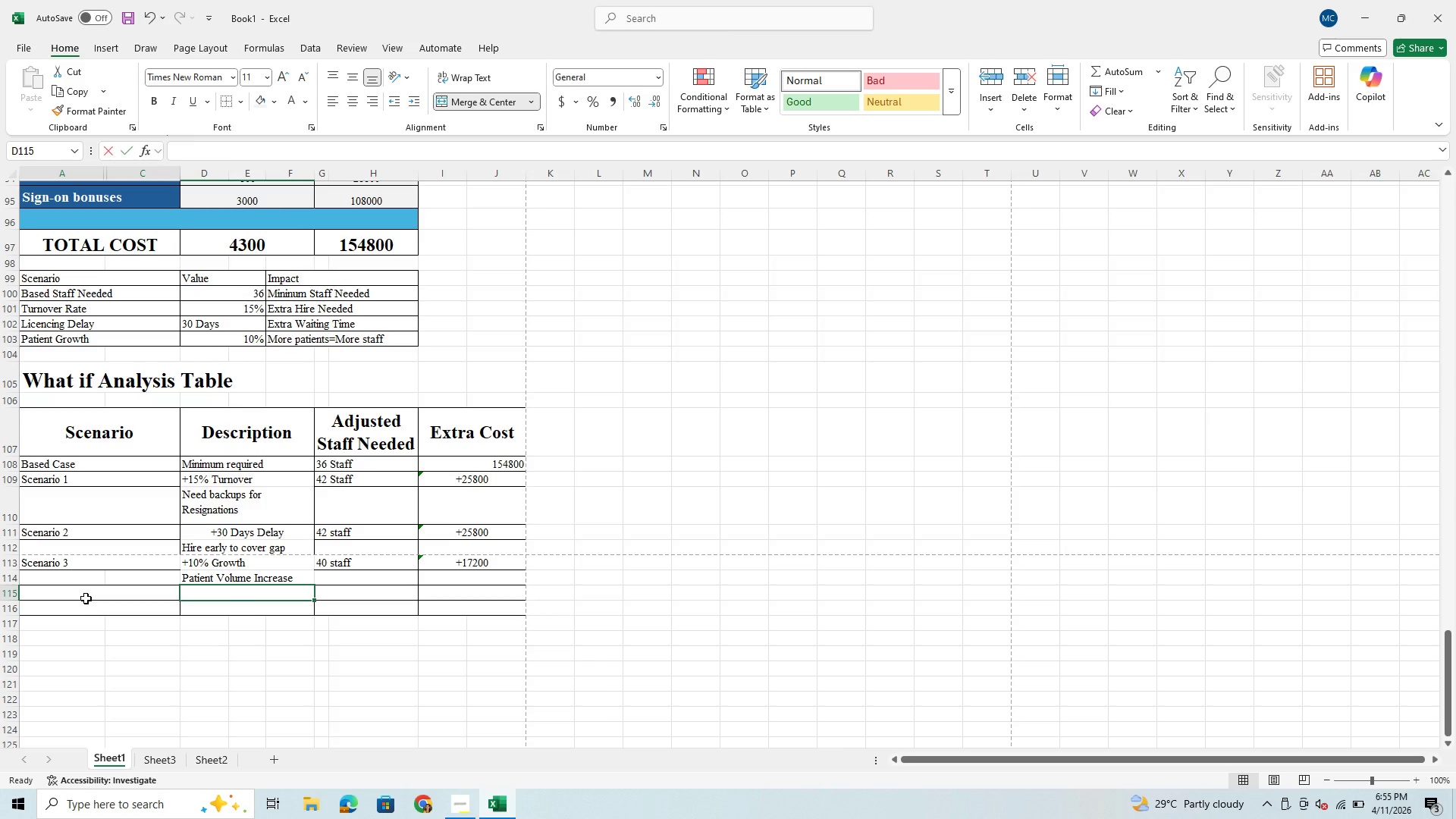 
key(W)
 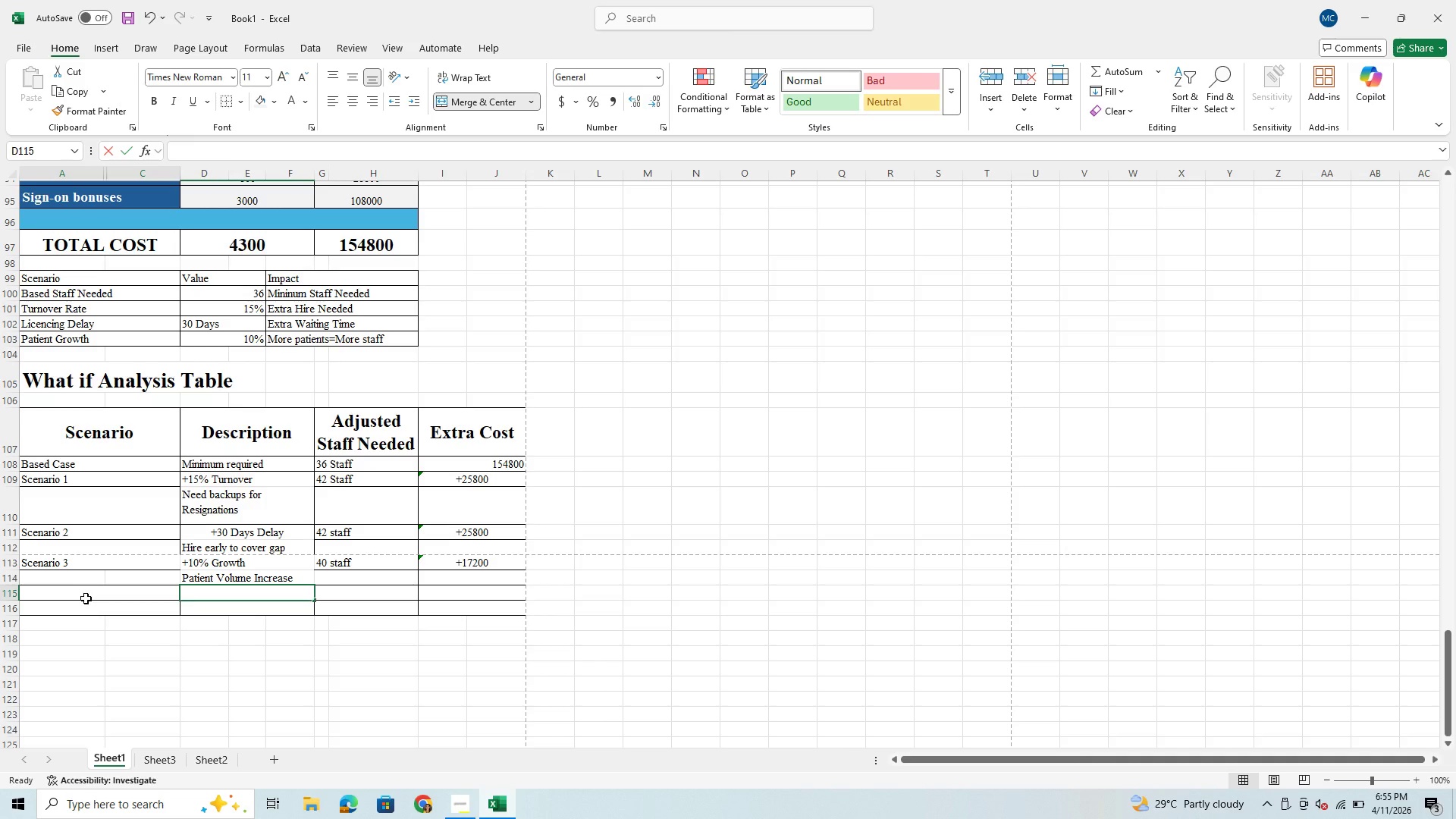 
key(CapsLock)
 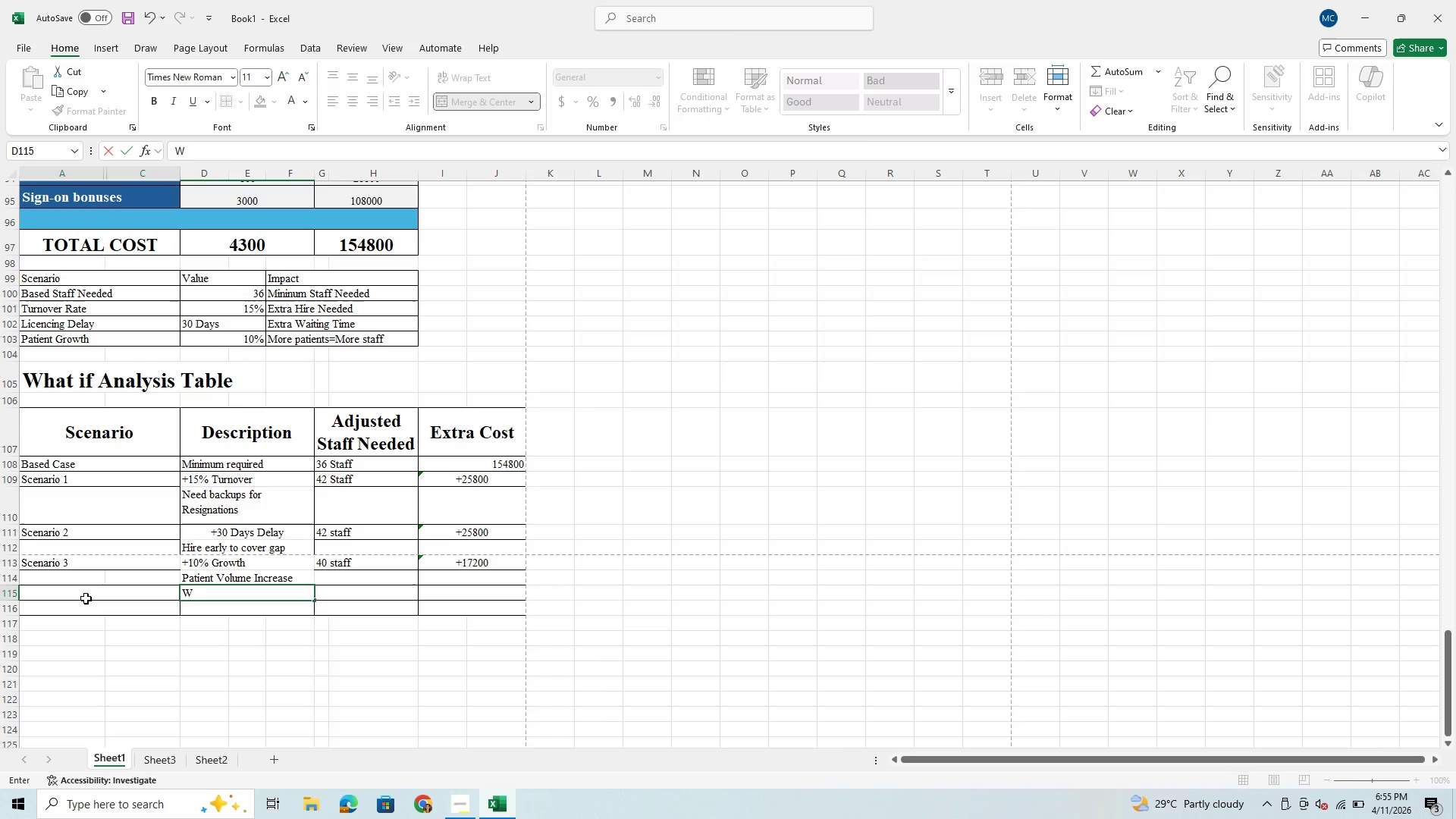 
key(Backspace)
 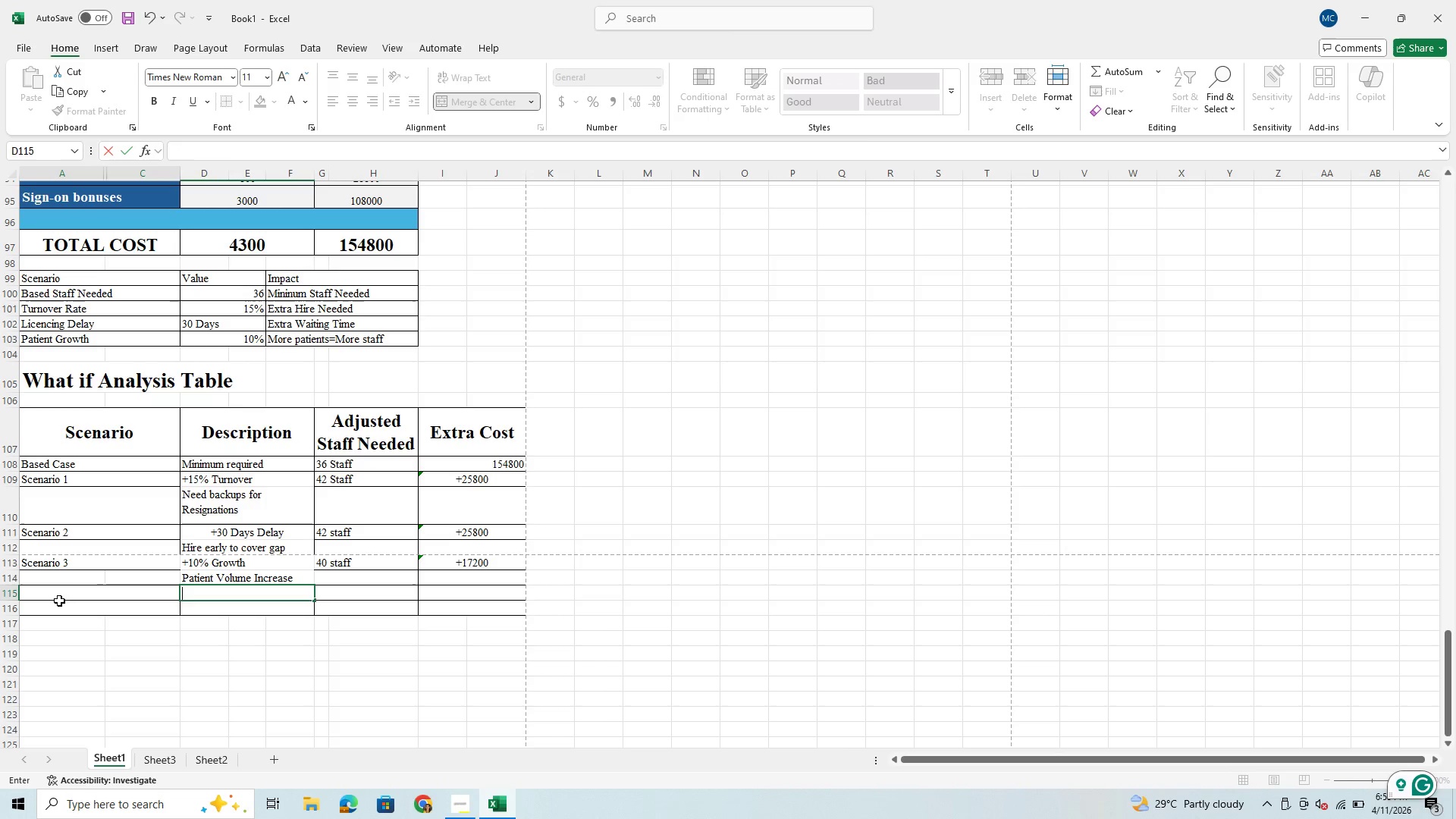 
left_click([79, 596])
 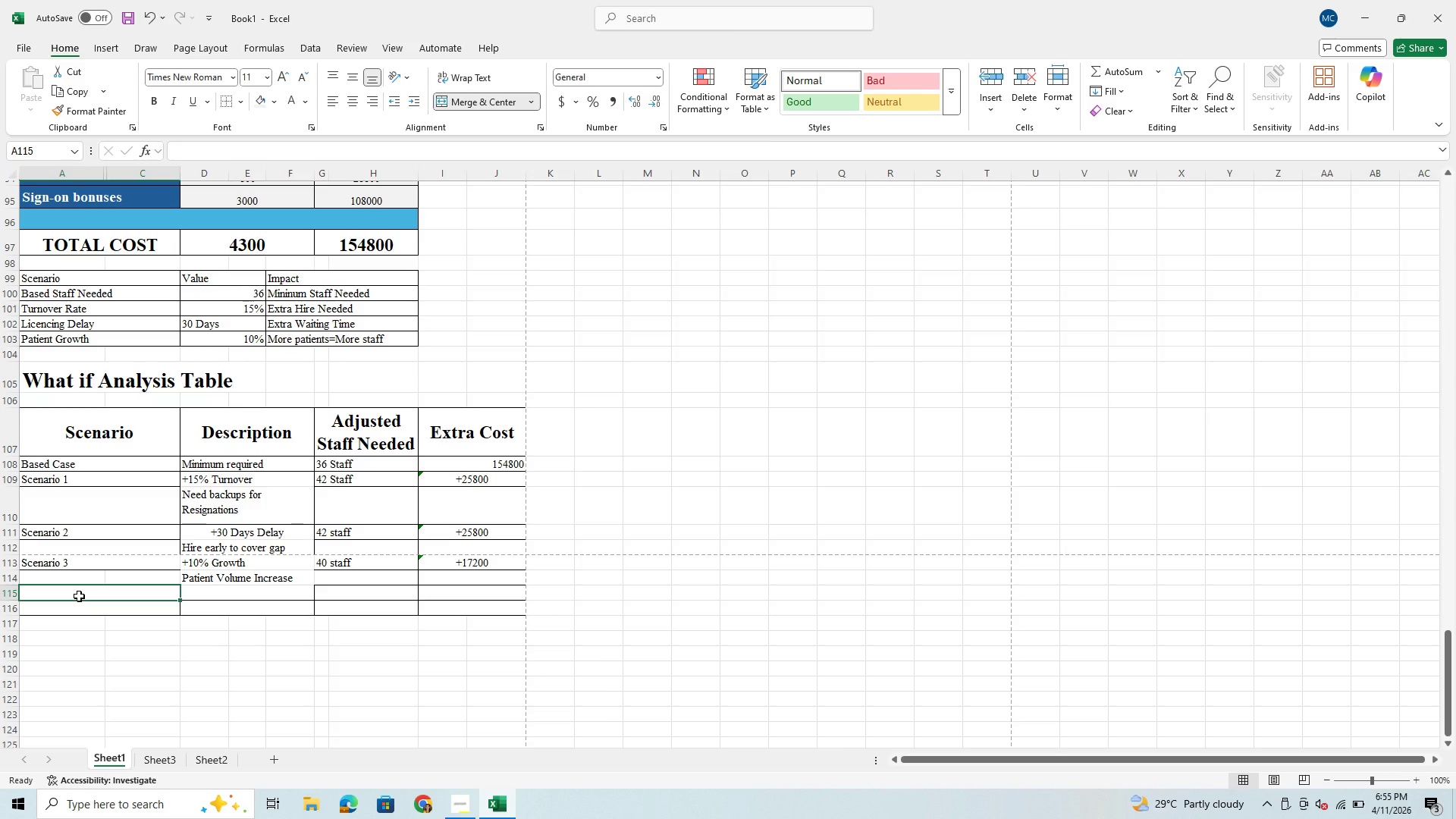 
type(Worst Case)
 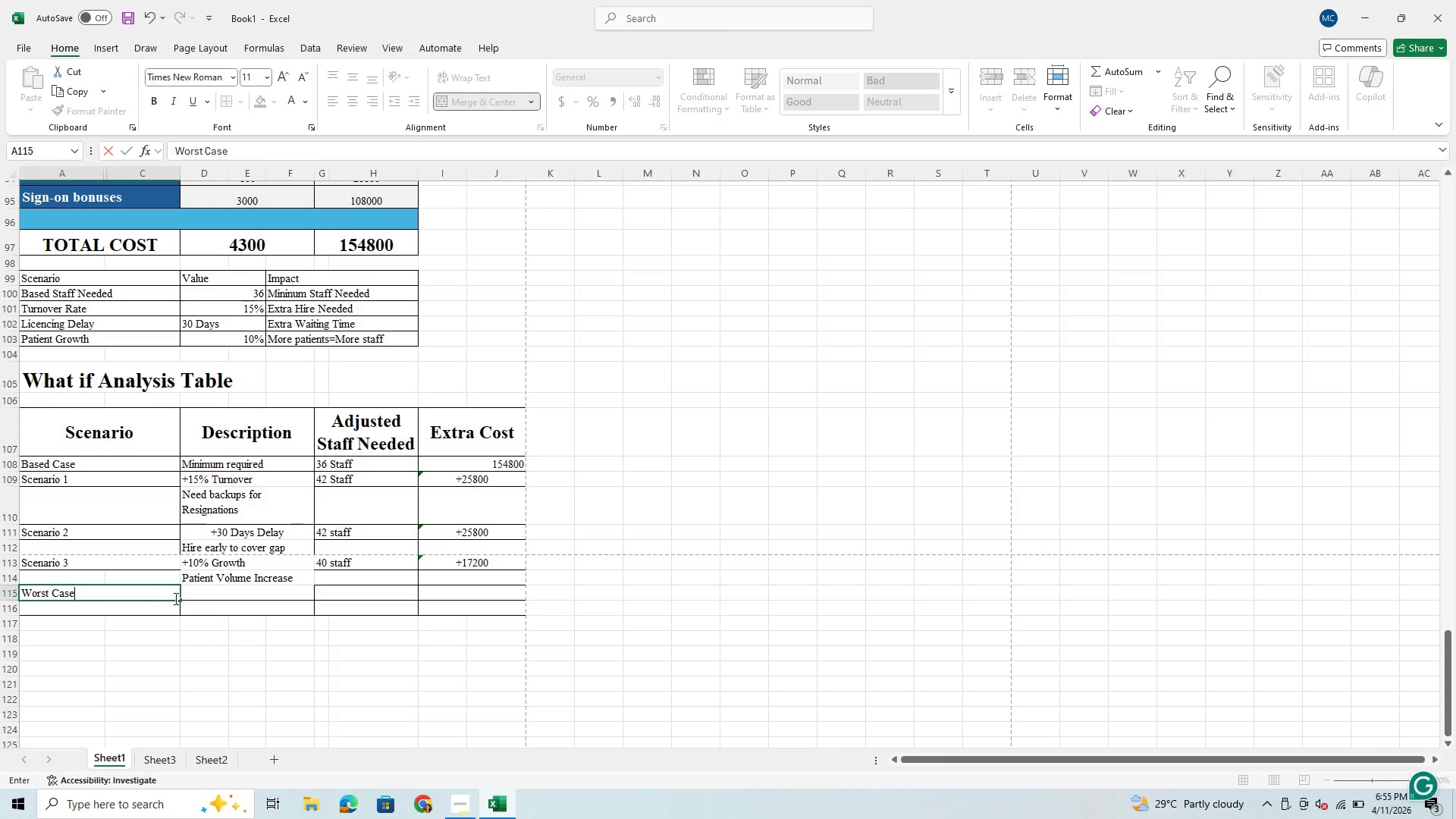 
left_click([204, 587])
 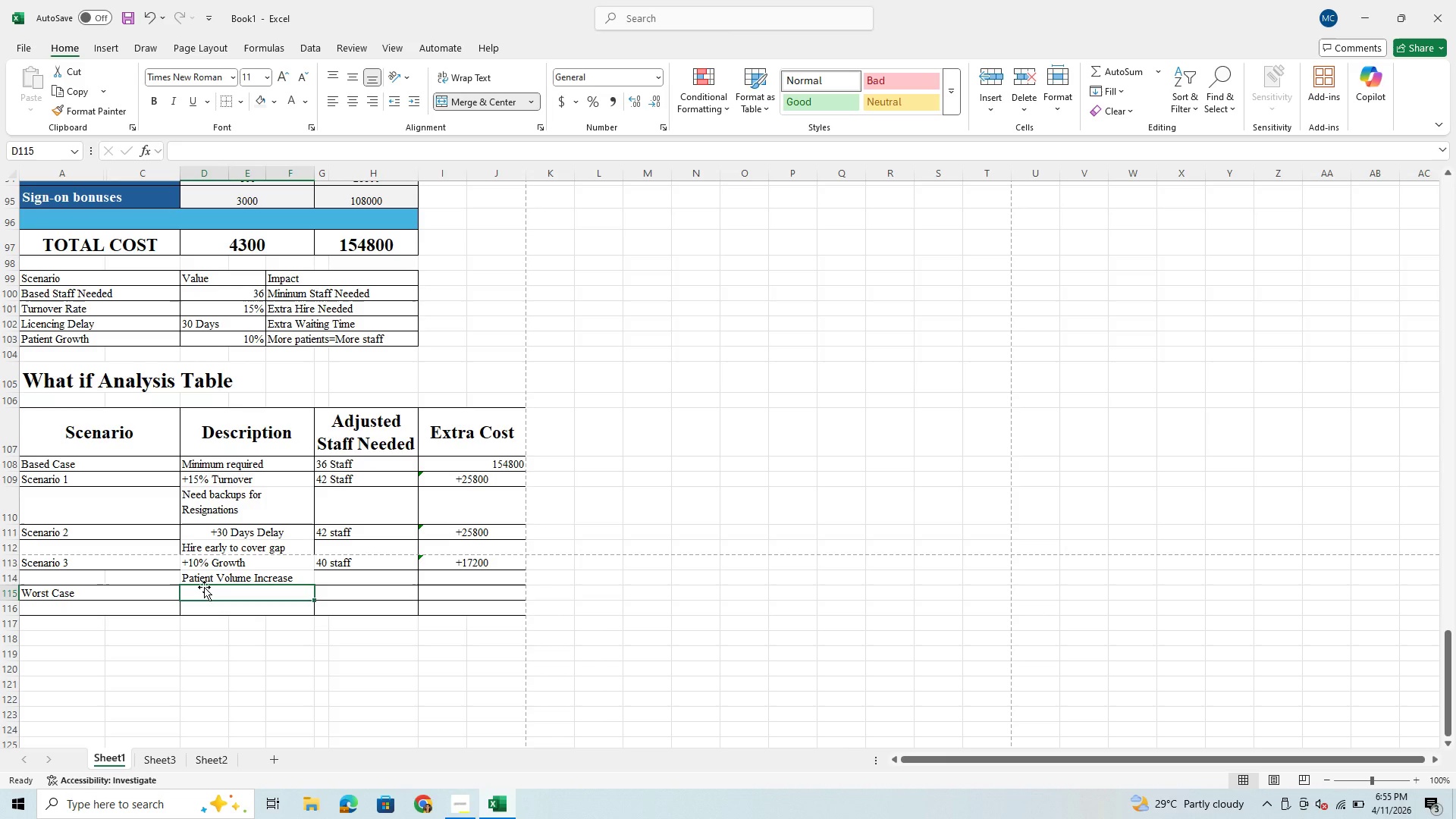 
type(AL )
key(Backspace)
key(Backspace)
type(ll)
key(Backspace)
key(Backspace)
key(Backspace)
type(ll 3 Combined)
 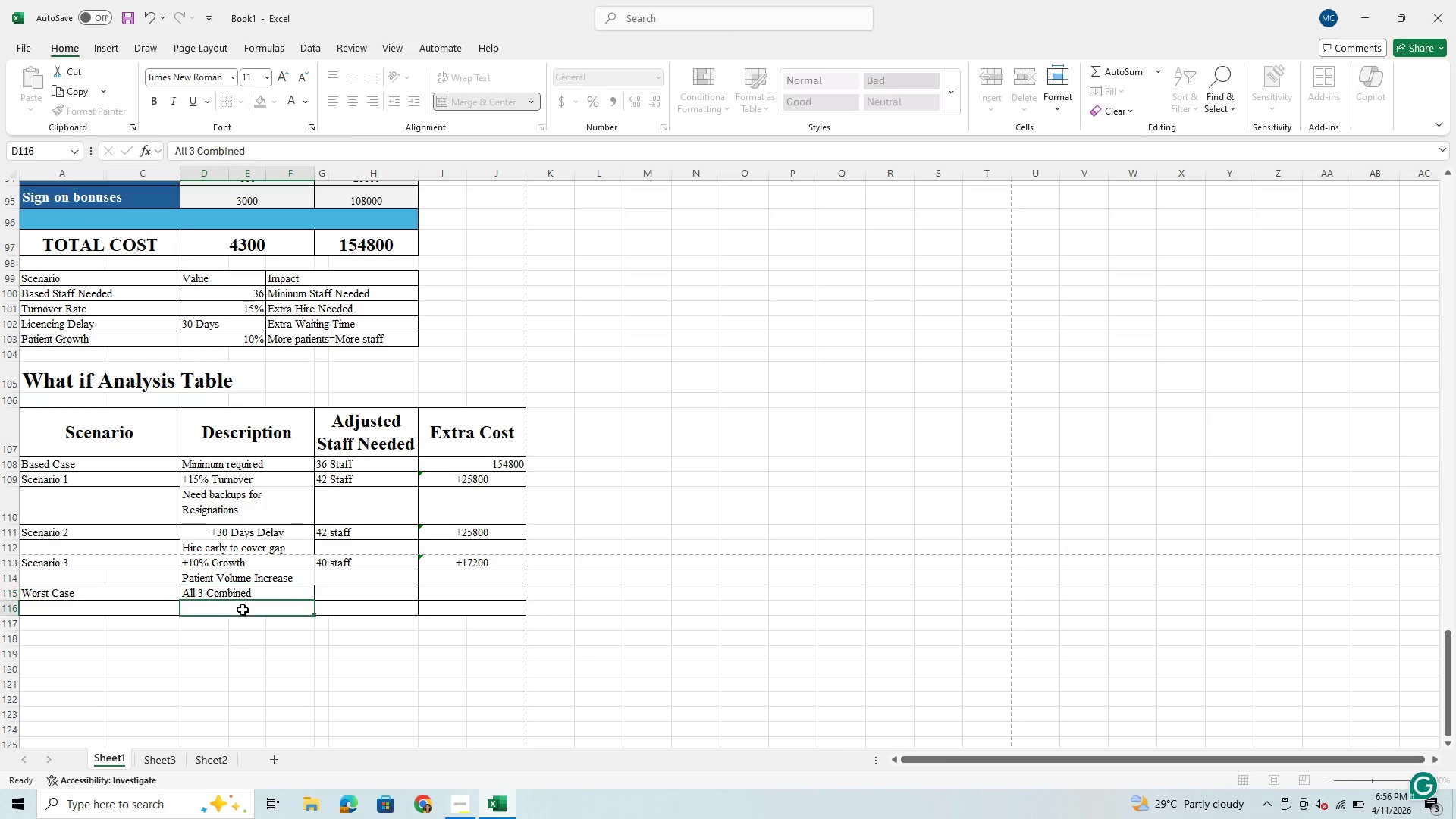 
wait(6.42)
 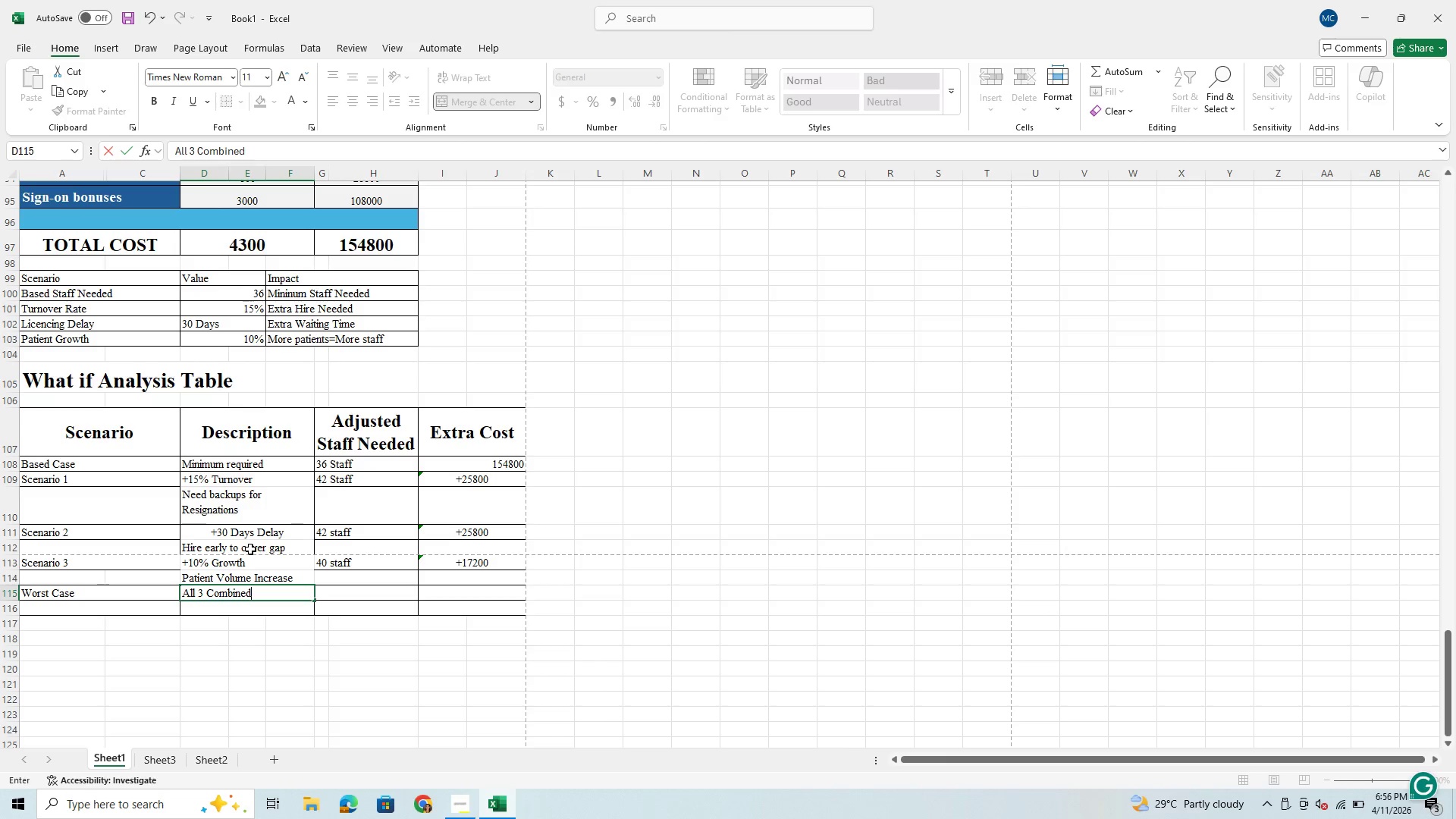 
type(Turnover + Delay + Growth)
 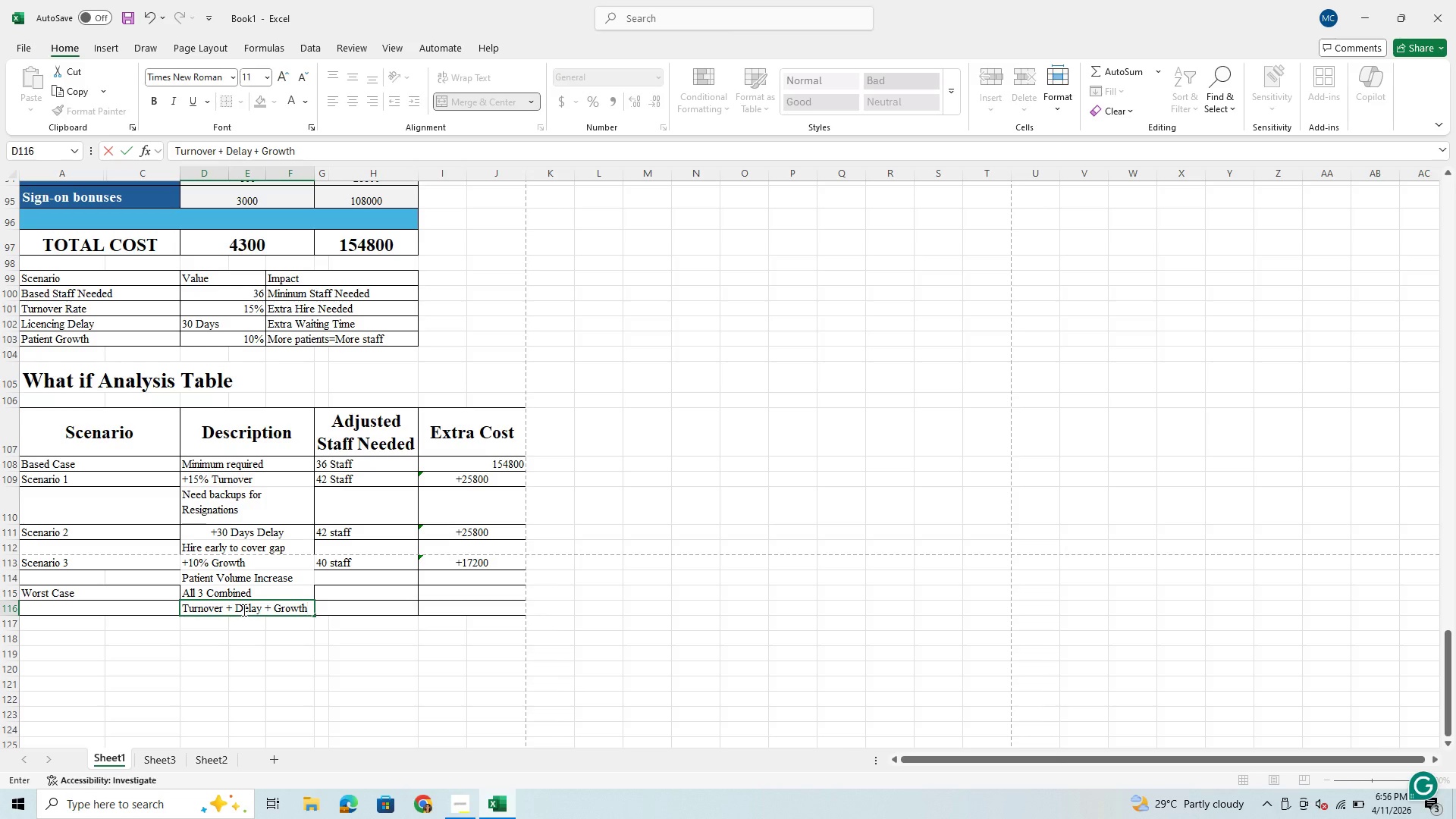 
left_click([333, 591])
 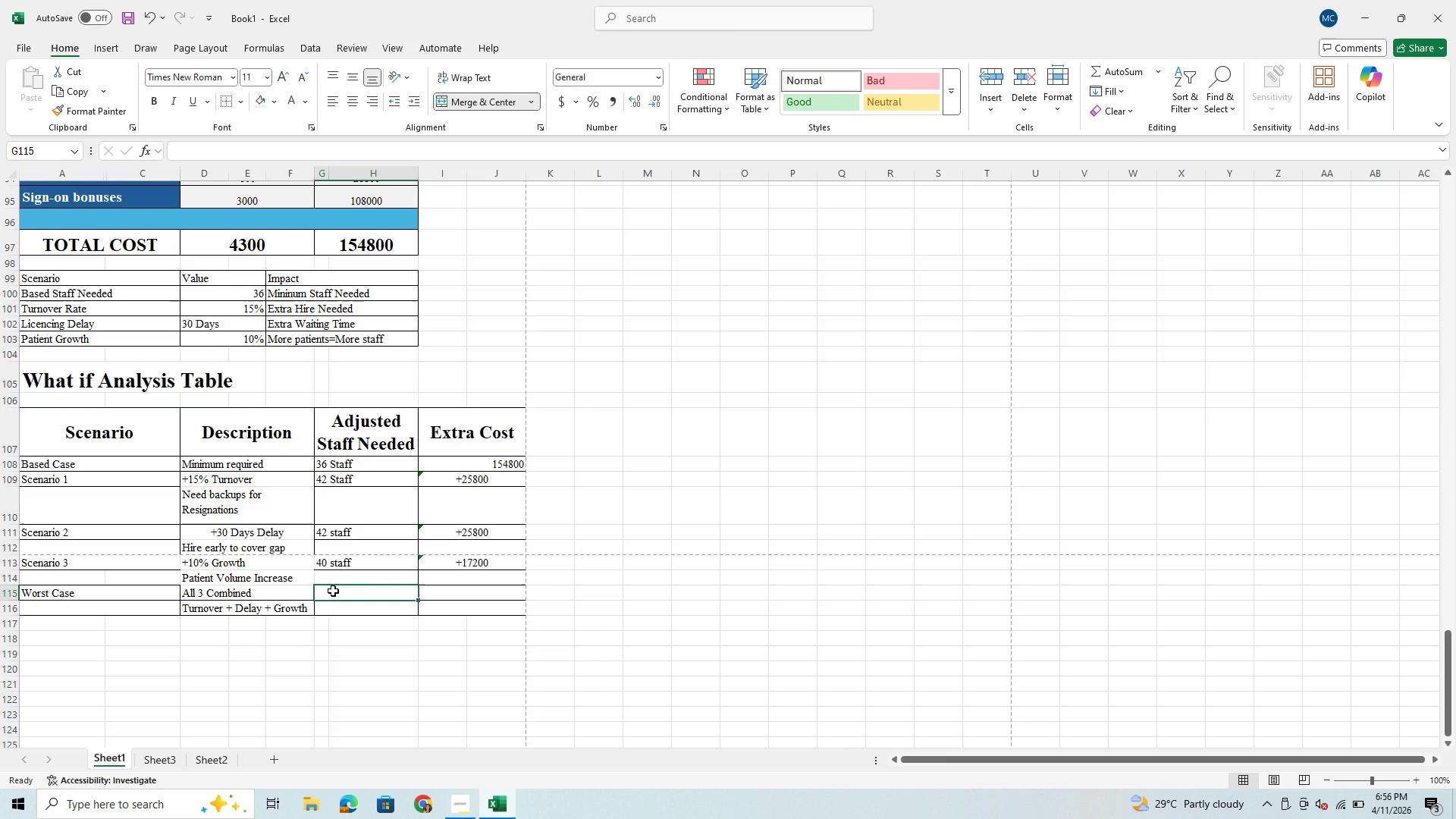 
type(48 Staff)
 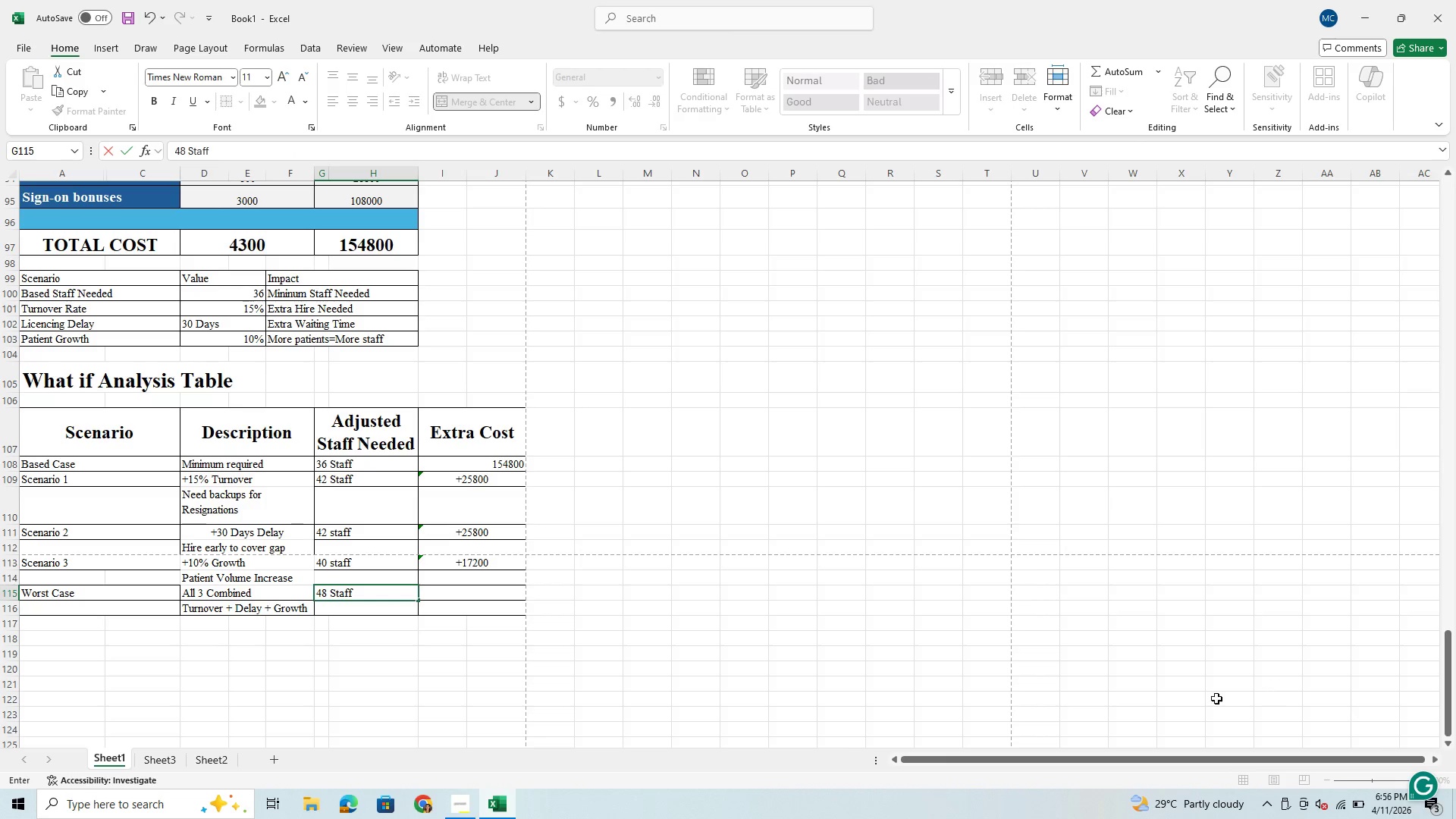 
left_click([484, 592])
 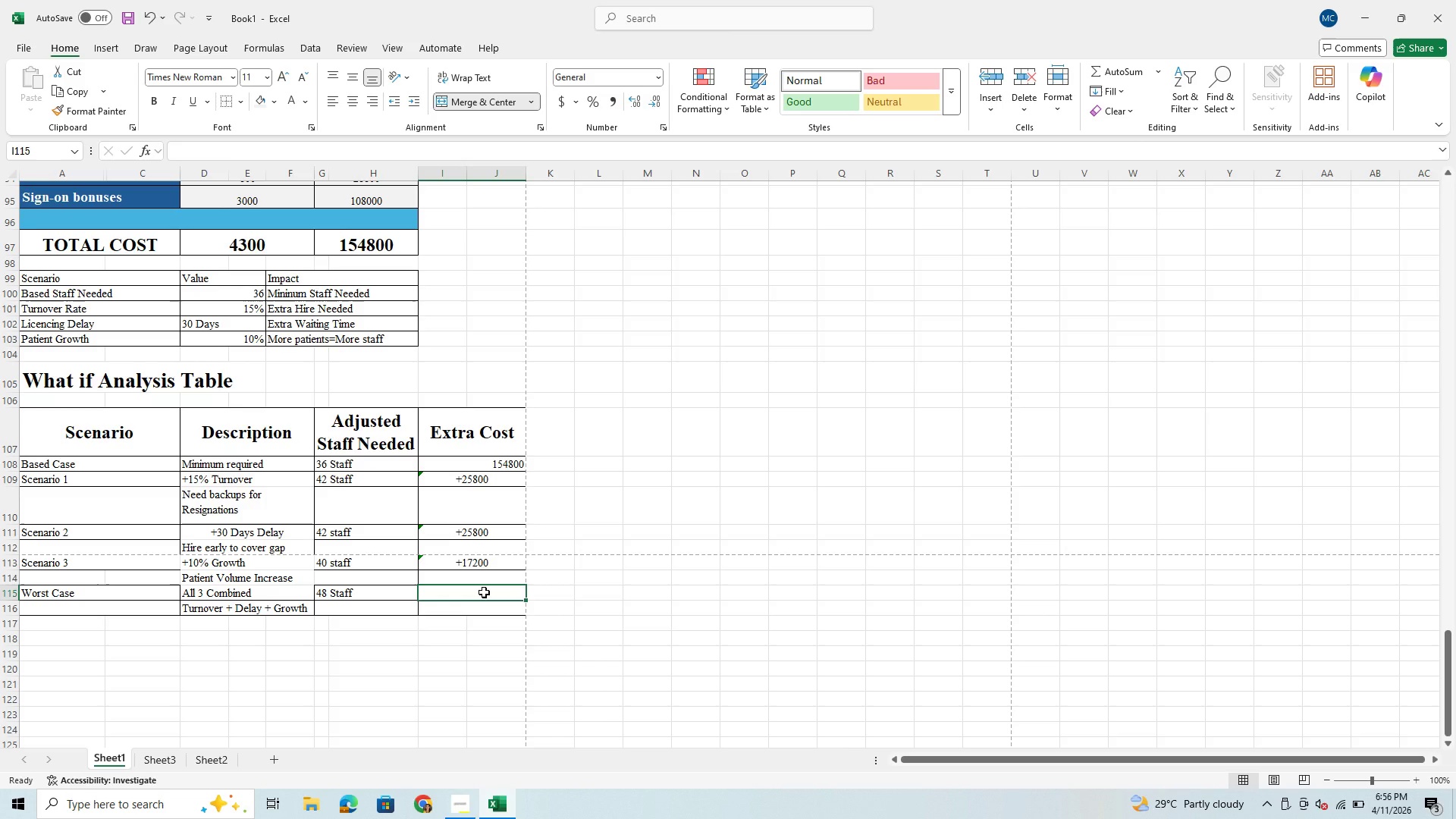 
type(51)
key(Backspace)
key(Backspace)
type(=)
key(Backspace)
type(=)
key(Backspace)
type(=)
key(Backspace)
 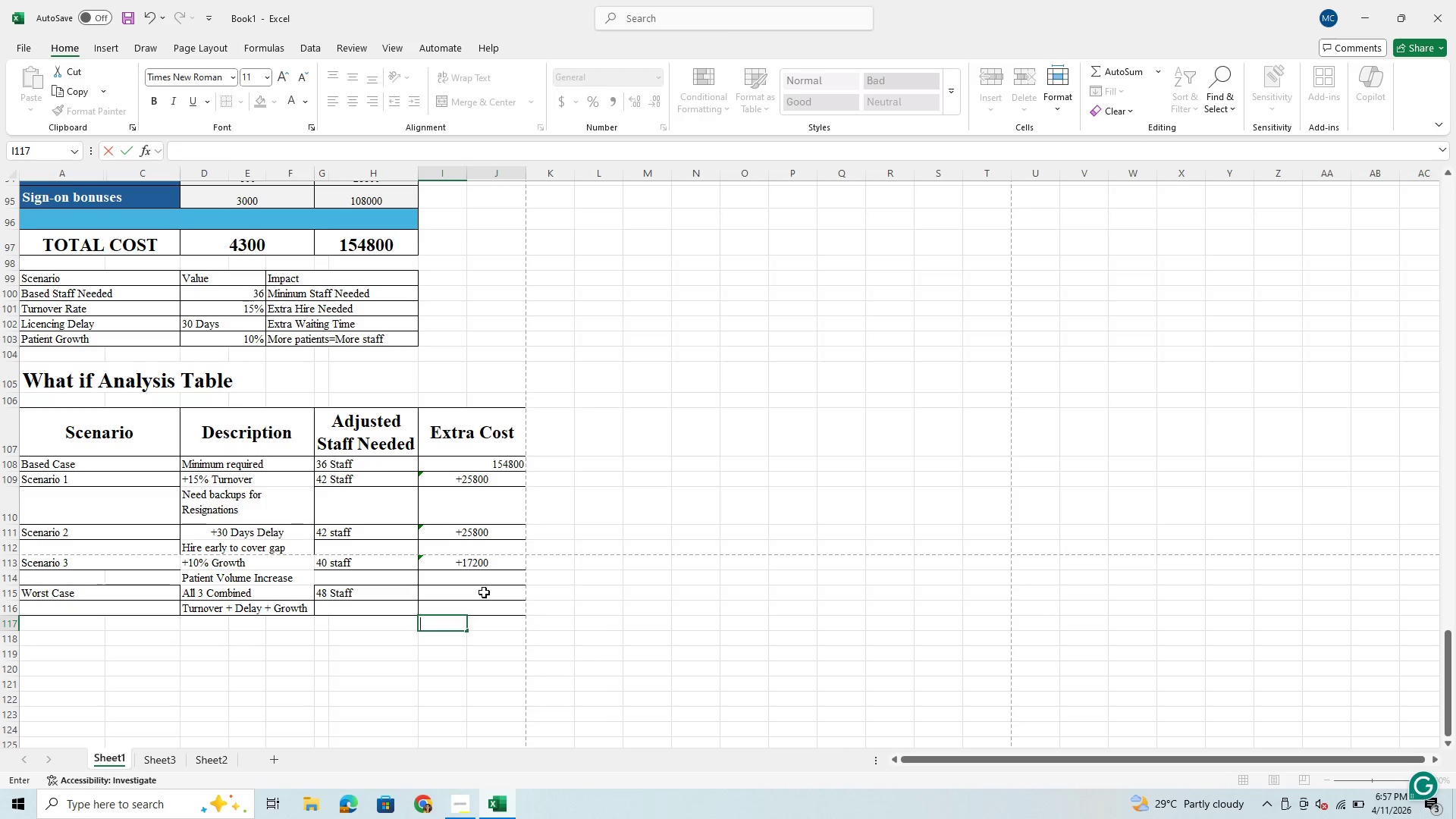 
hold_key(key=Enter, duration=0.69)
 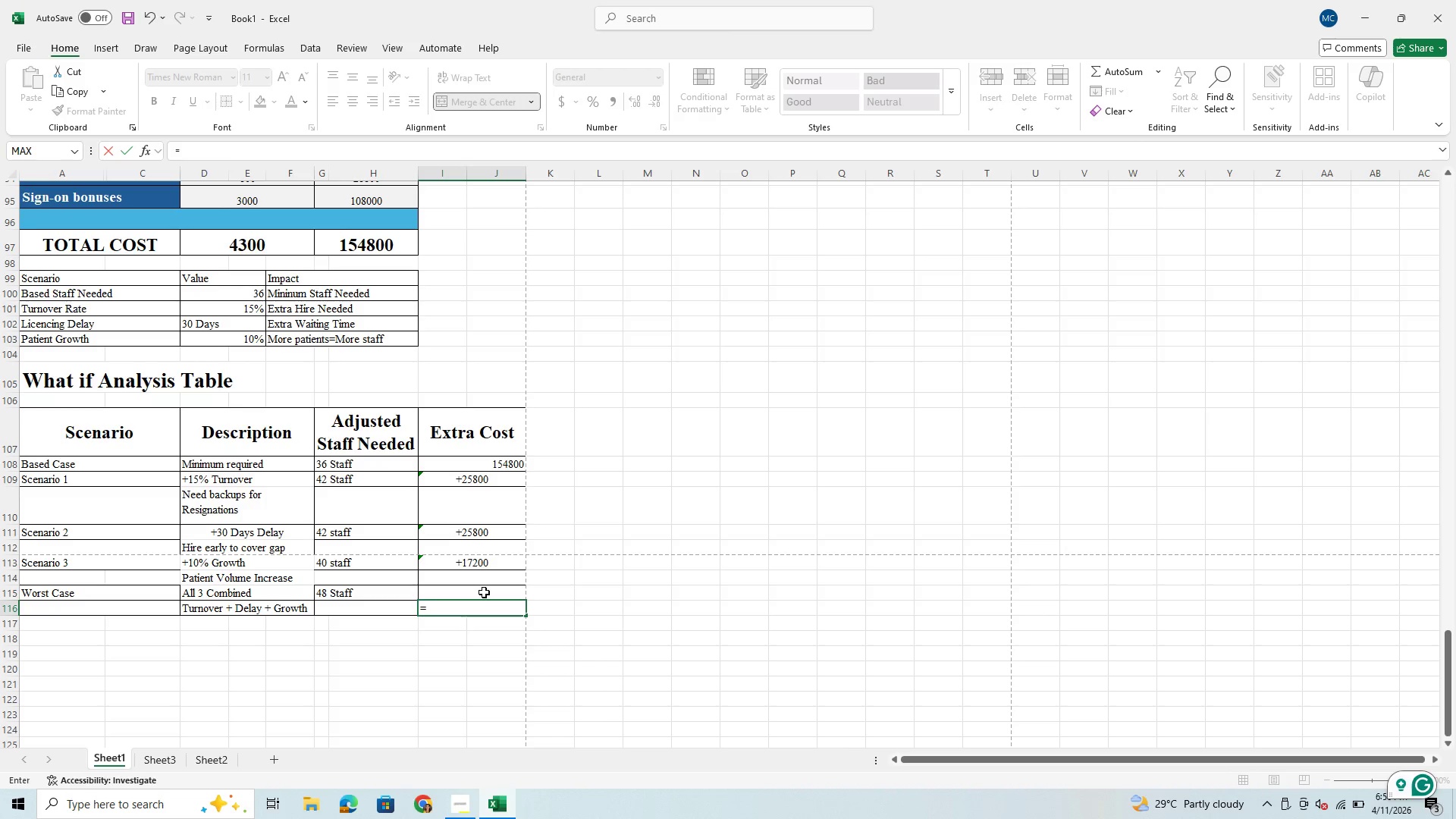 
hold_key(key=Enter, duration=0.48)
 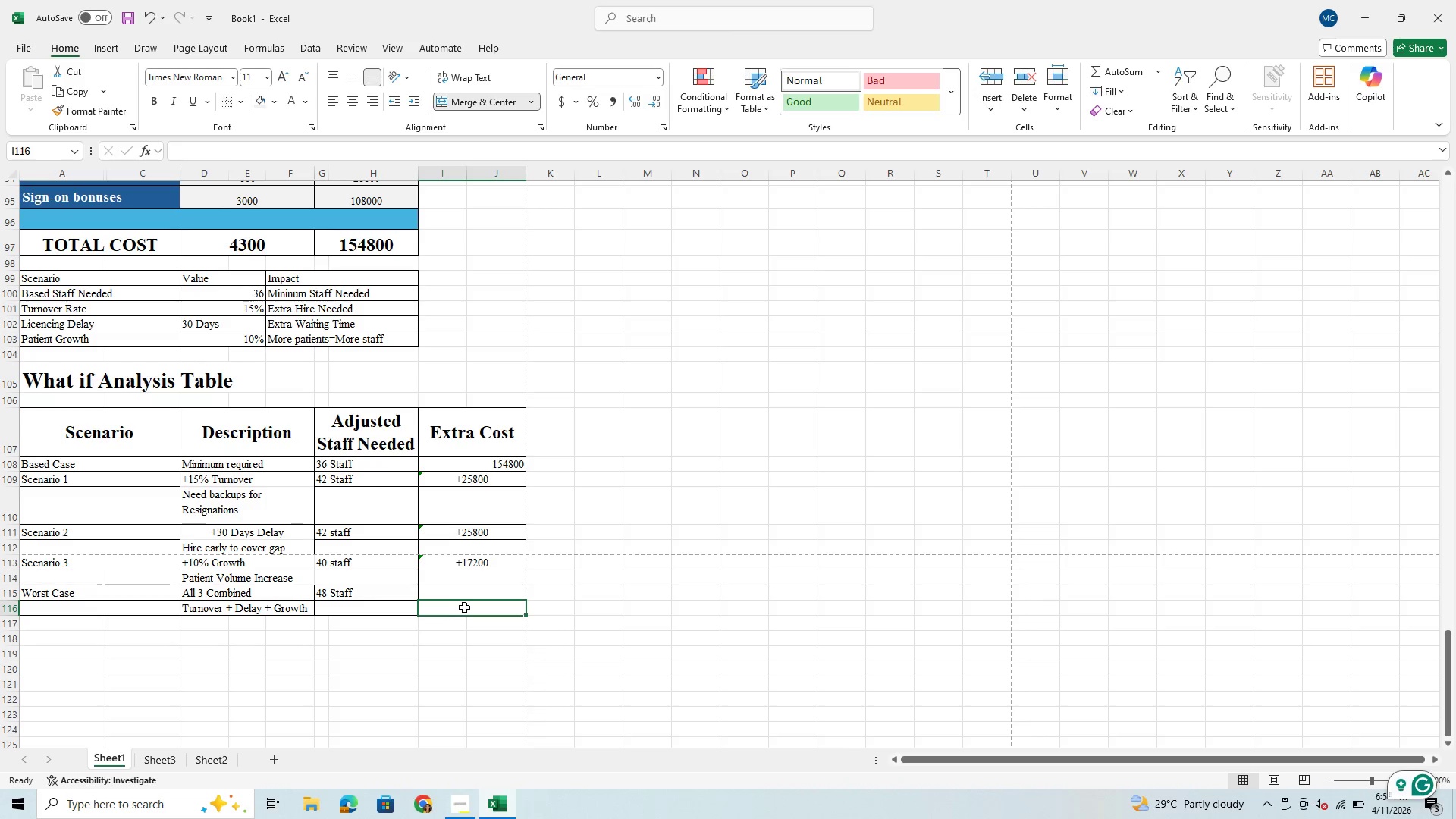 
key(Shift+Equal)
 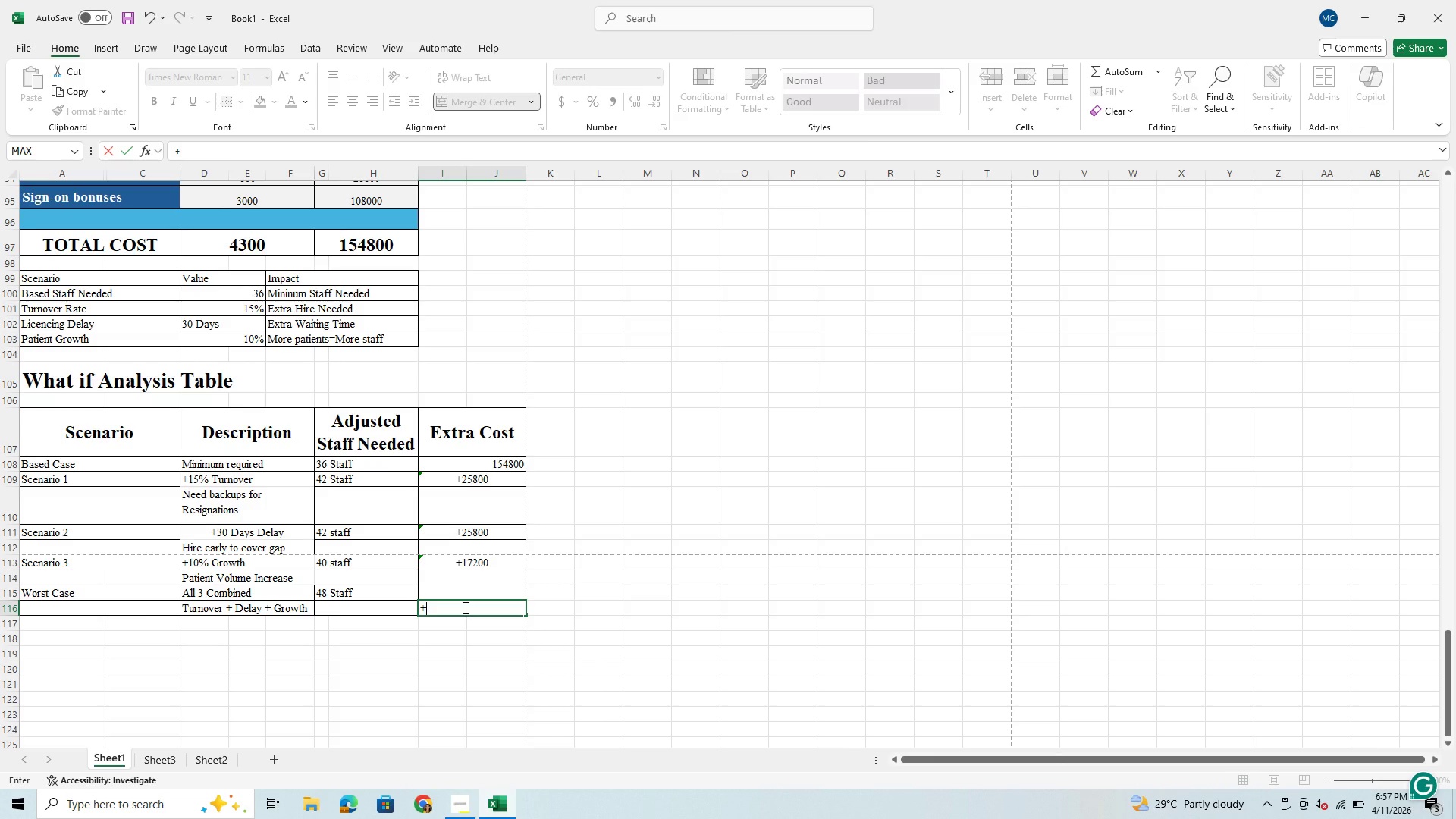 
hold_key(key=ShiftLeft, duration=1.5)
 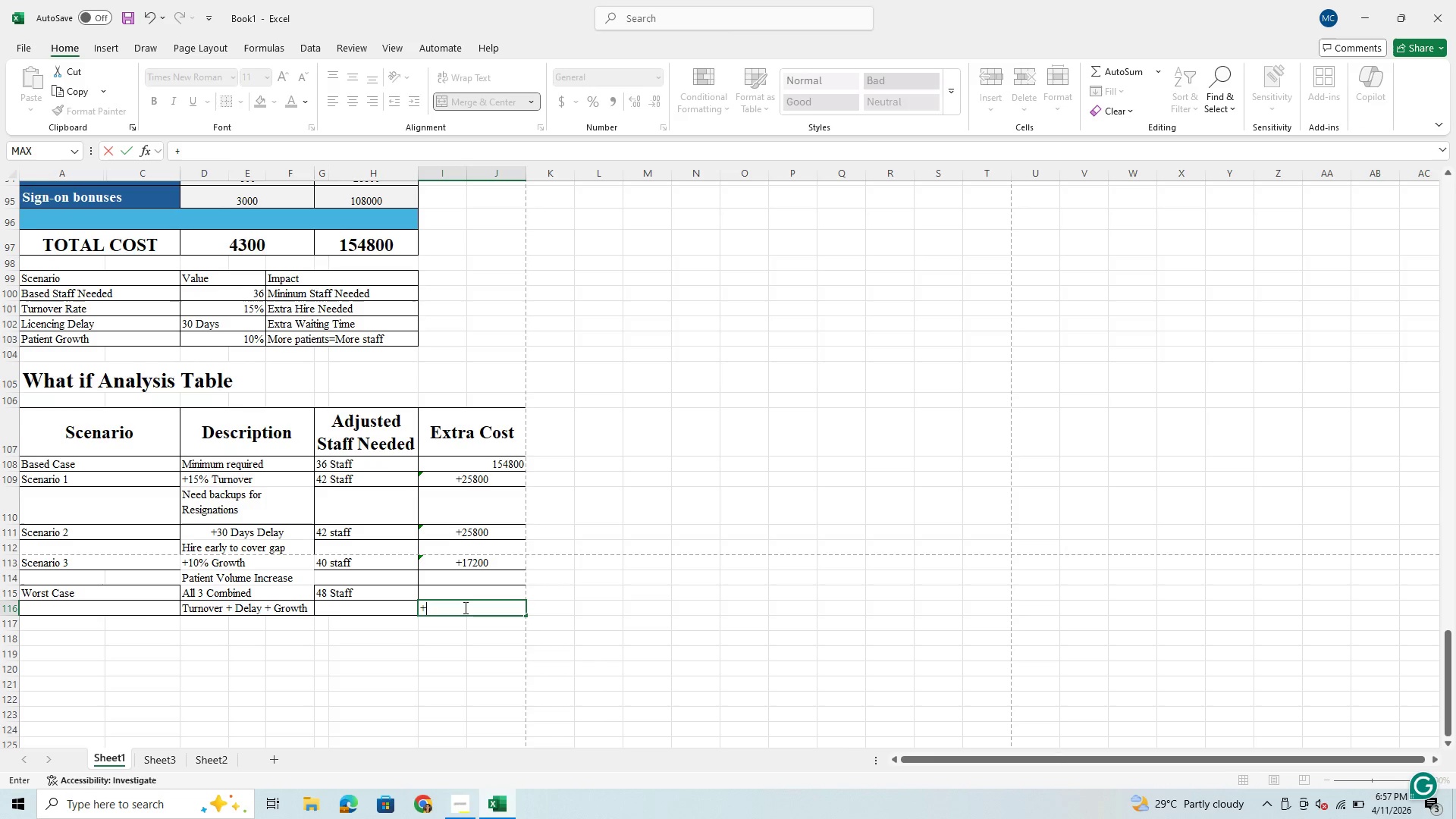 
hold_key(key=ShiftLeft, duration=0.62)
 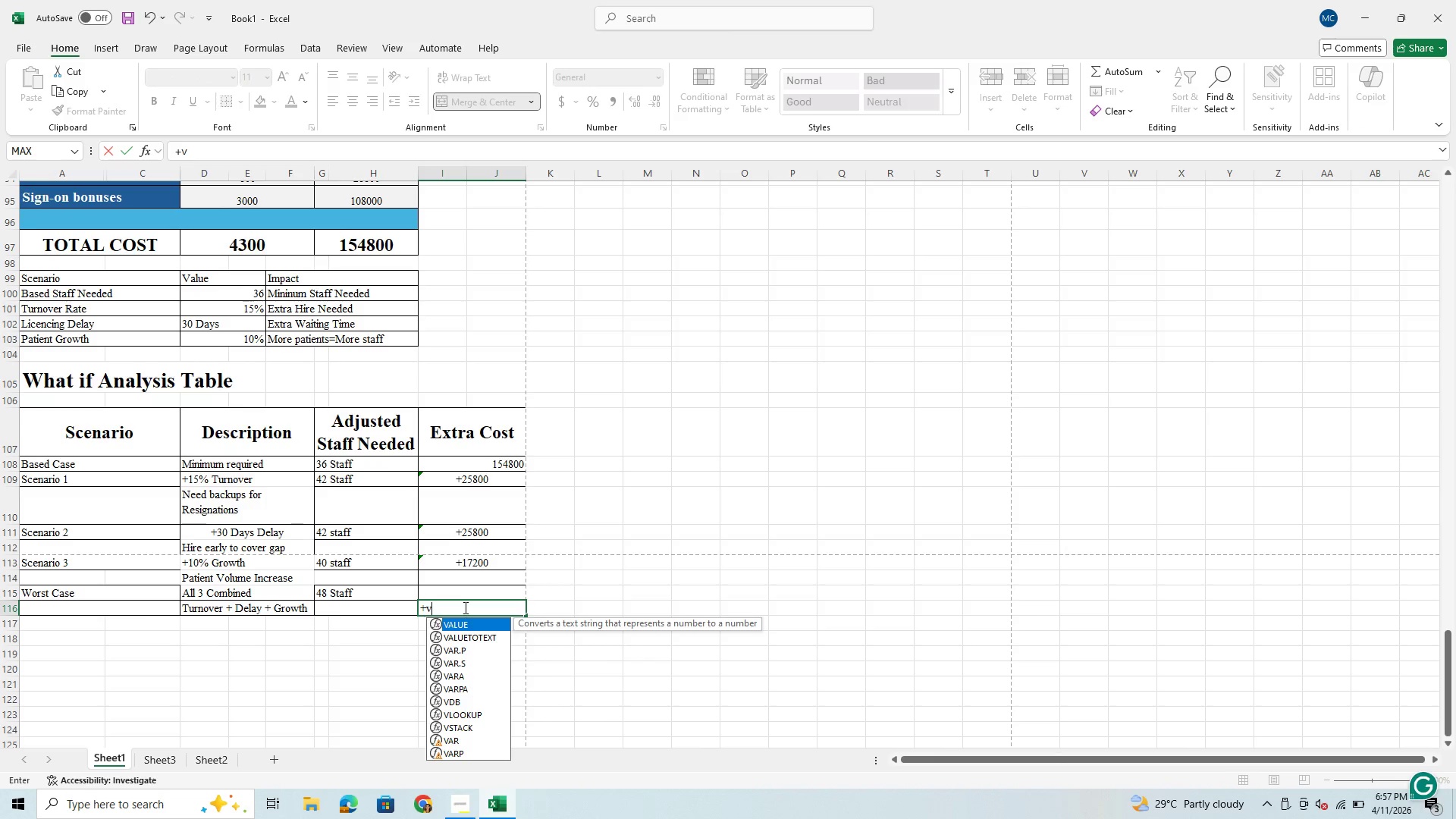 
hold_key(key=V, duration=0.33)
 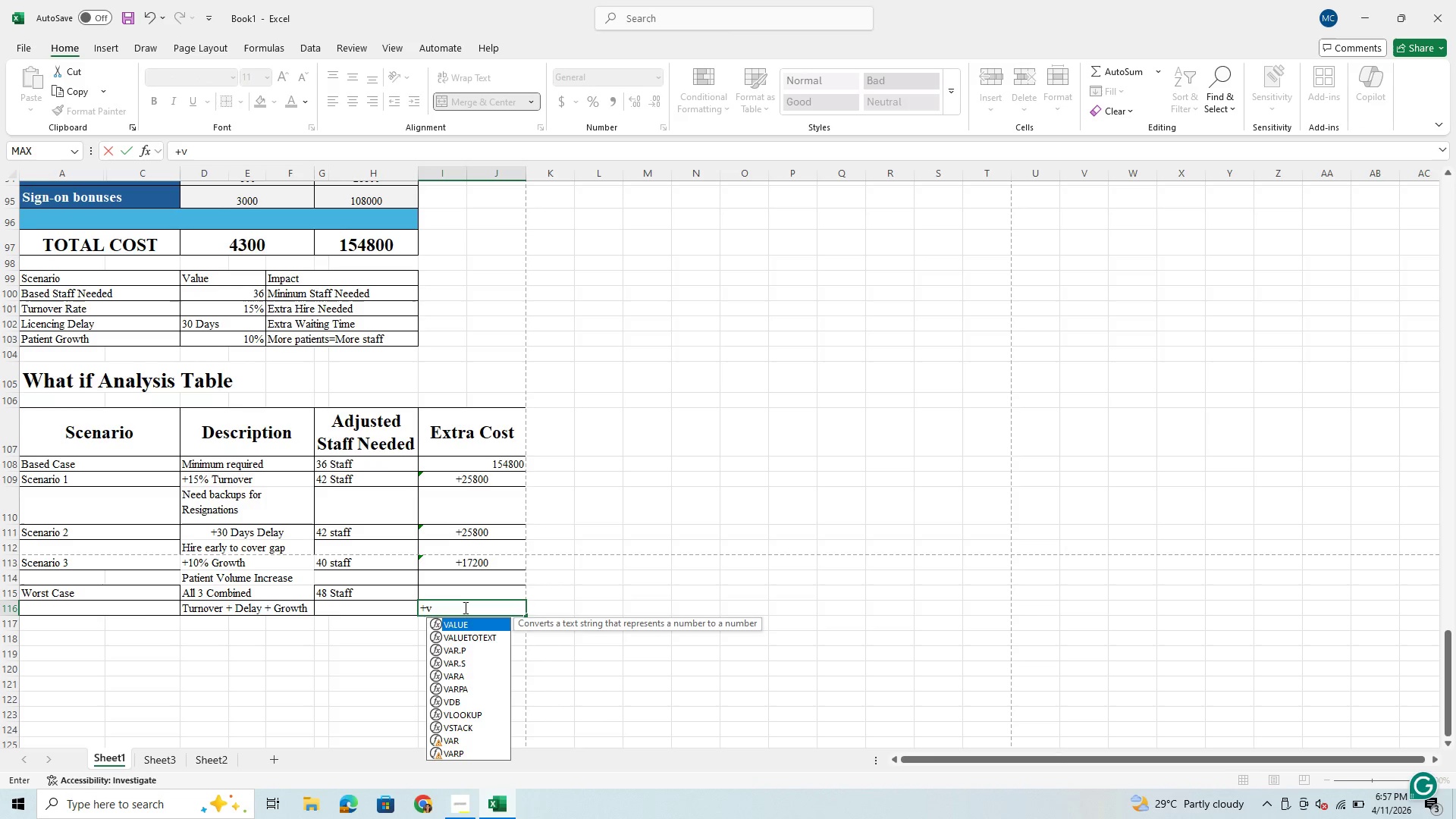 
key(Backspace)
 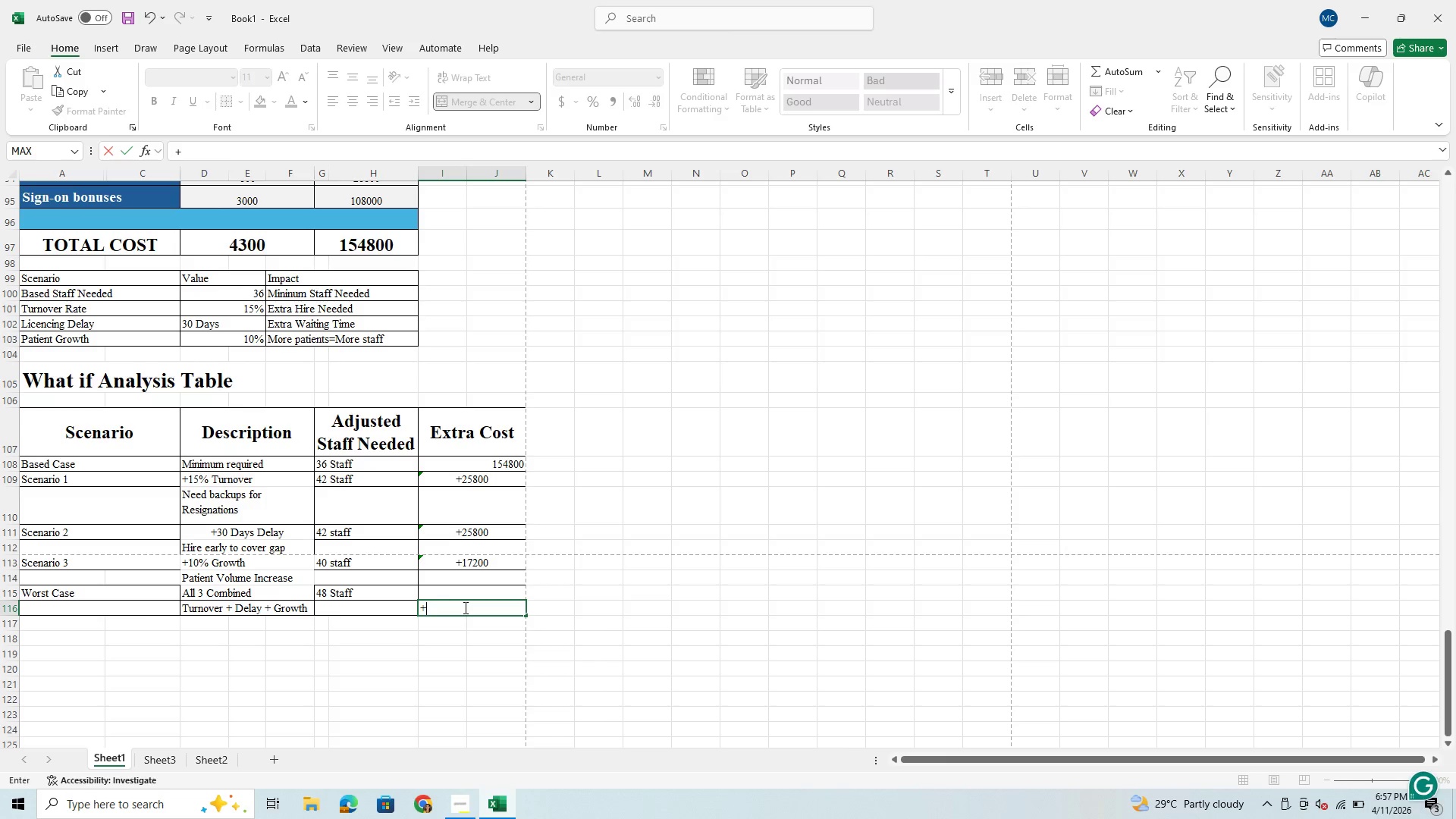 
type(51600)
 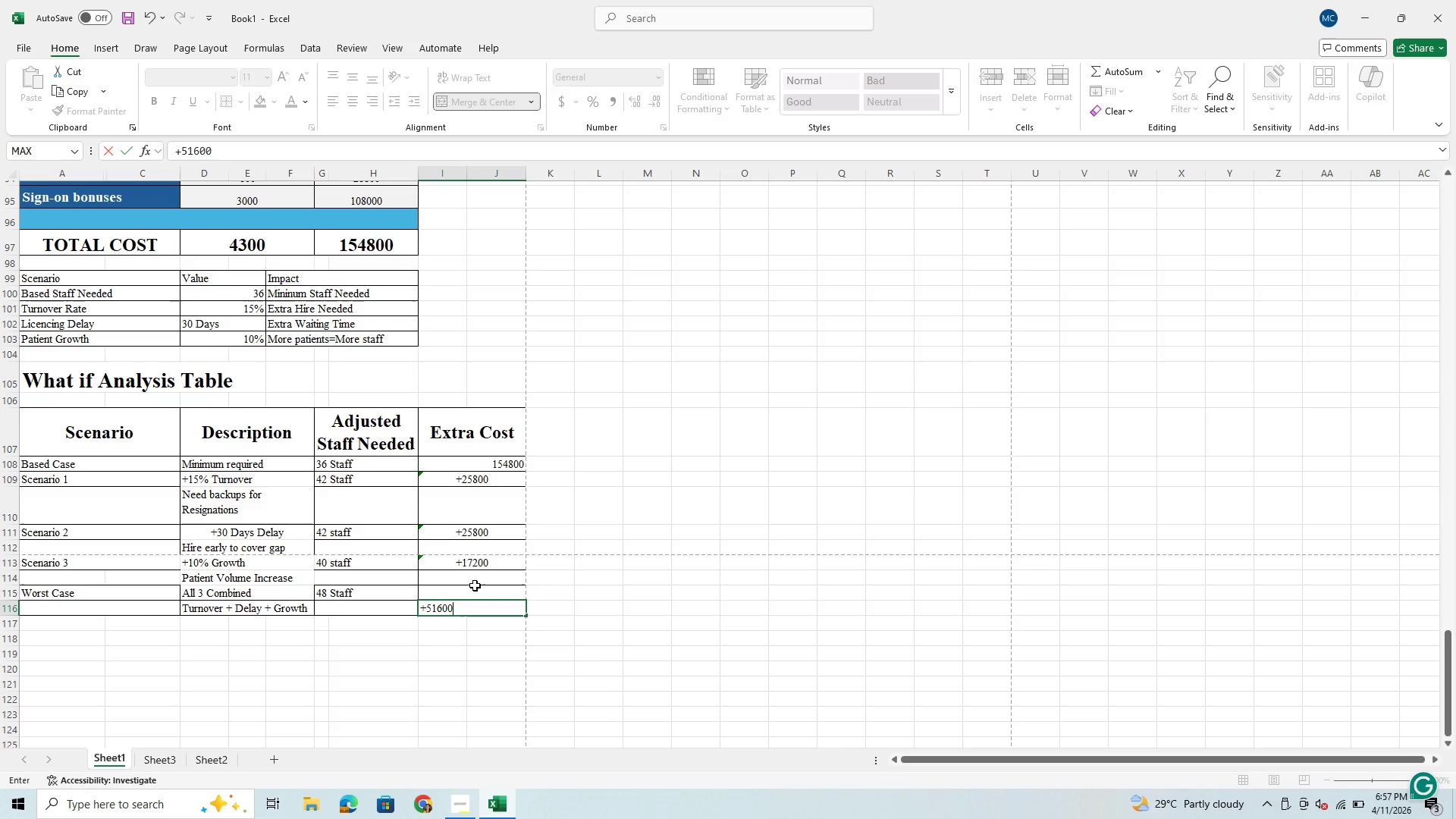 
wait(15.19)
 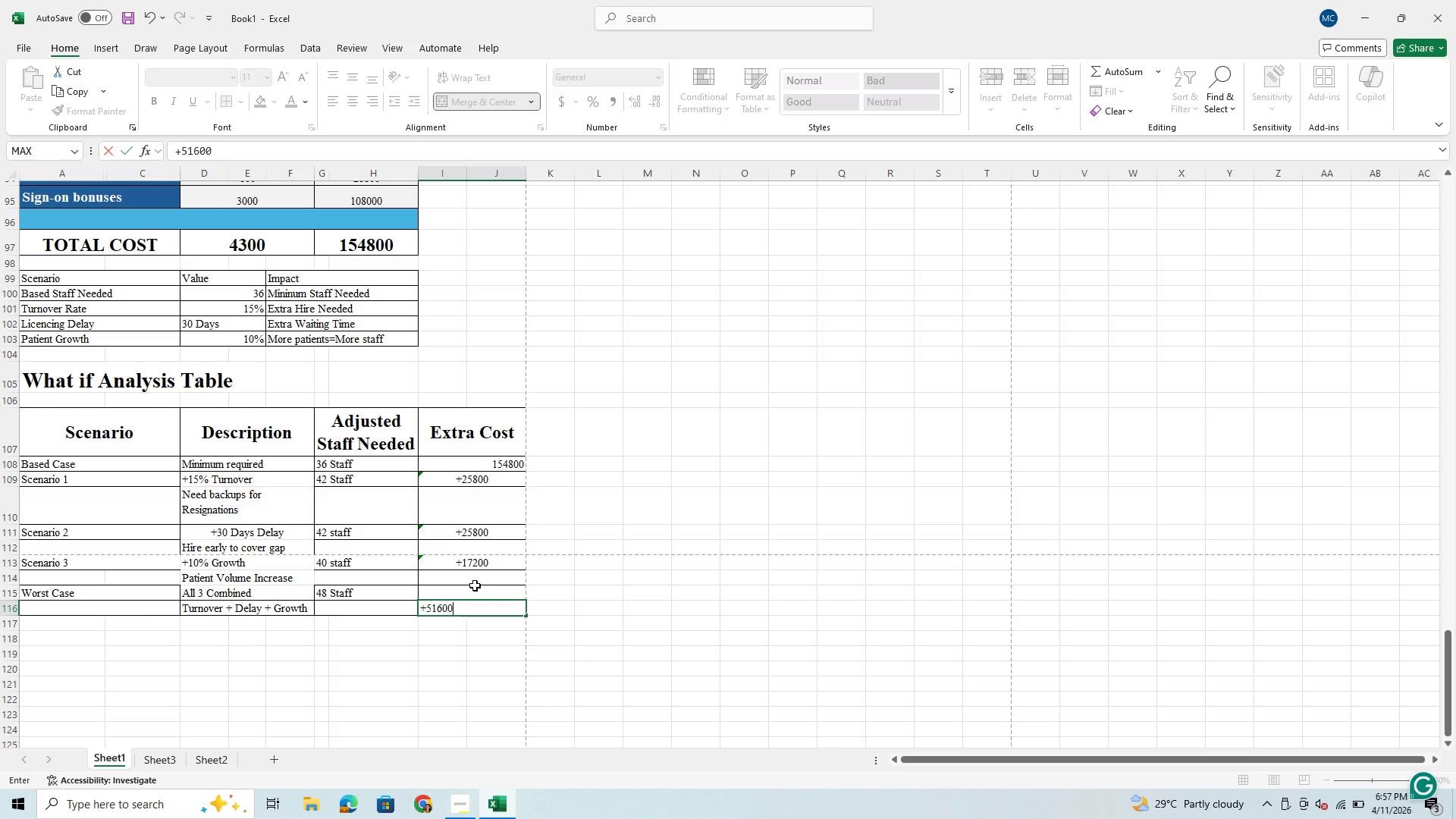 
key(Control+A)
 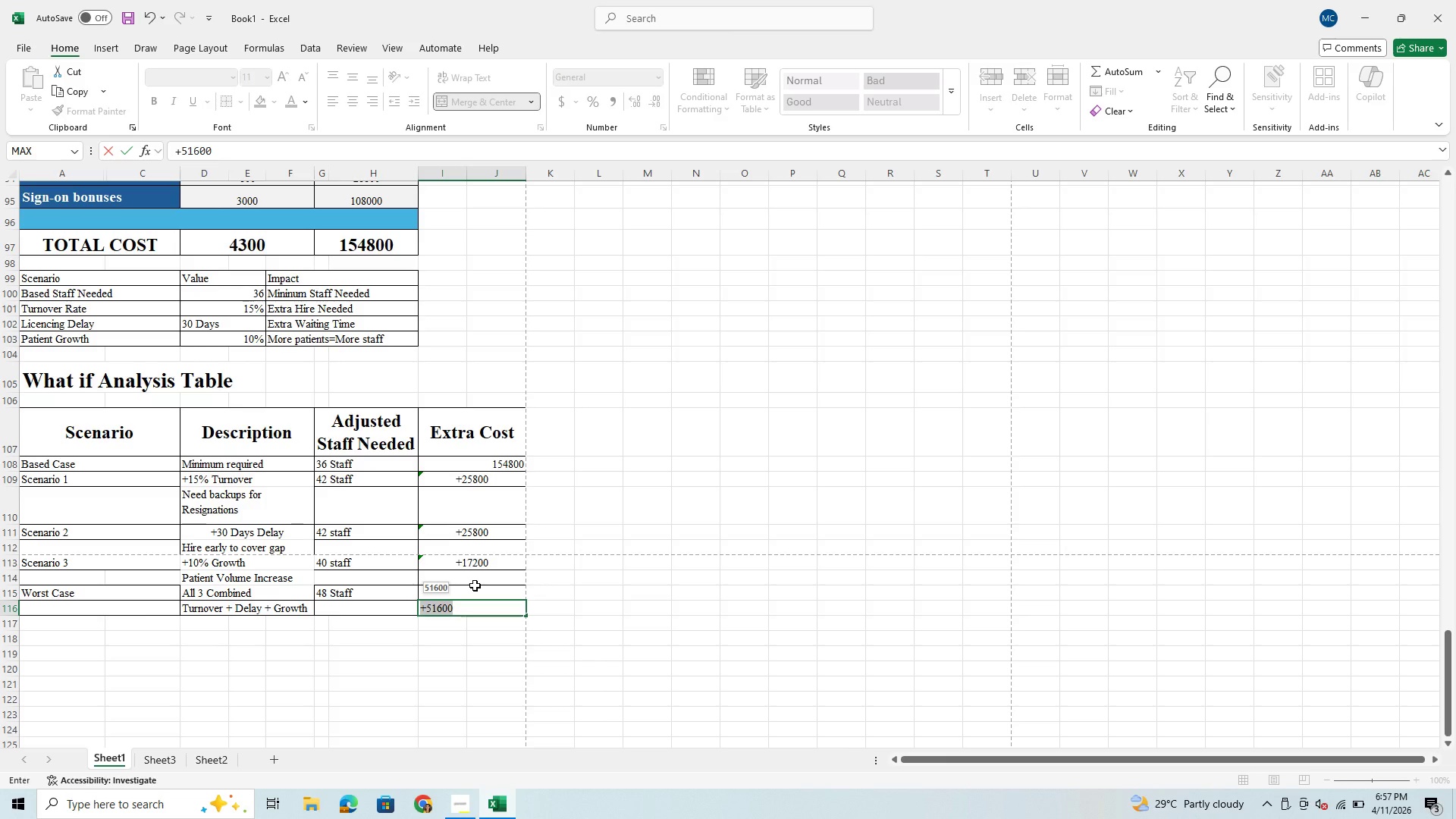 
key(Control+C)
 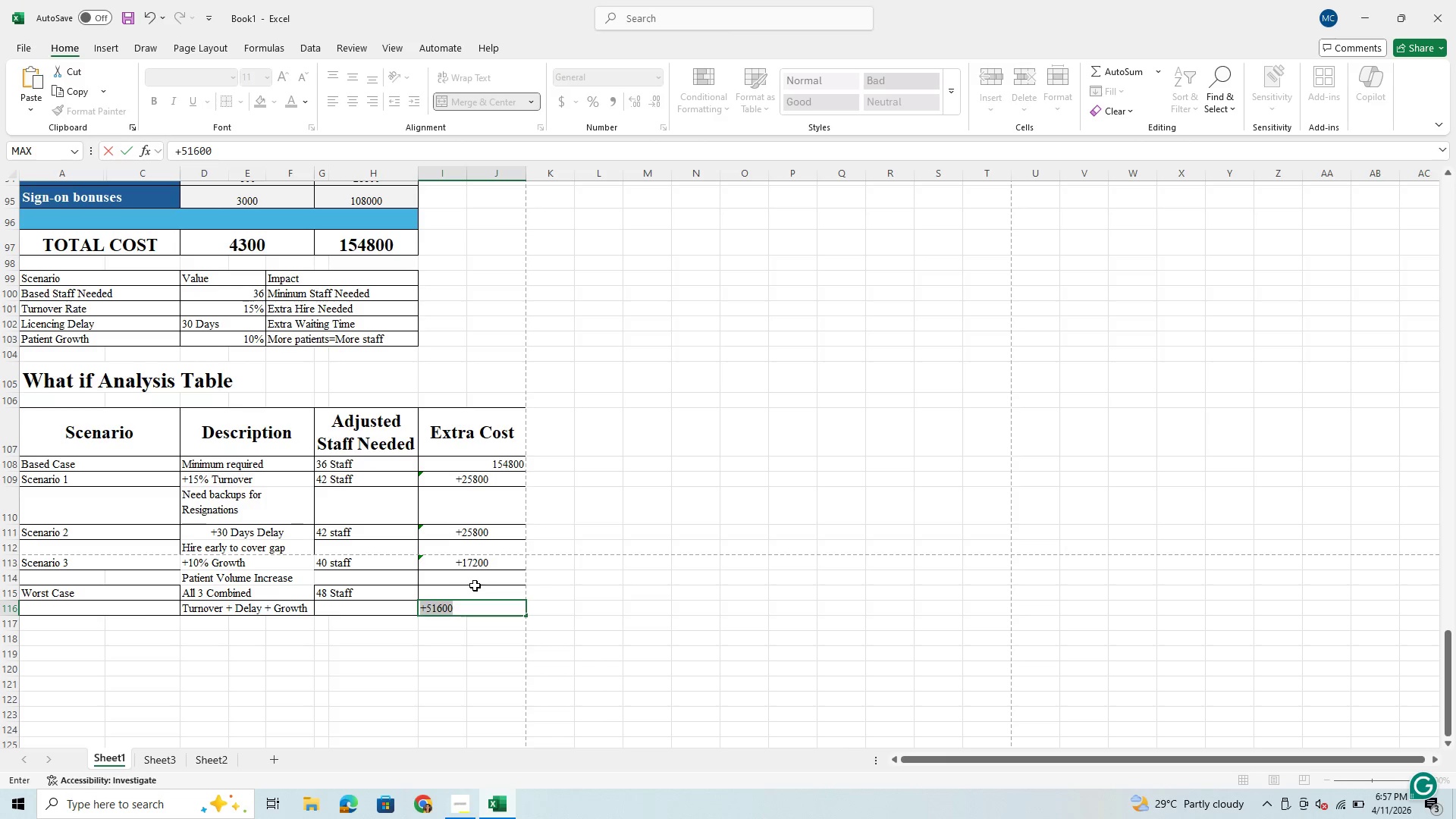 
key(Enter)
 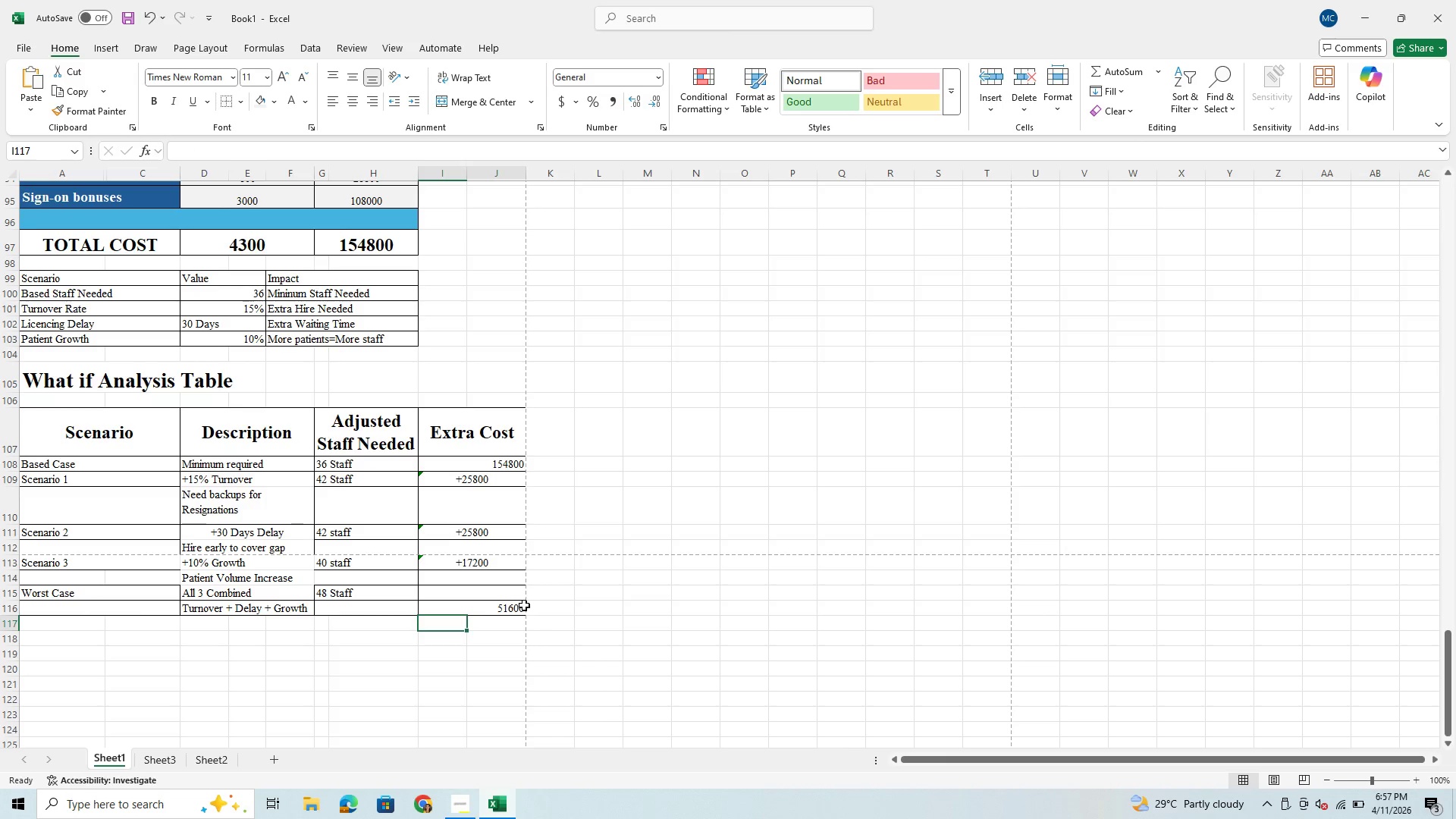 
left_click([500, 607])
 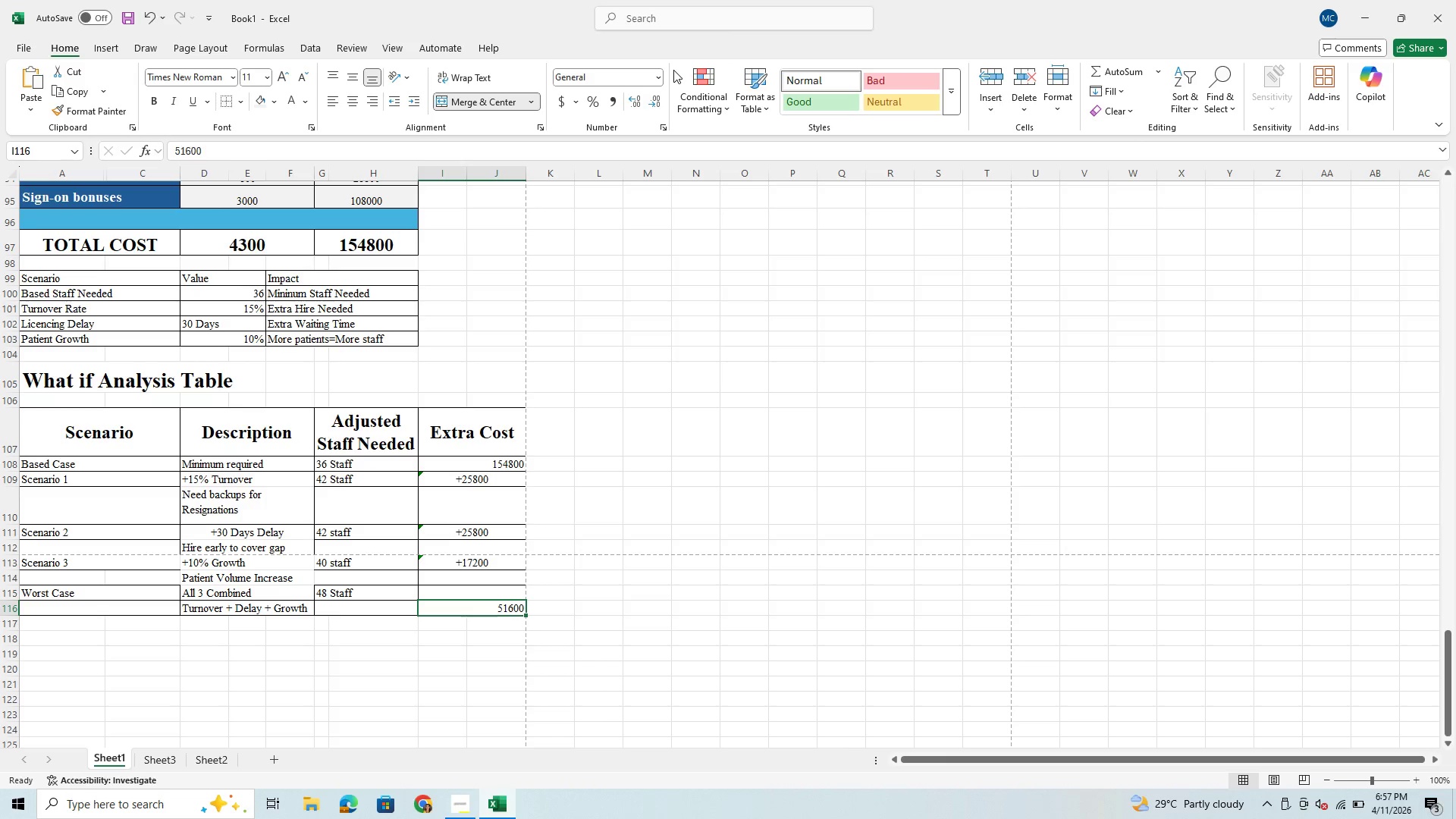 
left_click([658, 76])
 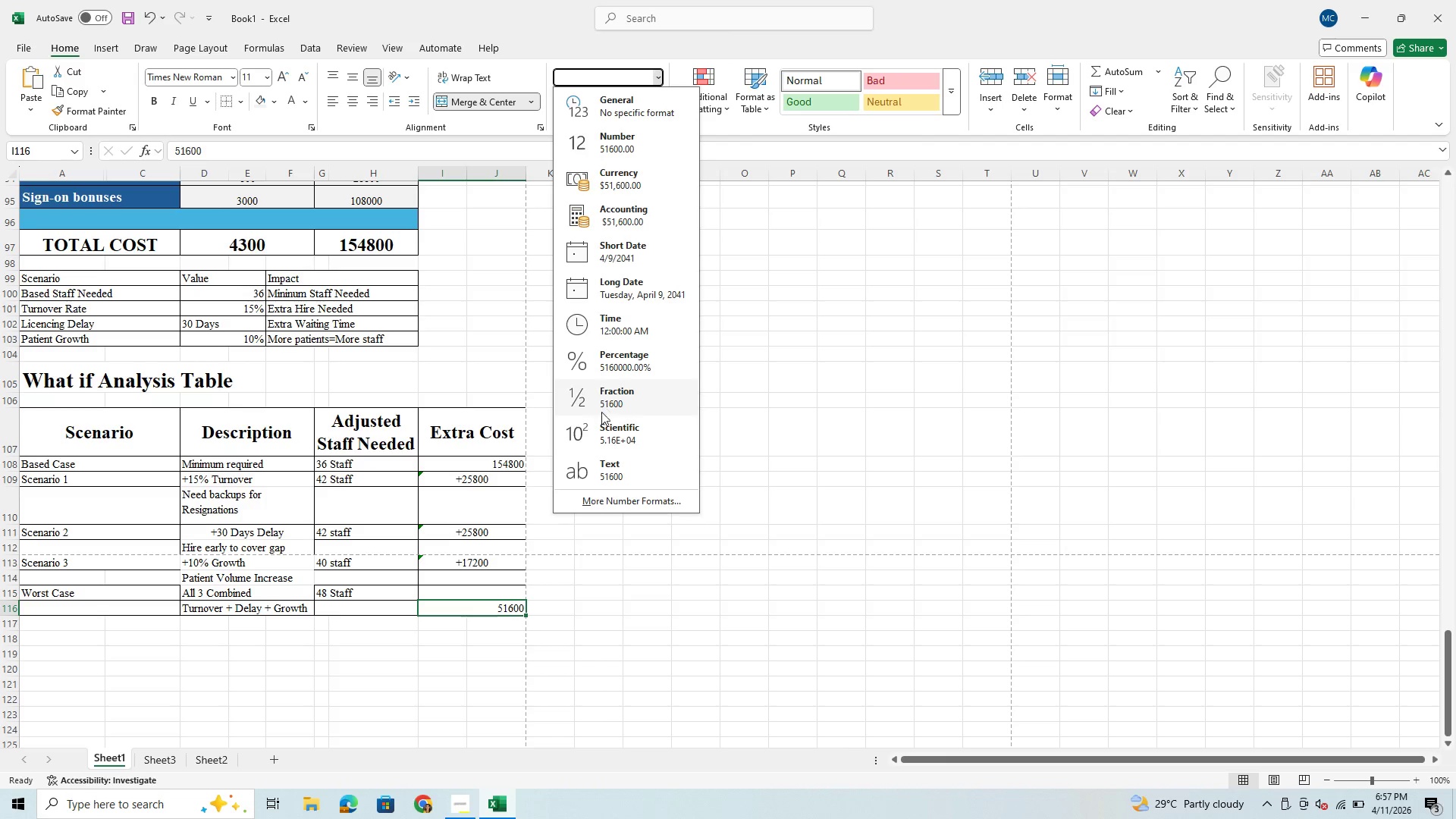 
left_click([601, 478])
 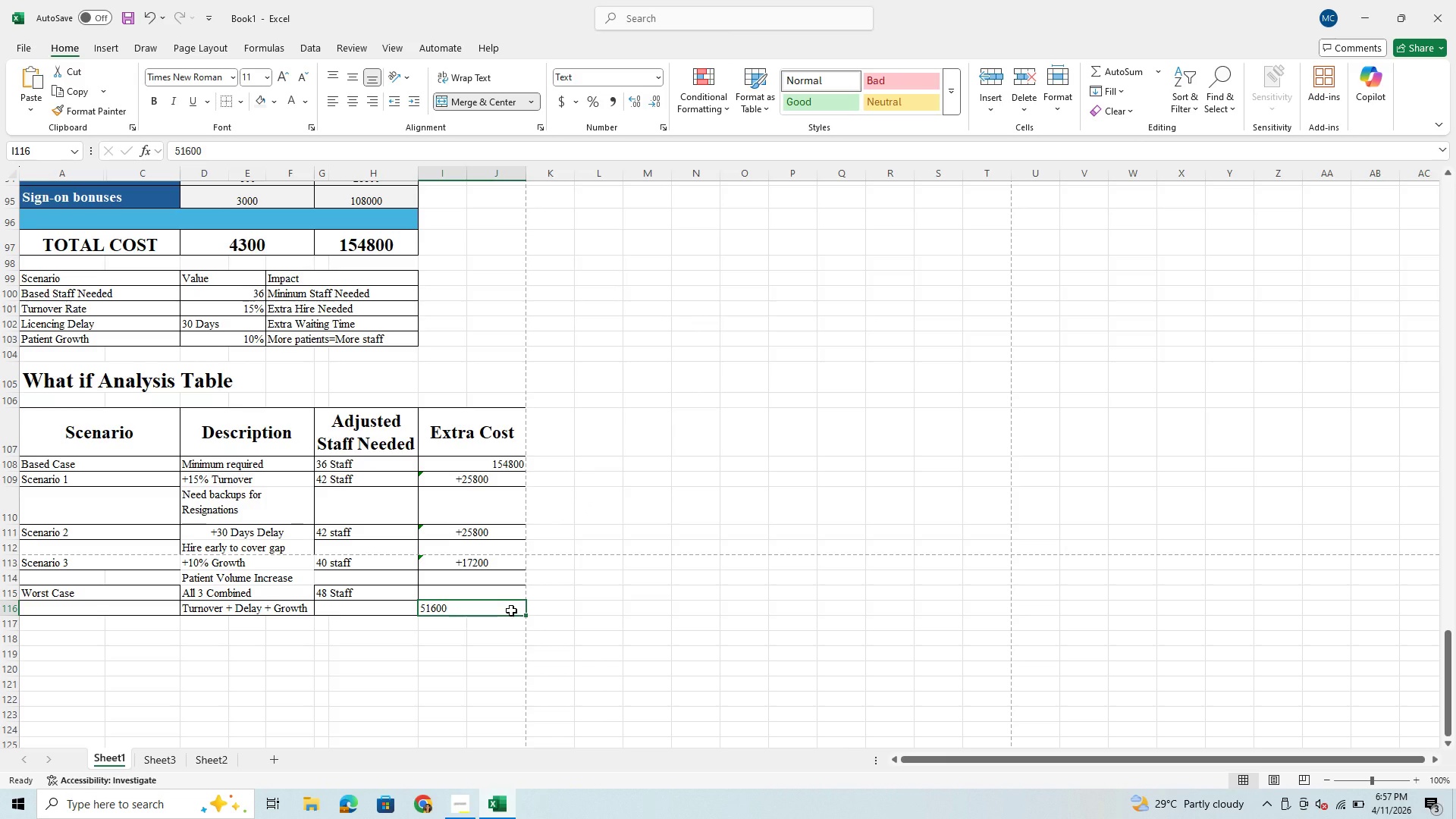 
hold_key(key=ControlLeft, duration=0.83)
 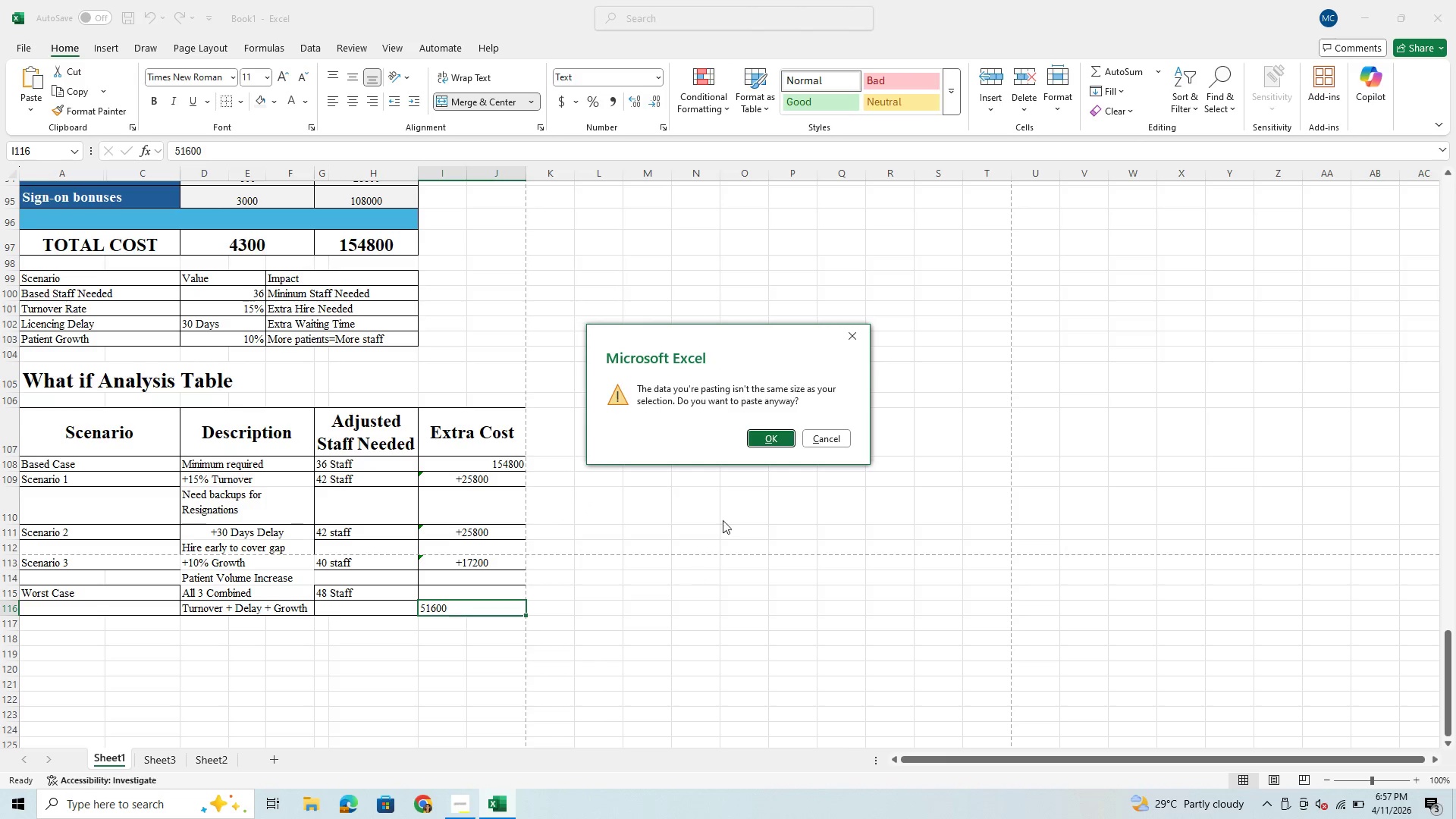 
hold_key(key=V, duration=0.39)
 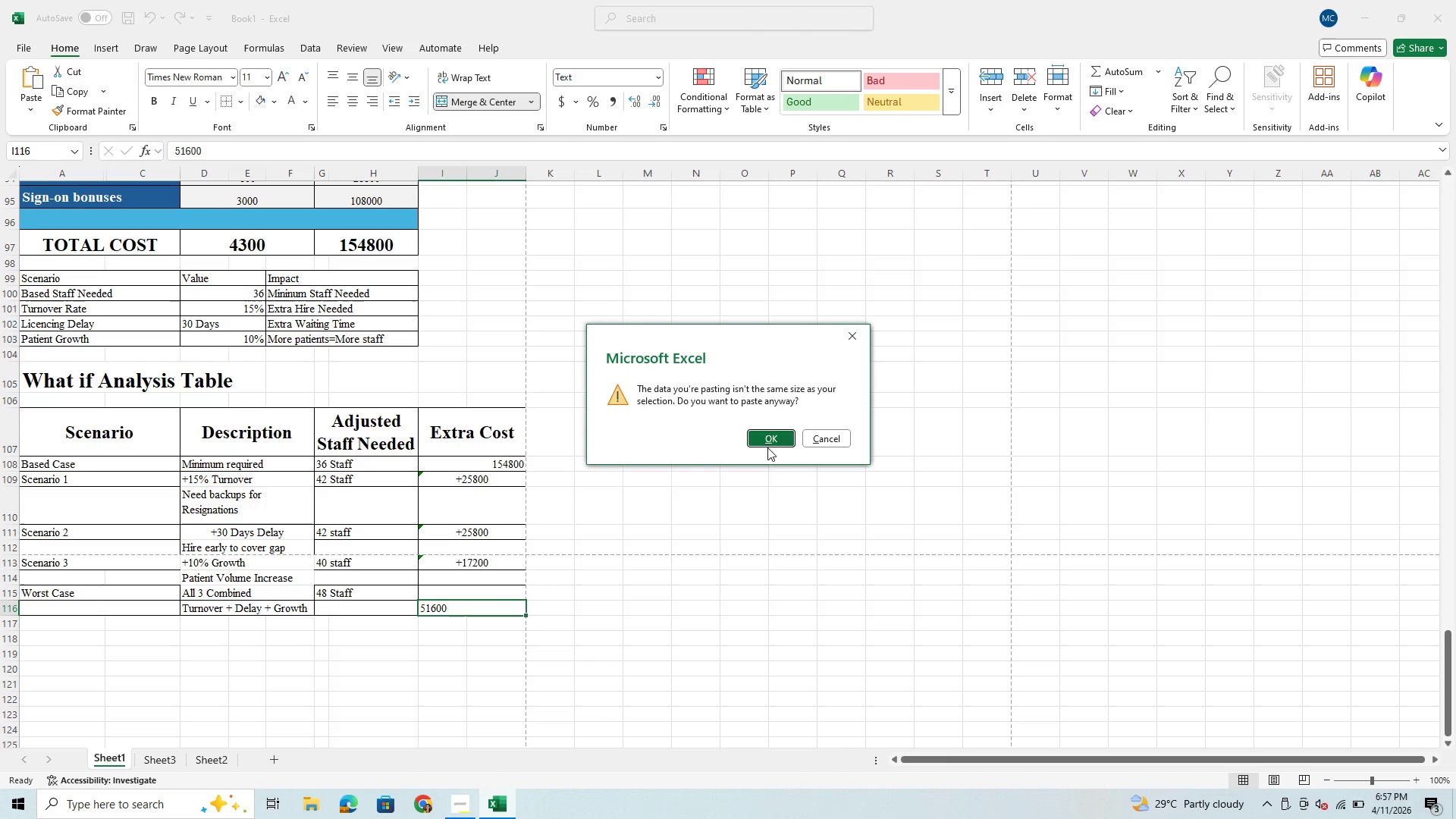 
left_click([771, 442])
 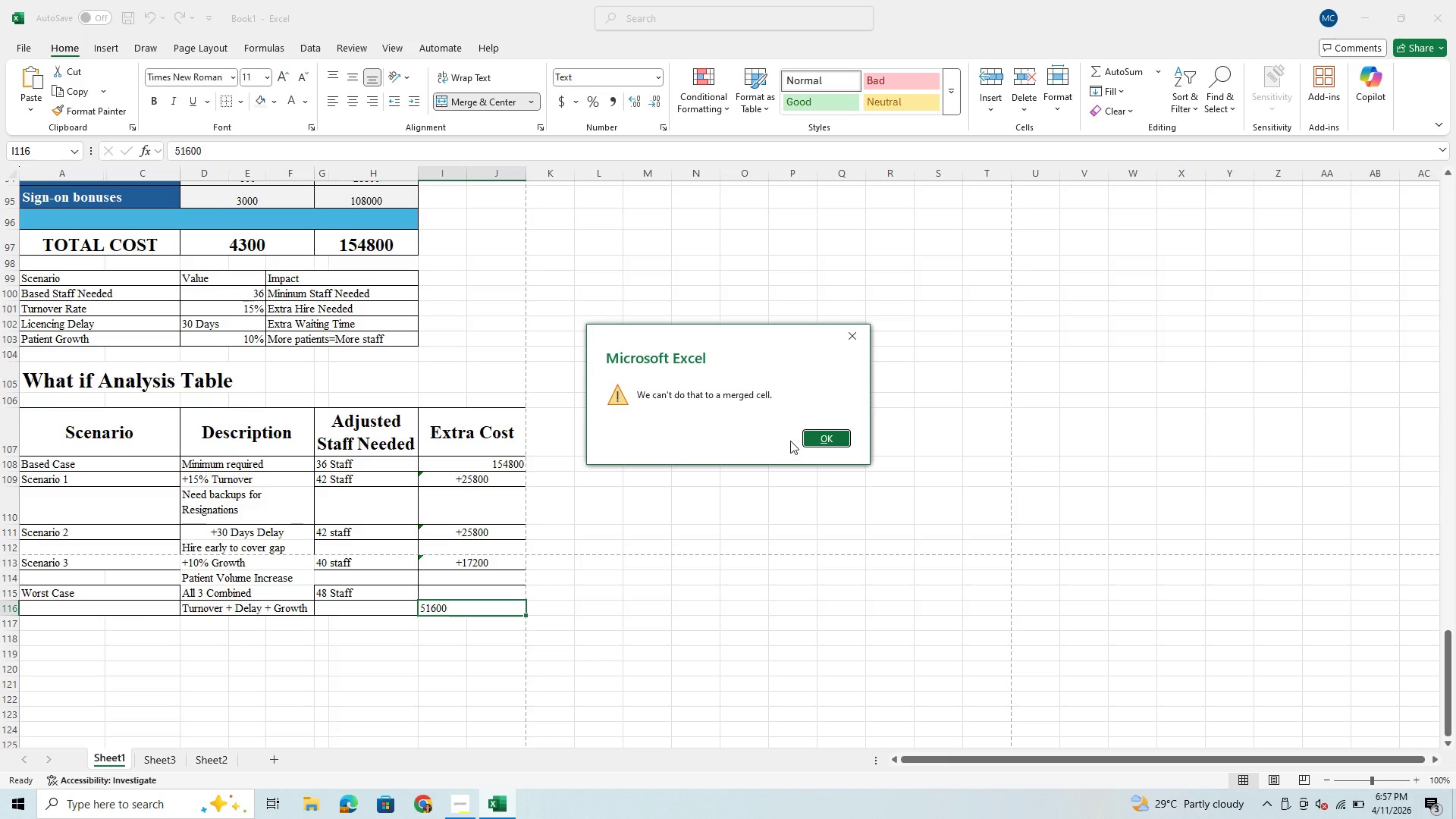 
left_click([805, 441])
 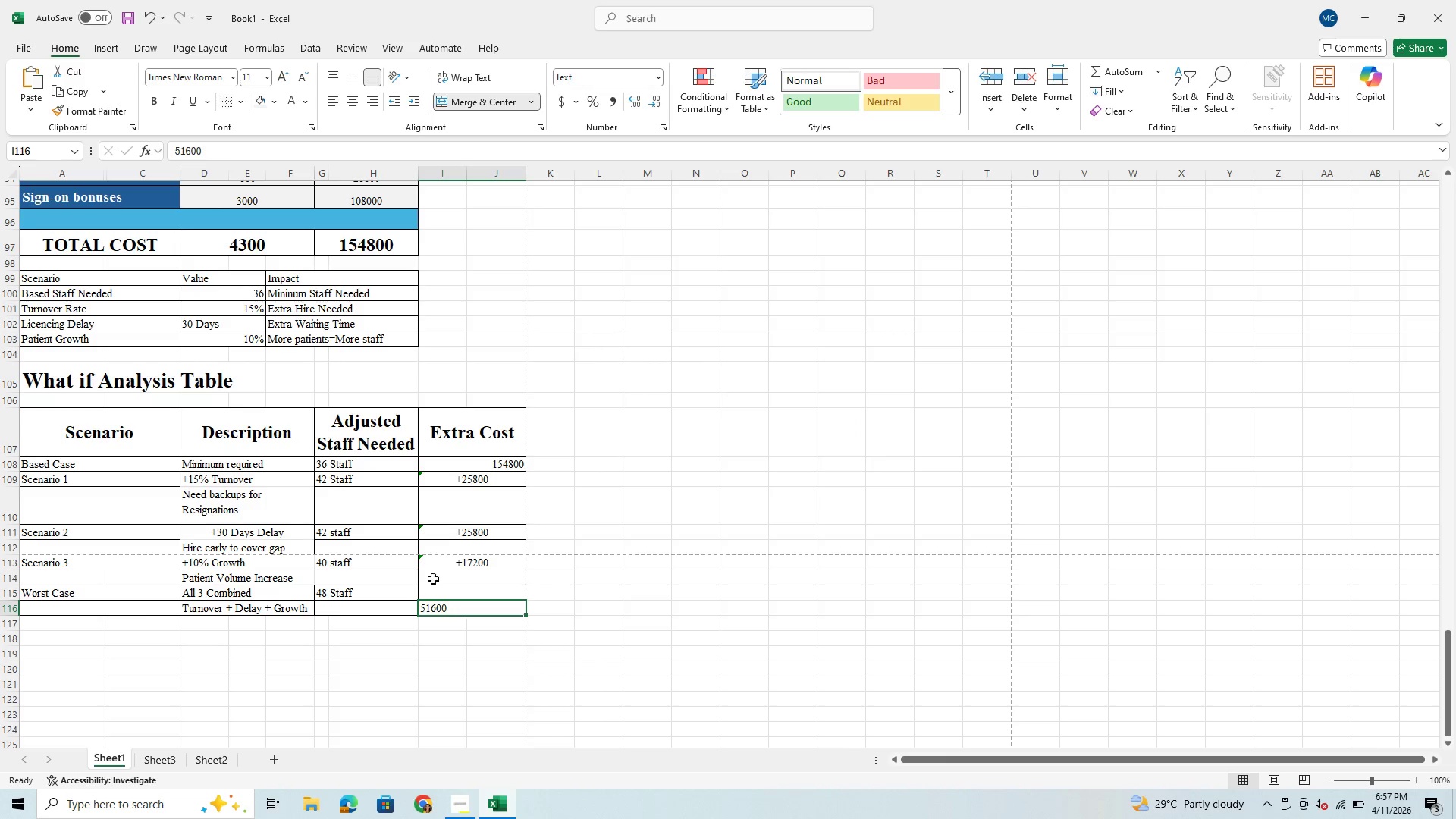 
left_click([453, 598])
 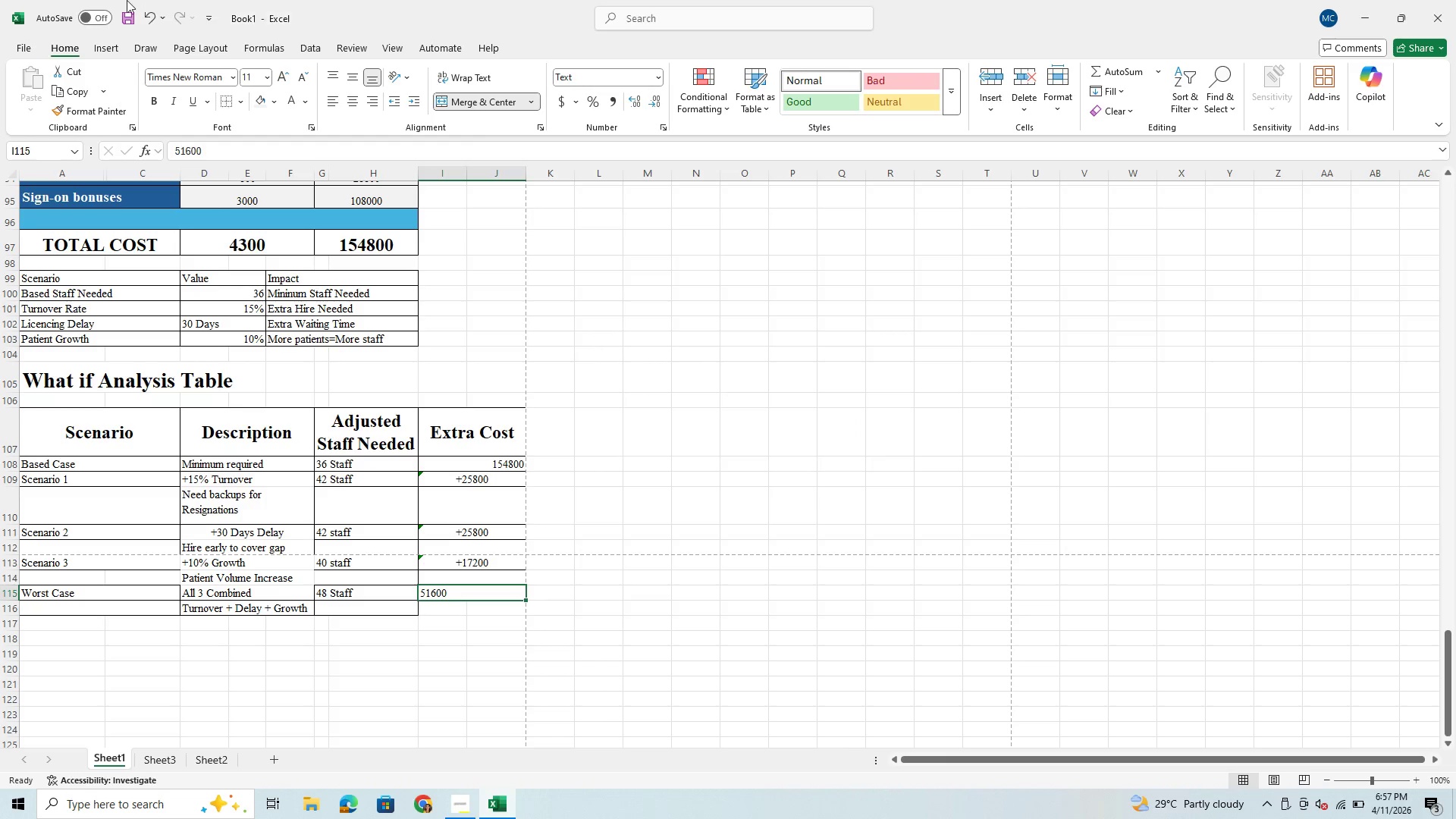 
left_click([148, 4])
 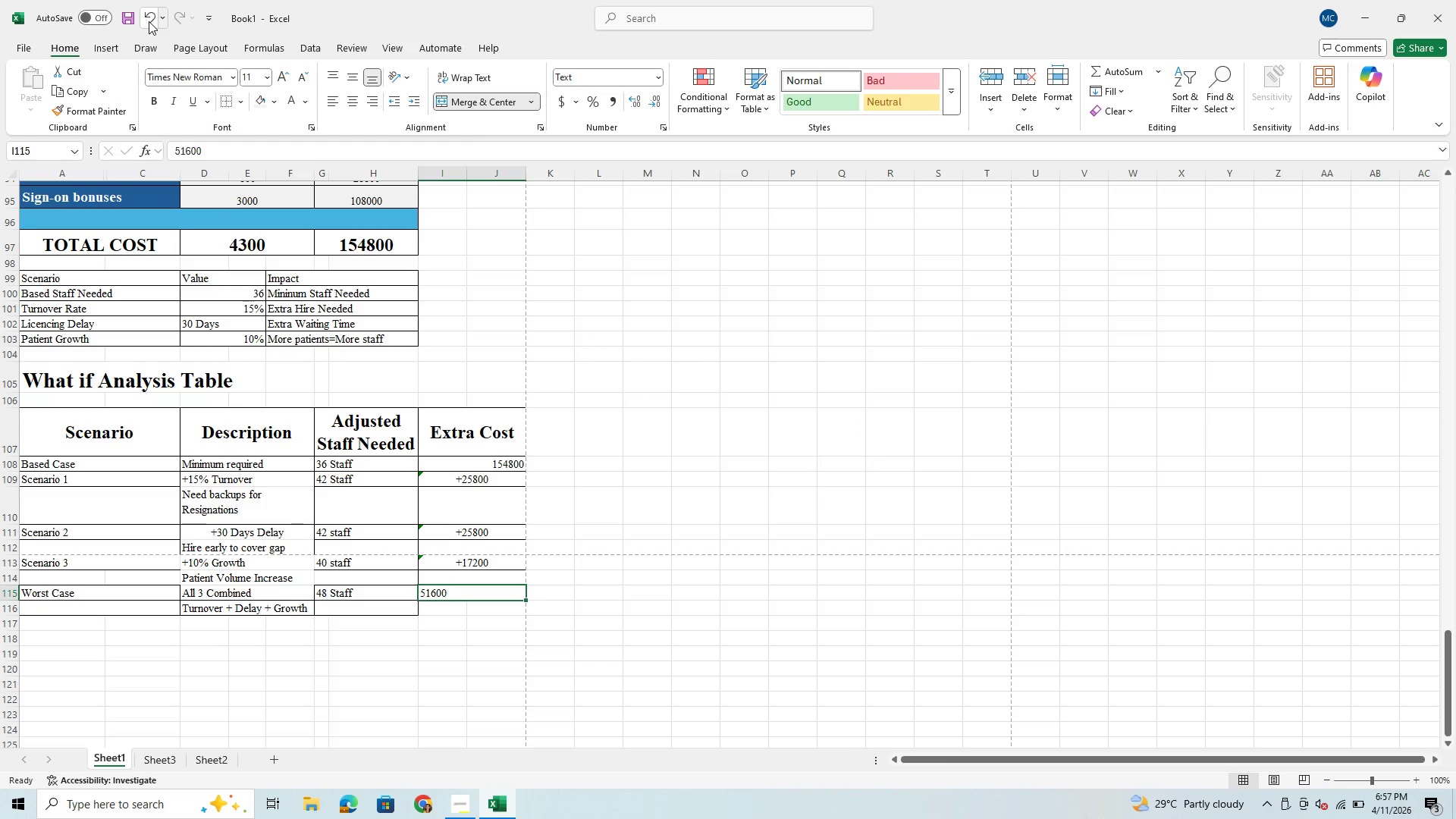 
left_click([149, 21])
 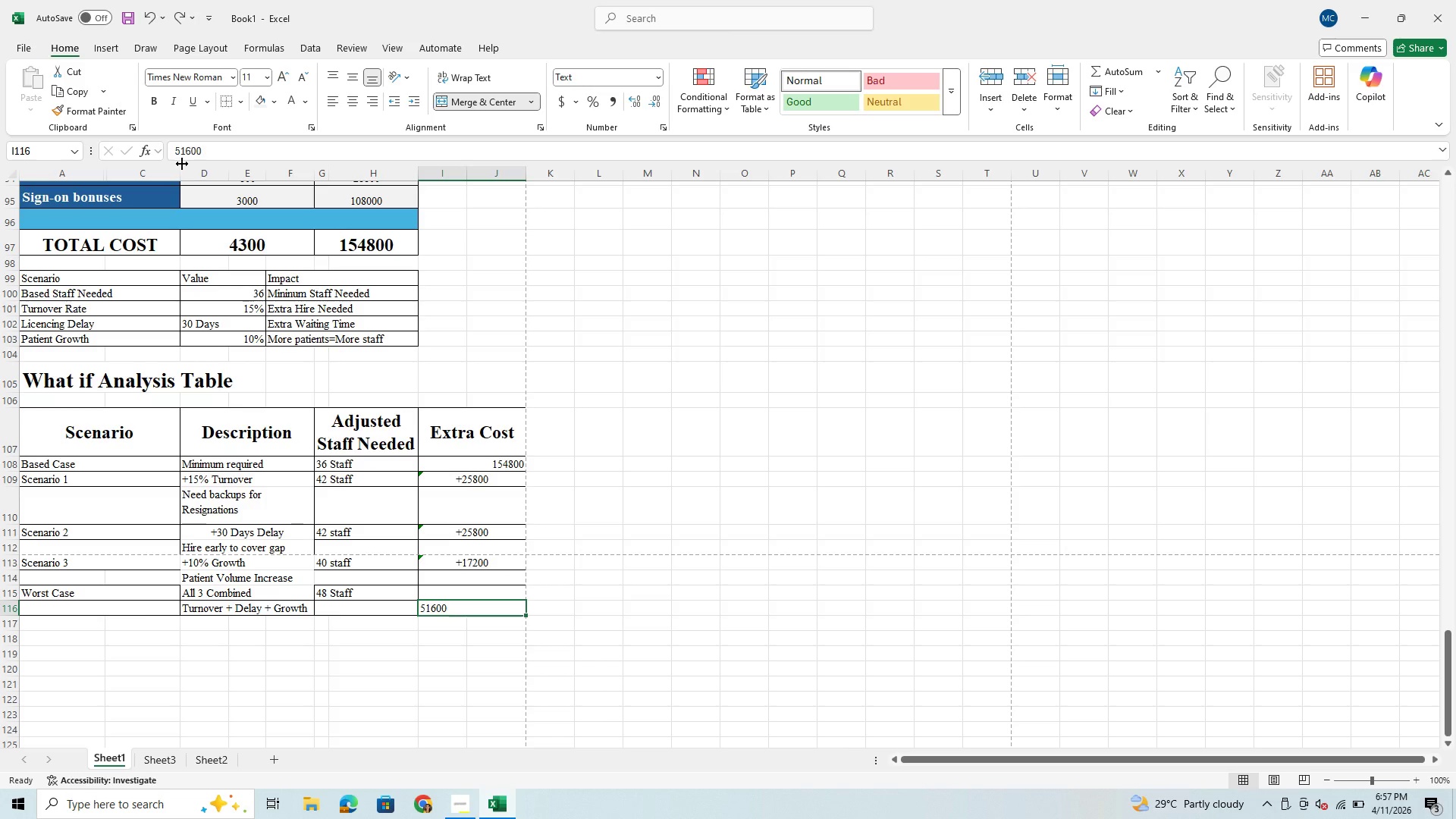 
left_click_drag(start_coordinate=[177, 149], to_coordinate=[210, 158])
 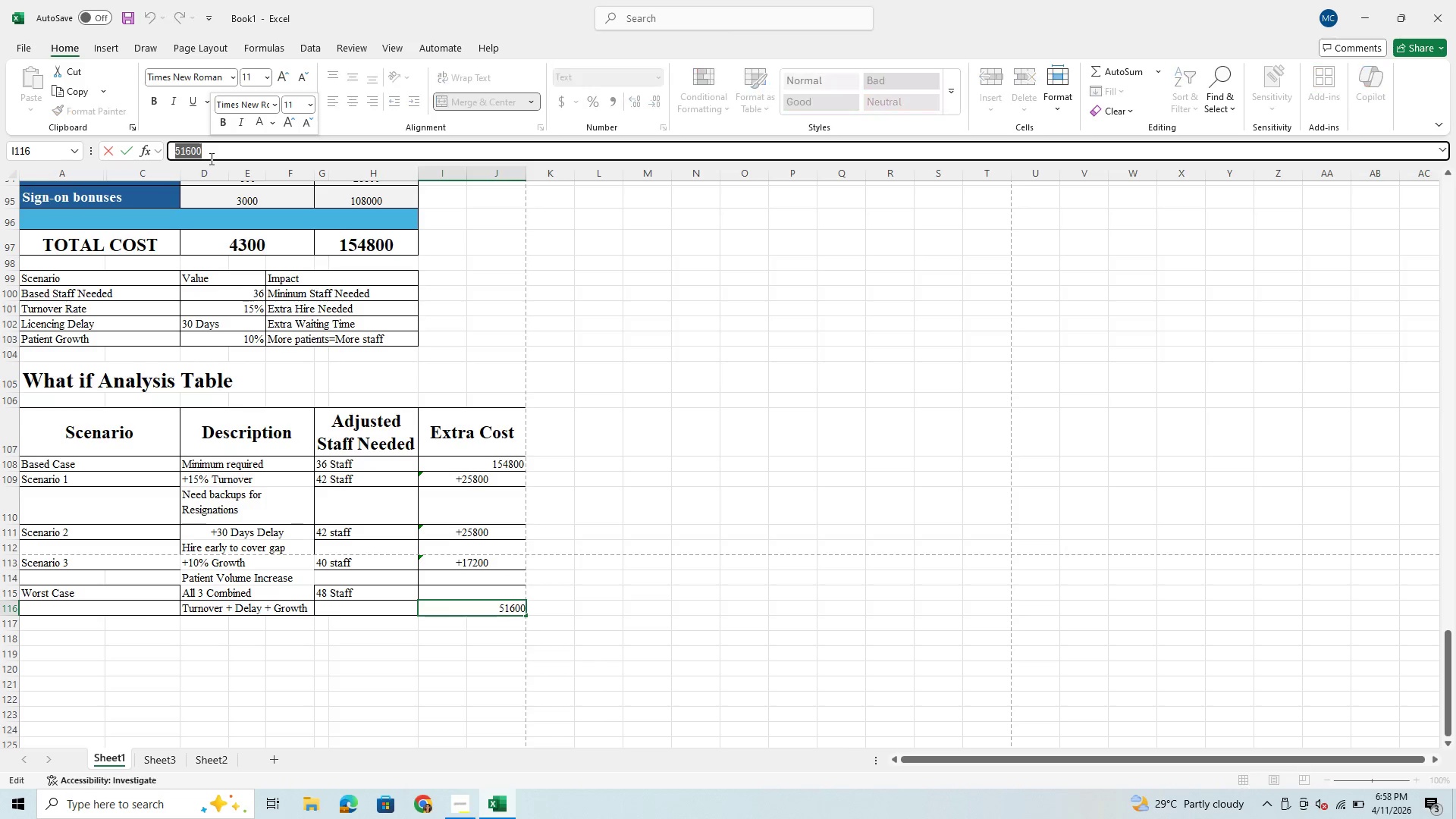 
hold_key(key=ControlLeft, duration=0.56)
 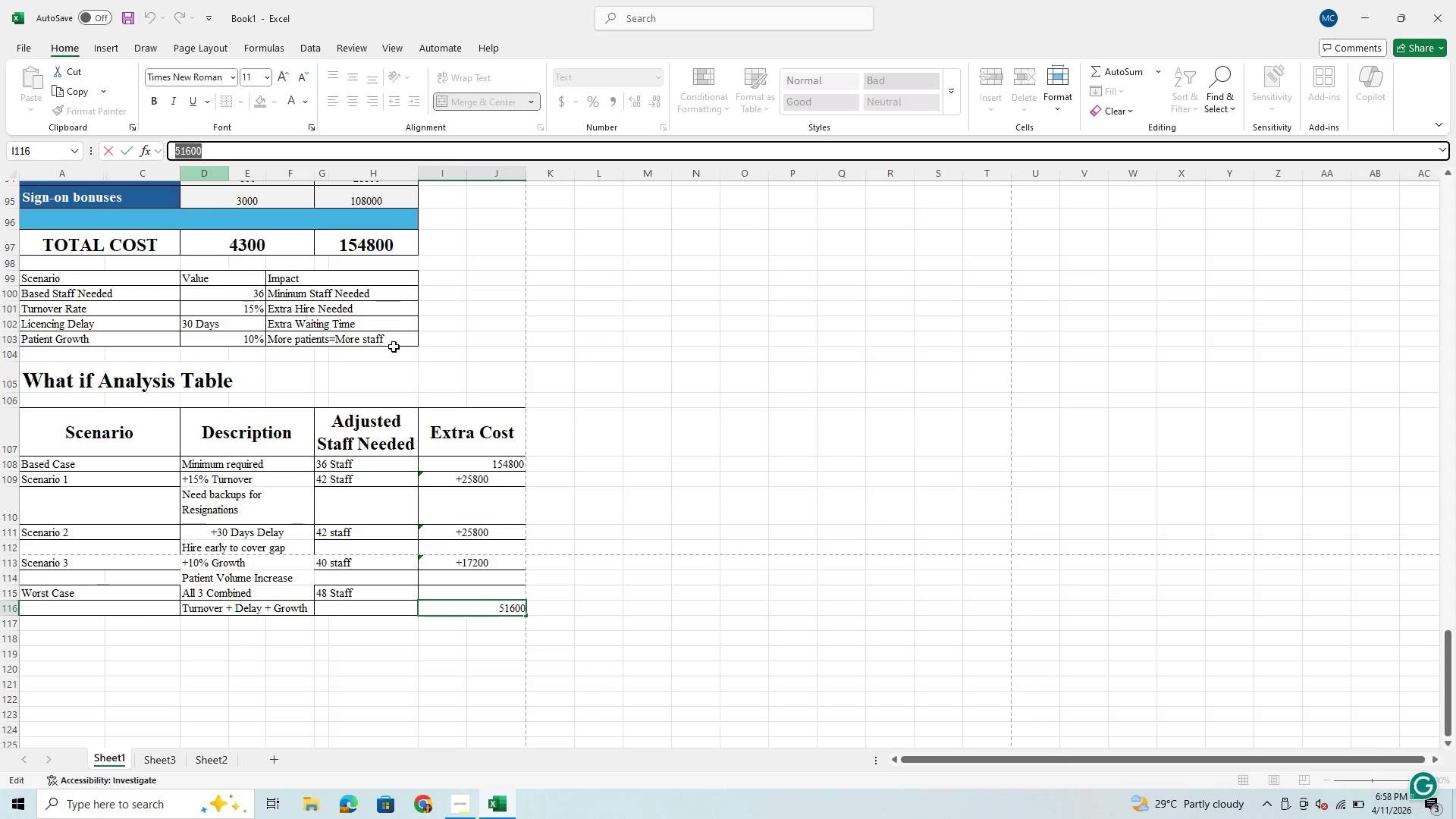 
hold_key(key=V, duration=0.31)
 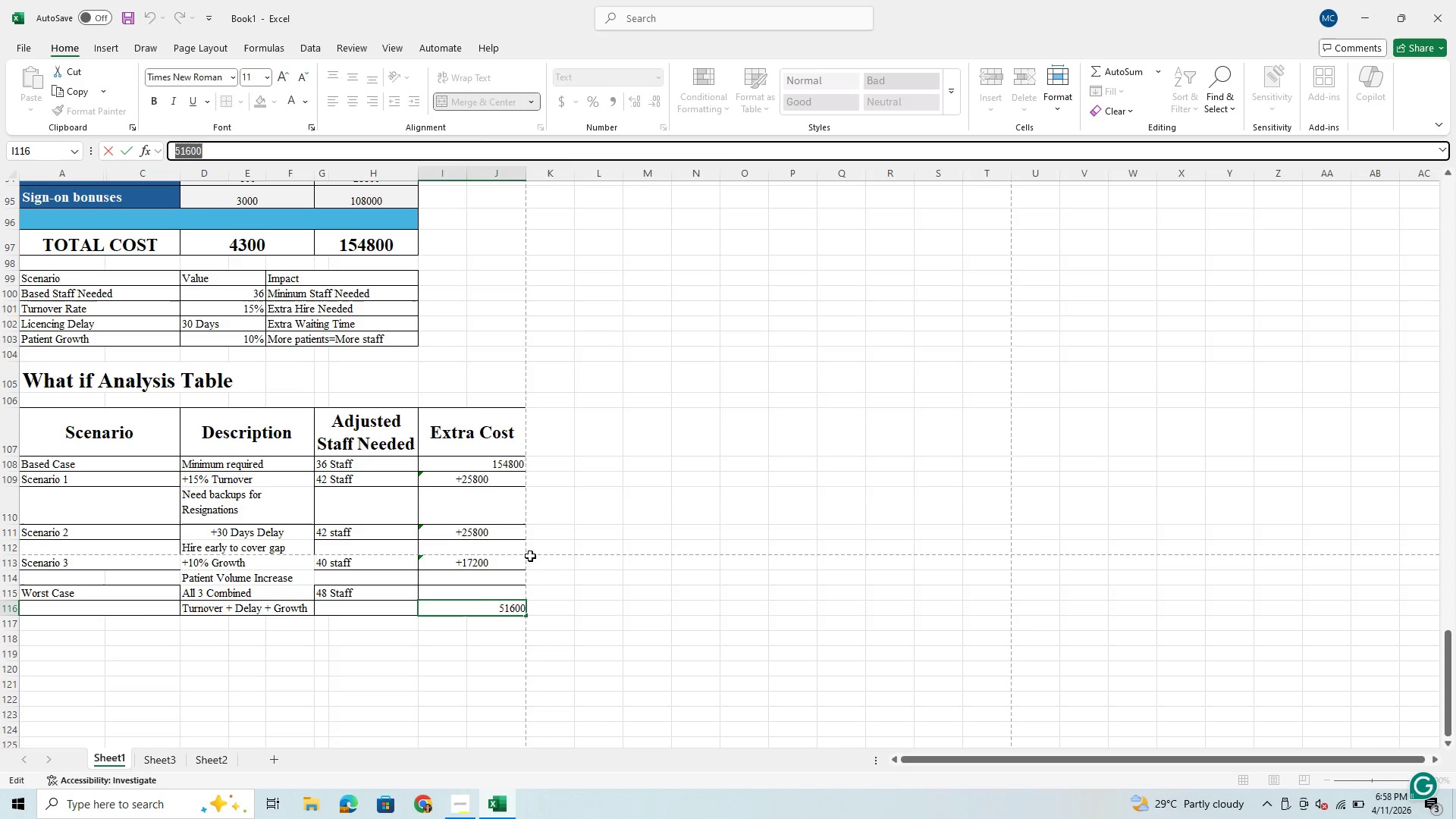 
left_click([584, 621])
 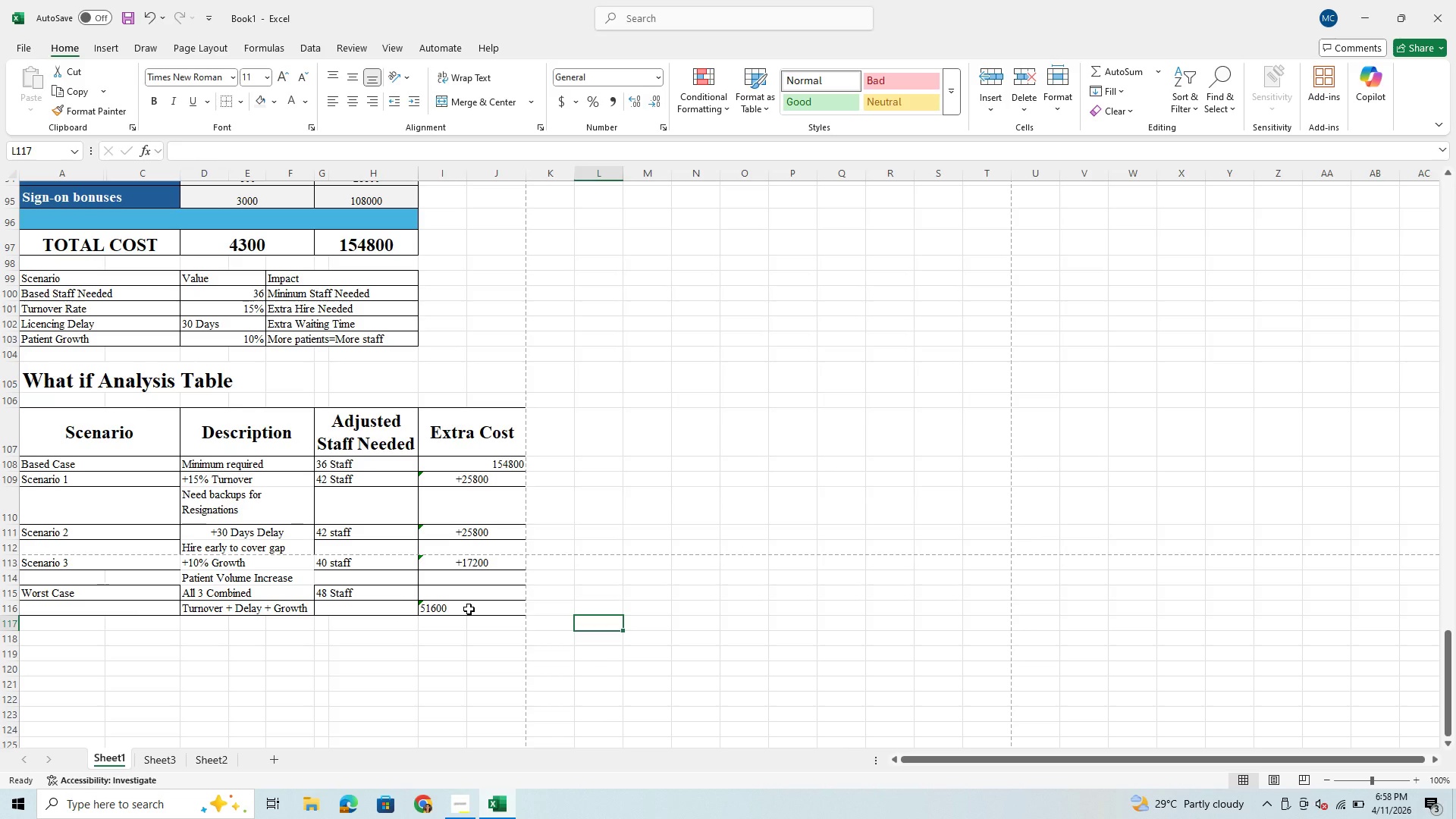 
left_click([469, 609])
 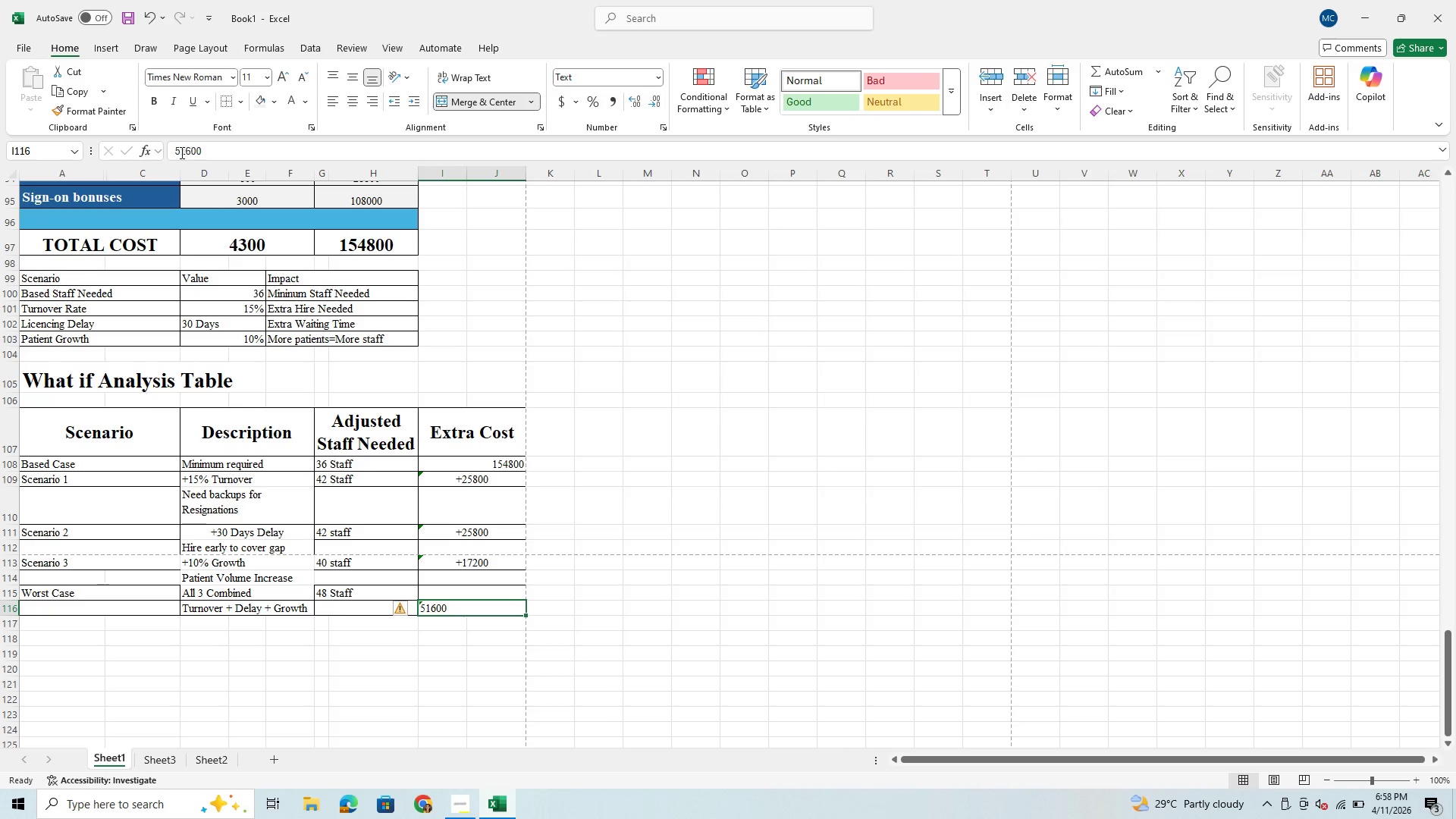 
left_click([175, 153])
 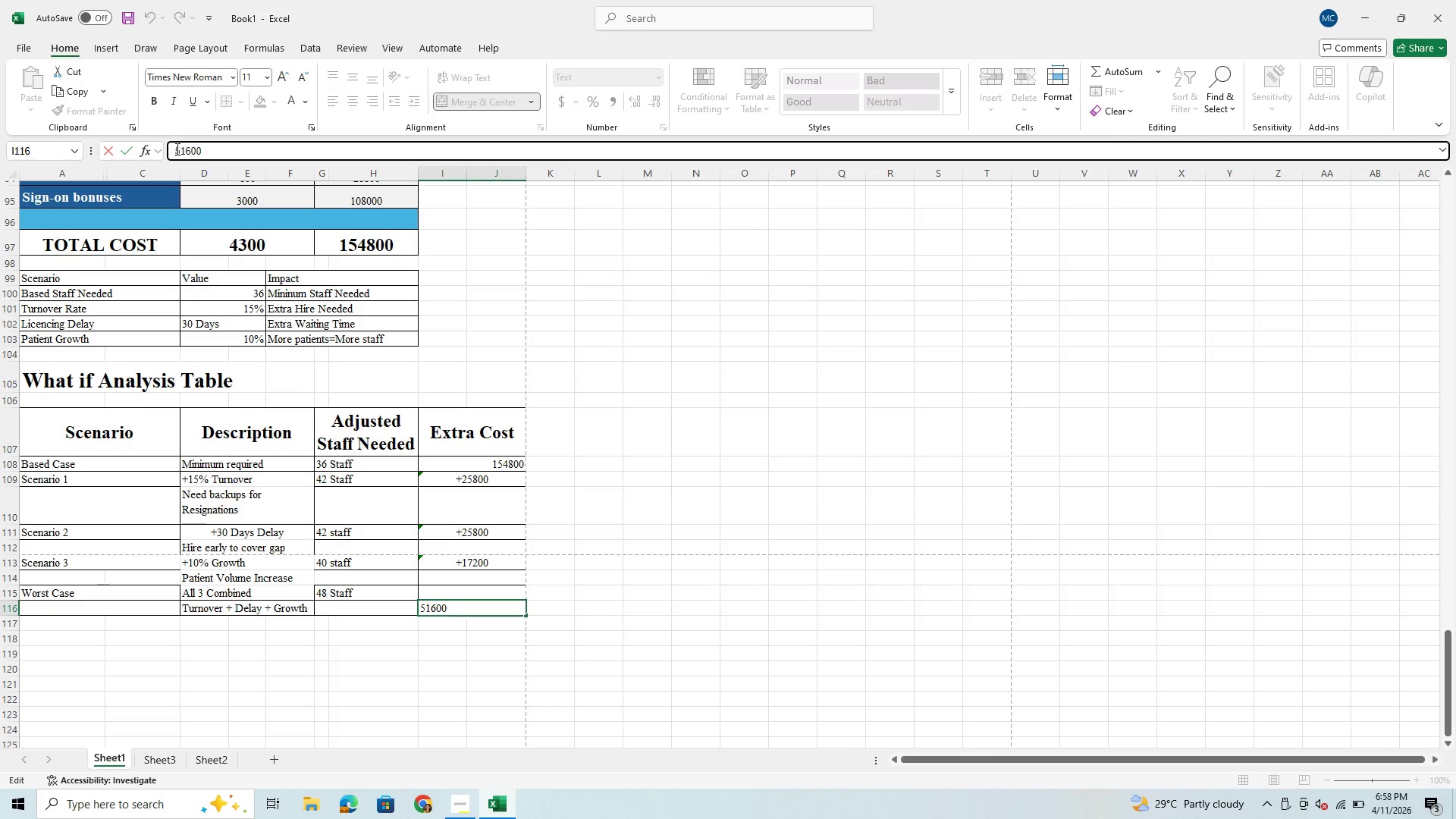 
key(Shift+Equal)
 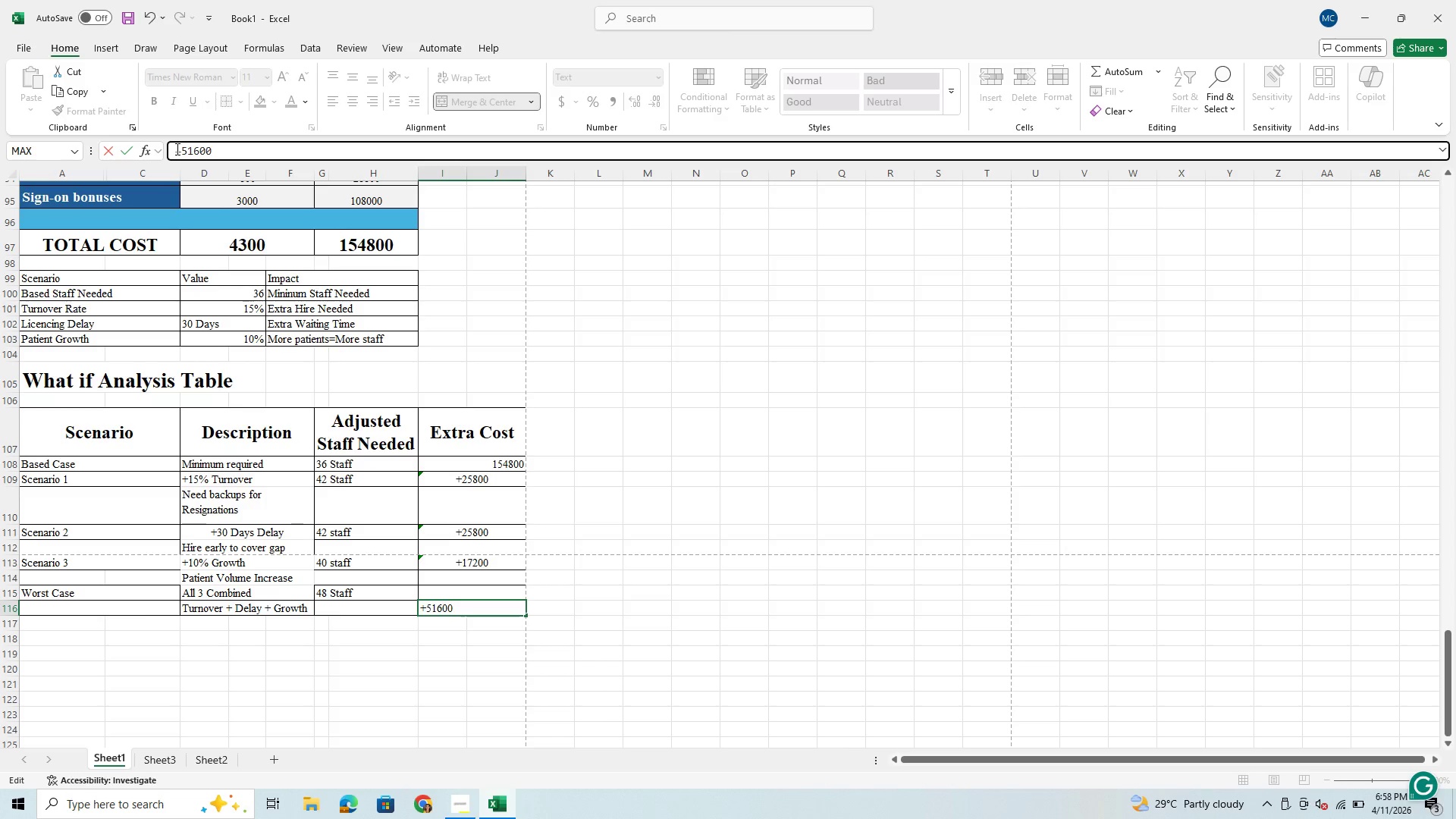 
key(Enter)
 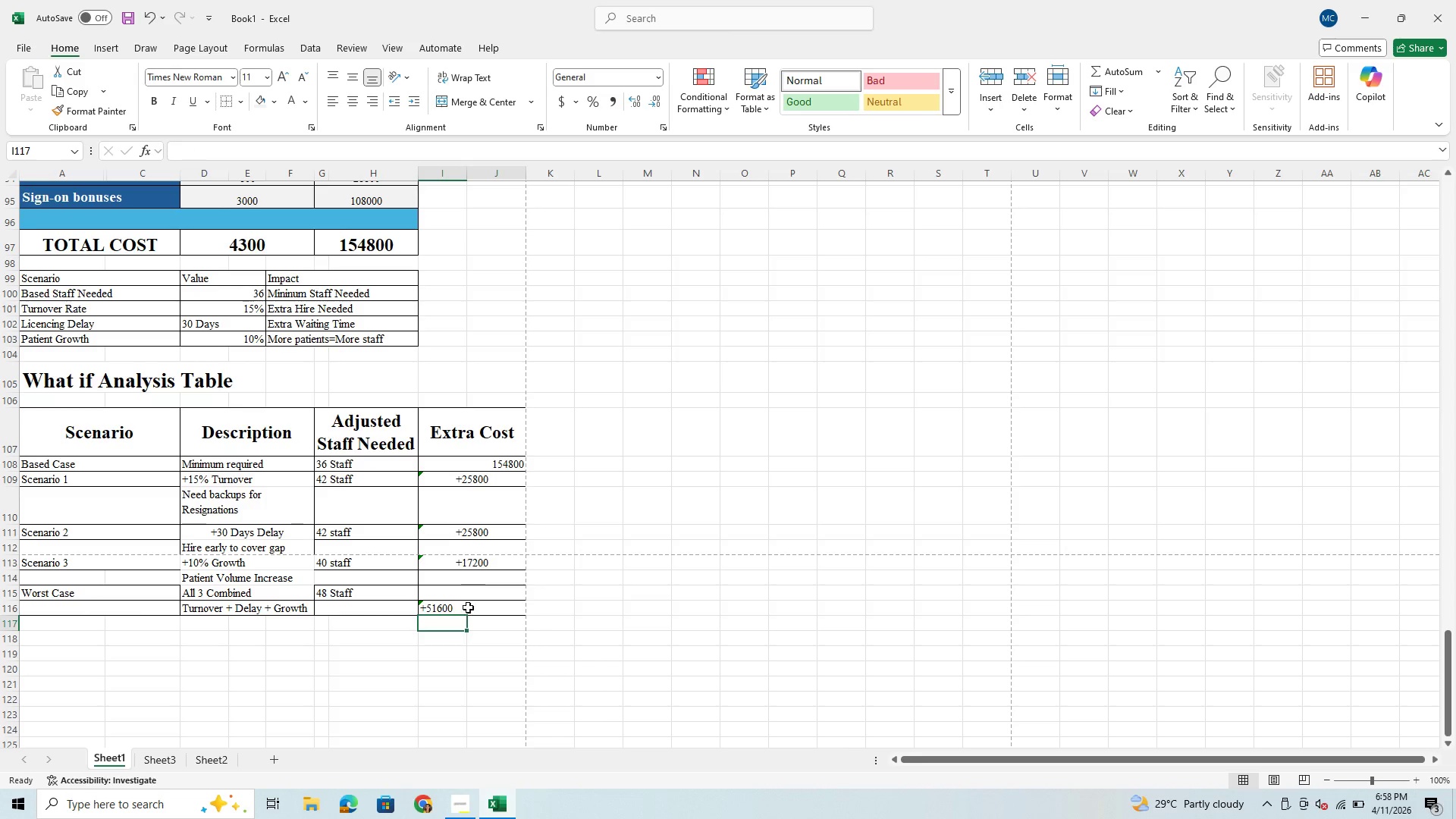 
left_click([473, 608])
 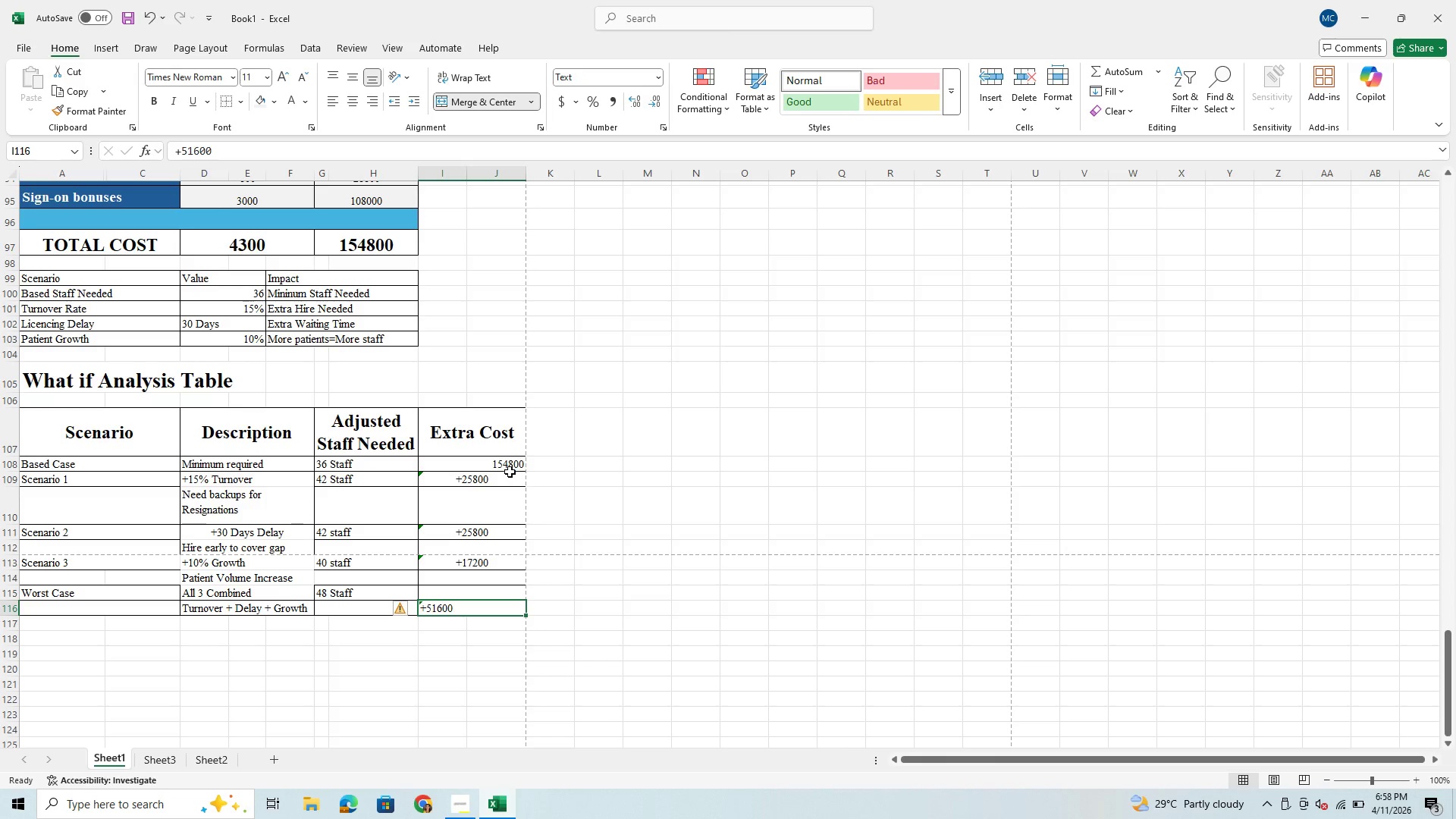 
left_click_drag(start_coordinate=[510, 468], to_coordinate=[491, 605])
 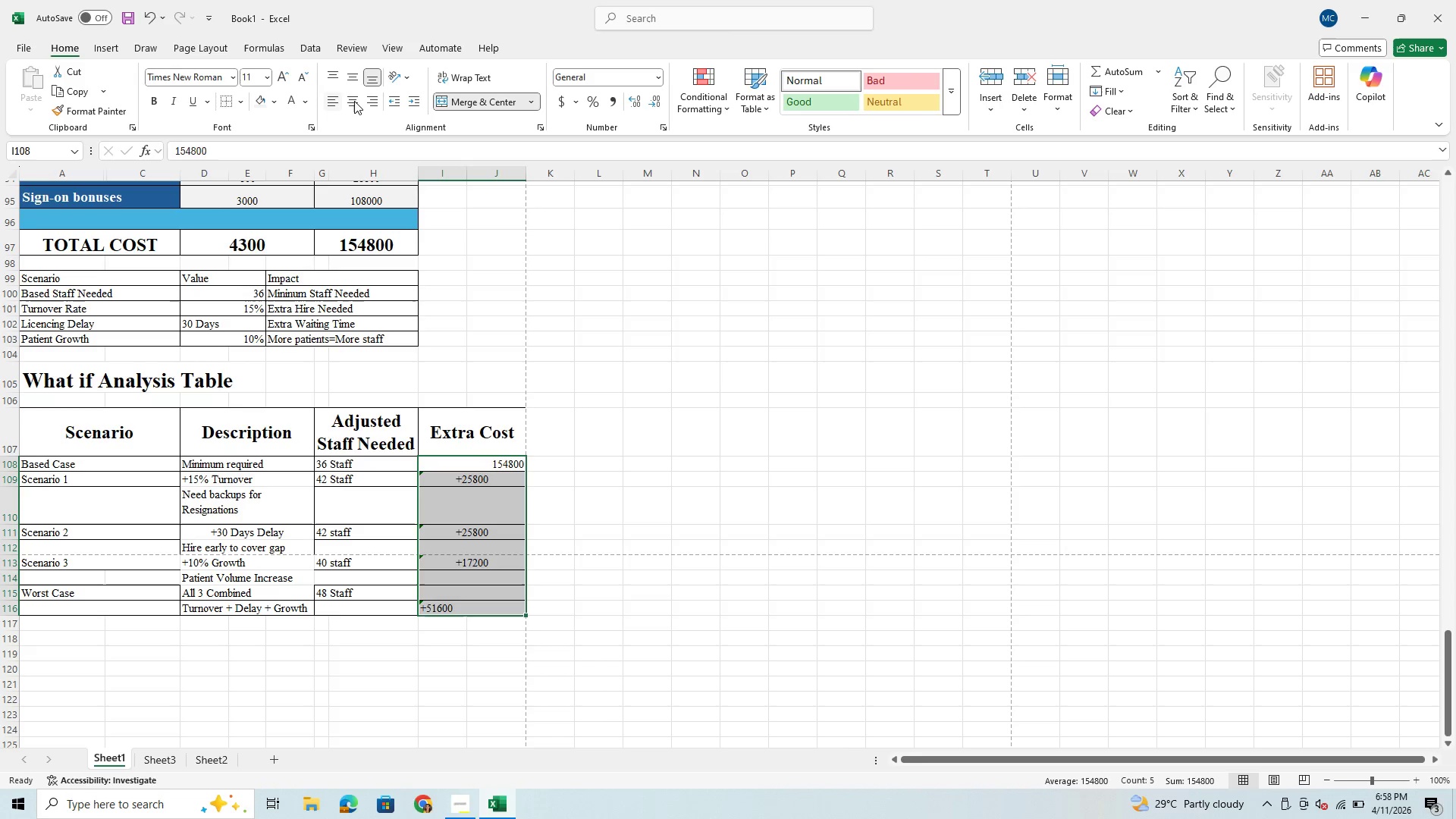 
left_click([356, 102])
 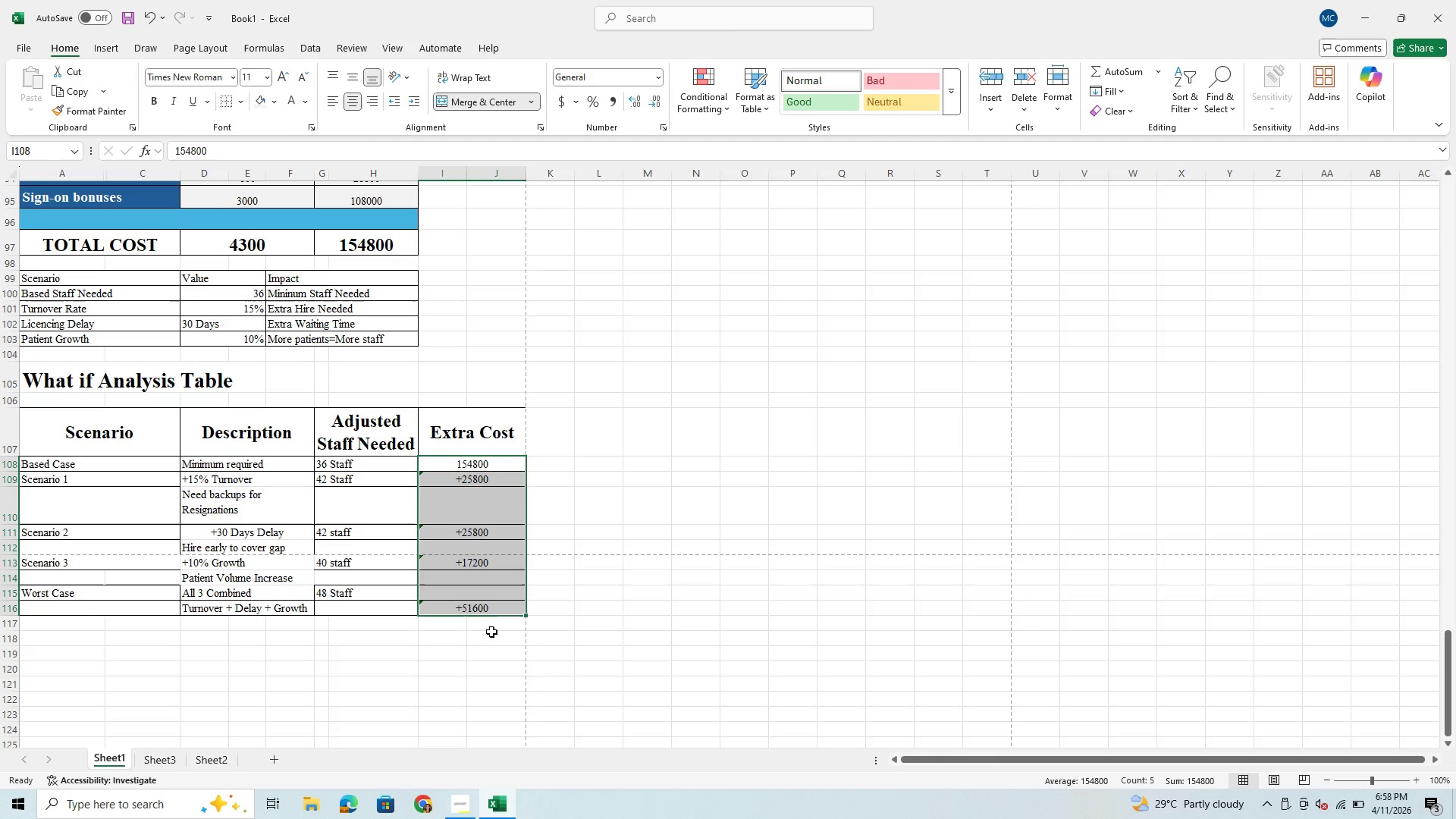 
left_click([491, 626])
 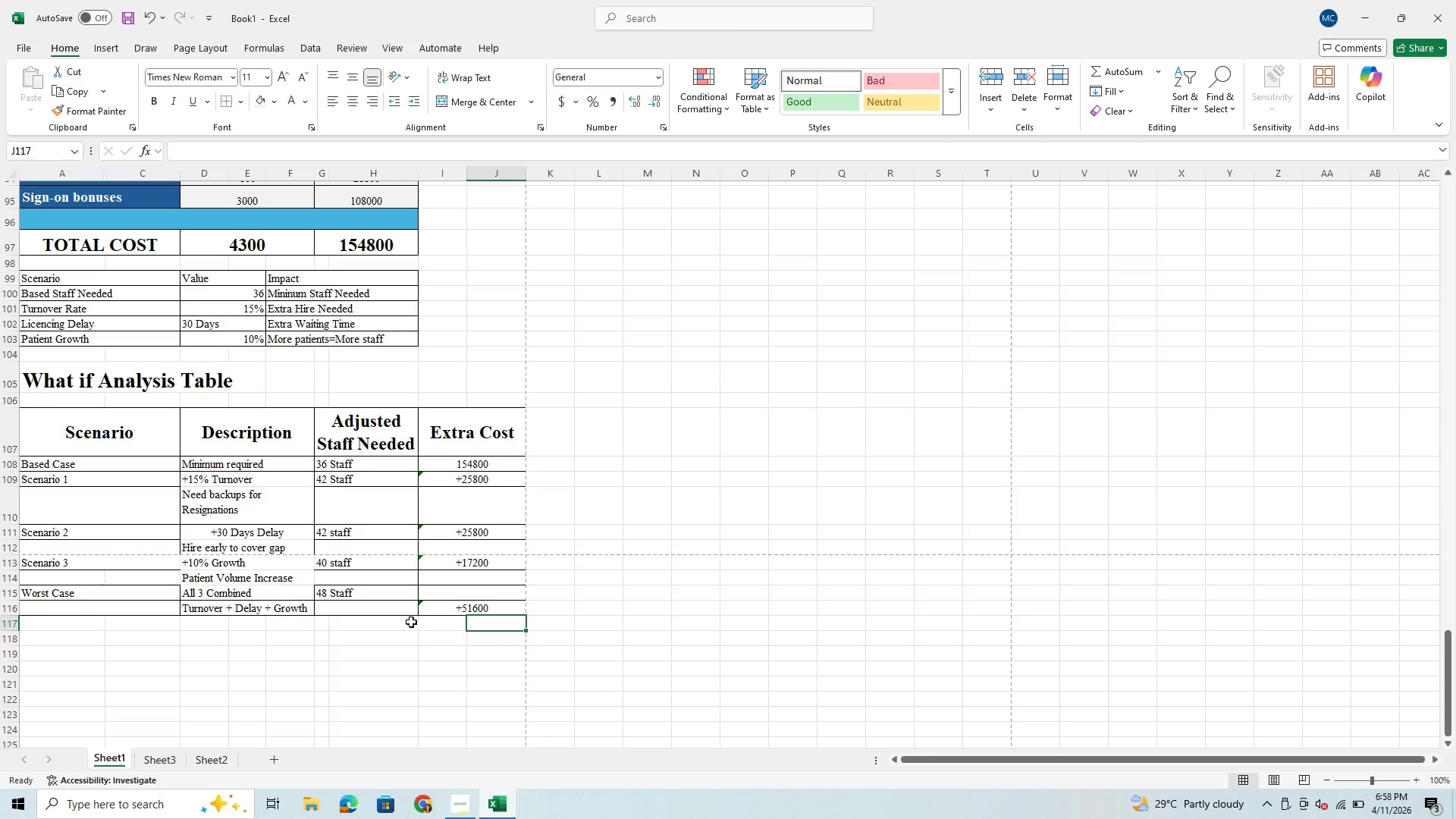 
left_click_drag(start_coordinate=[472, 463], to_coordinate=[465, 624])
 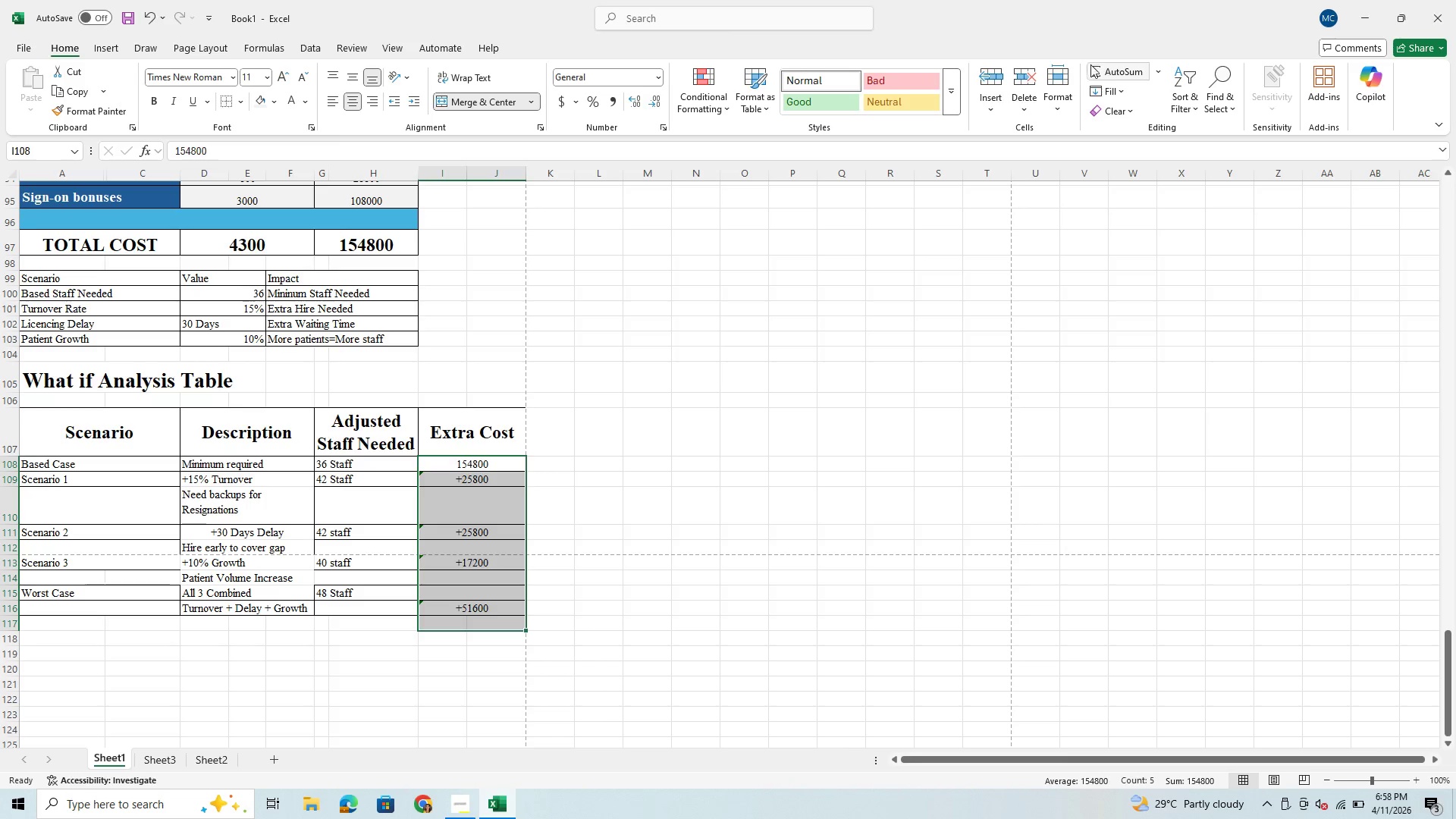 
left_click([1110, 74])
 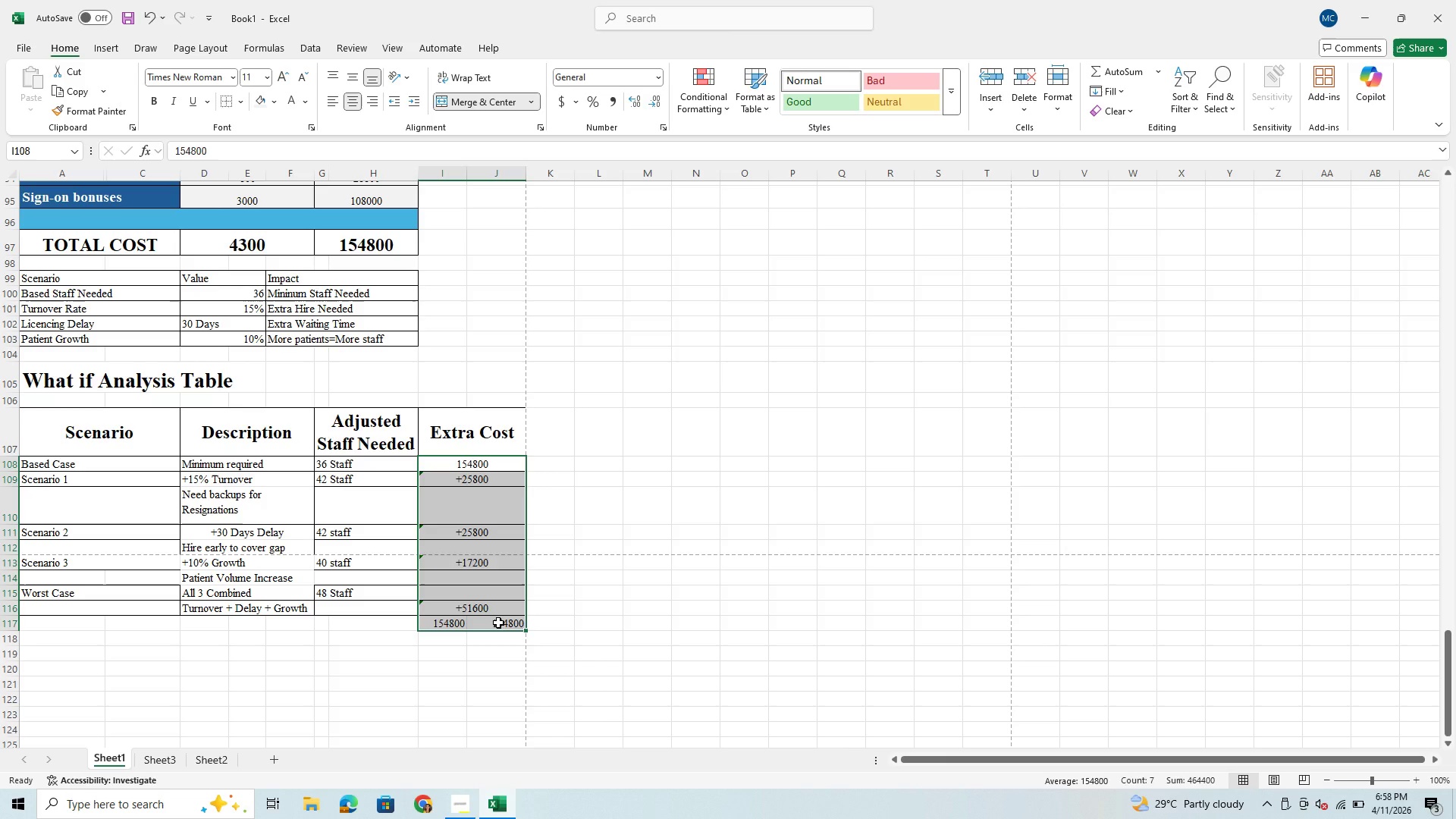 
wait(25.02)
 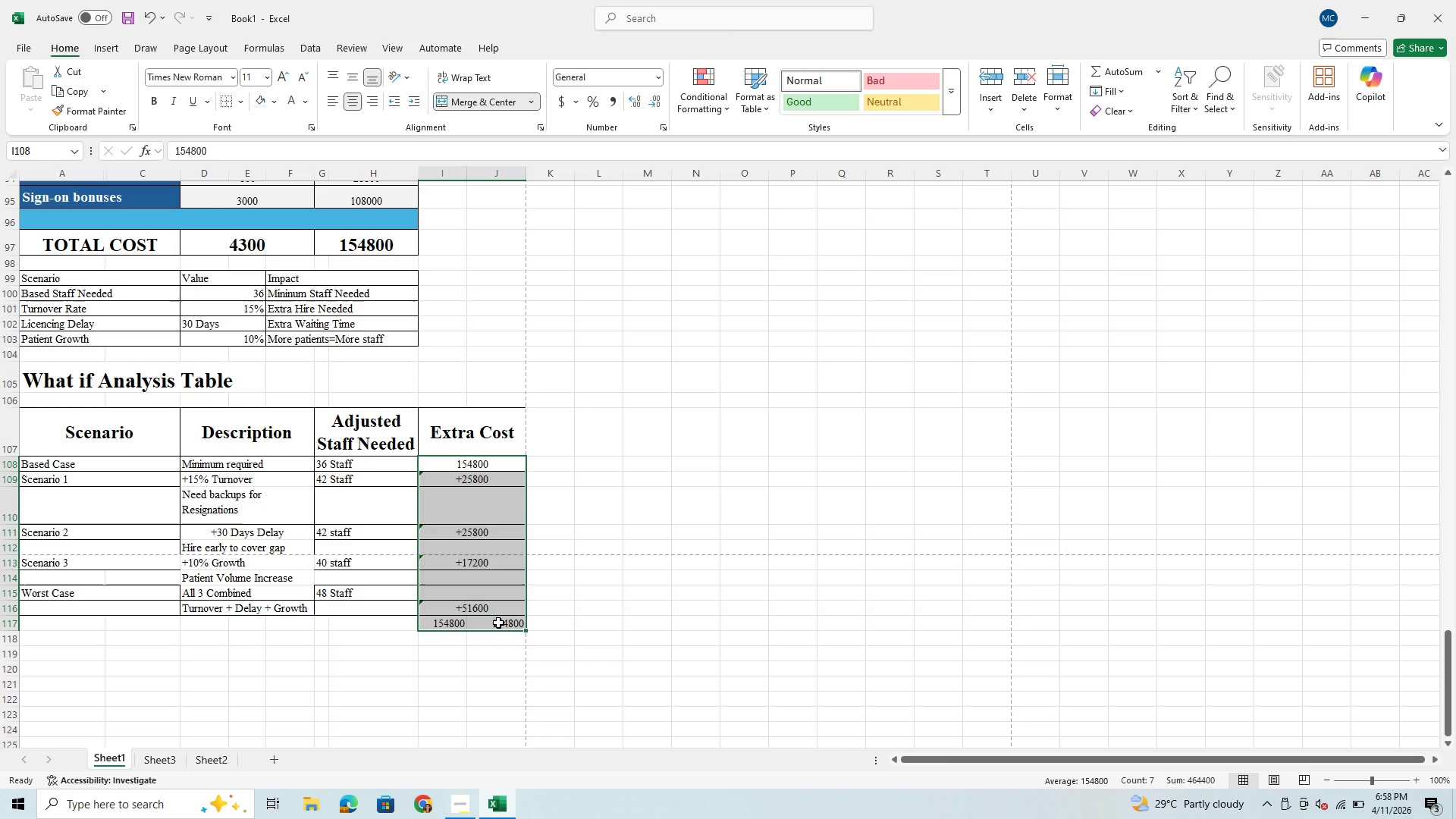 
left_click([485, 628])
 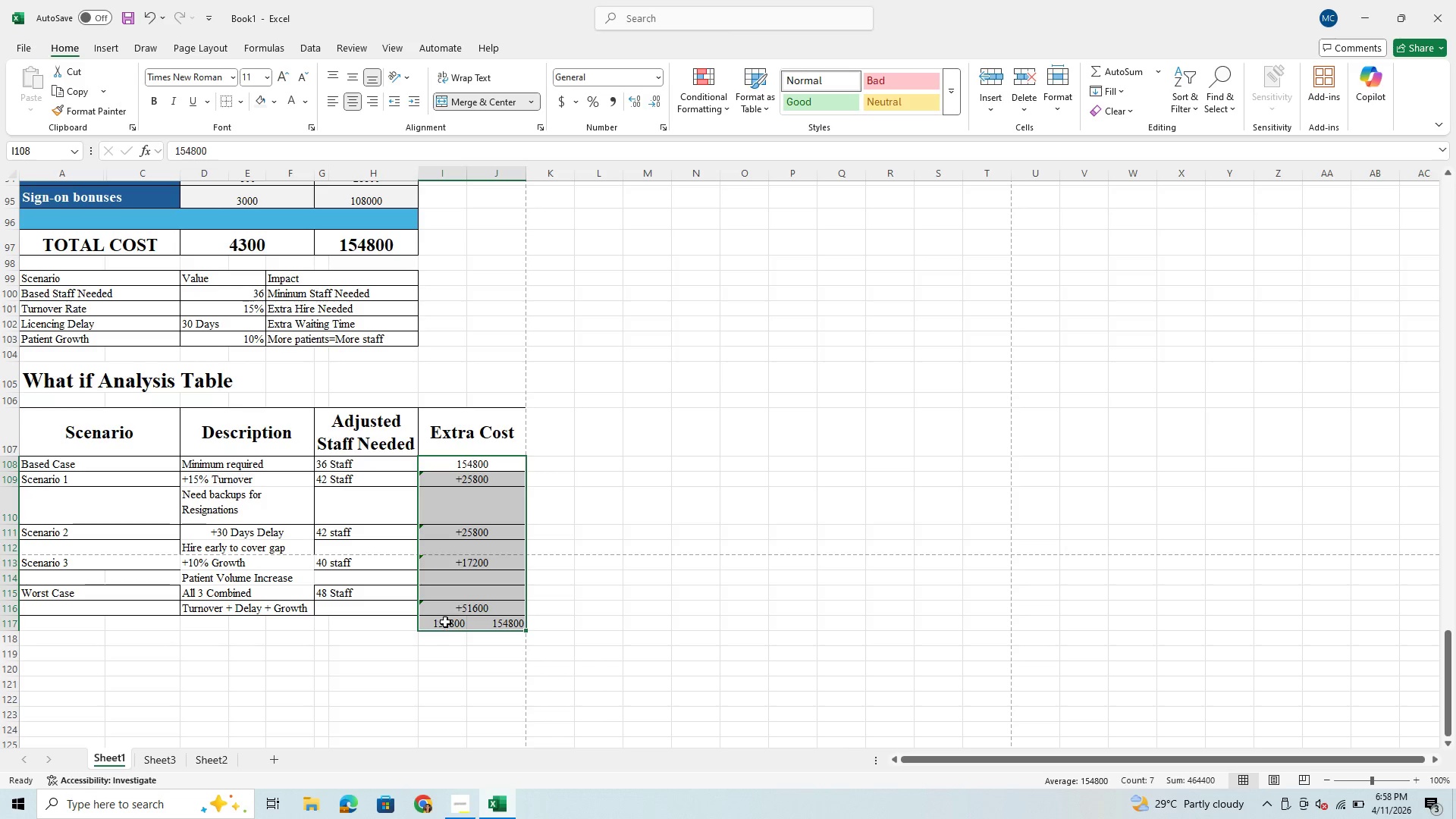 